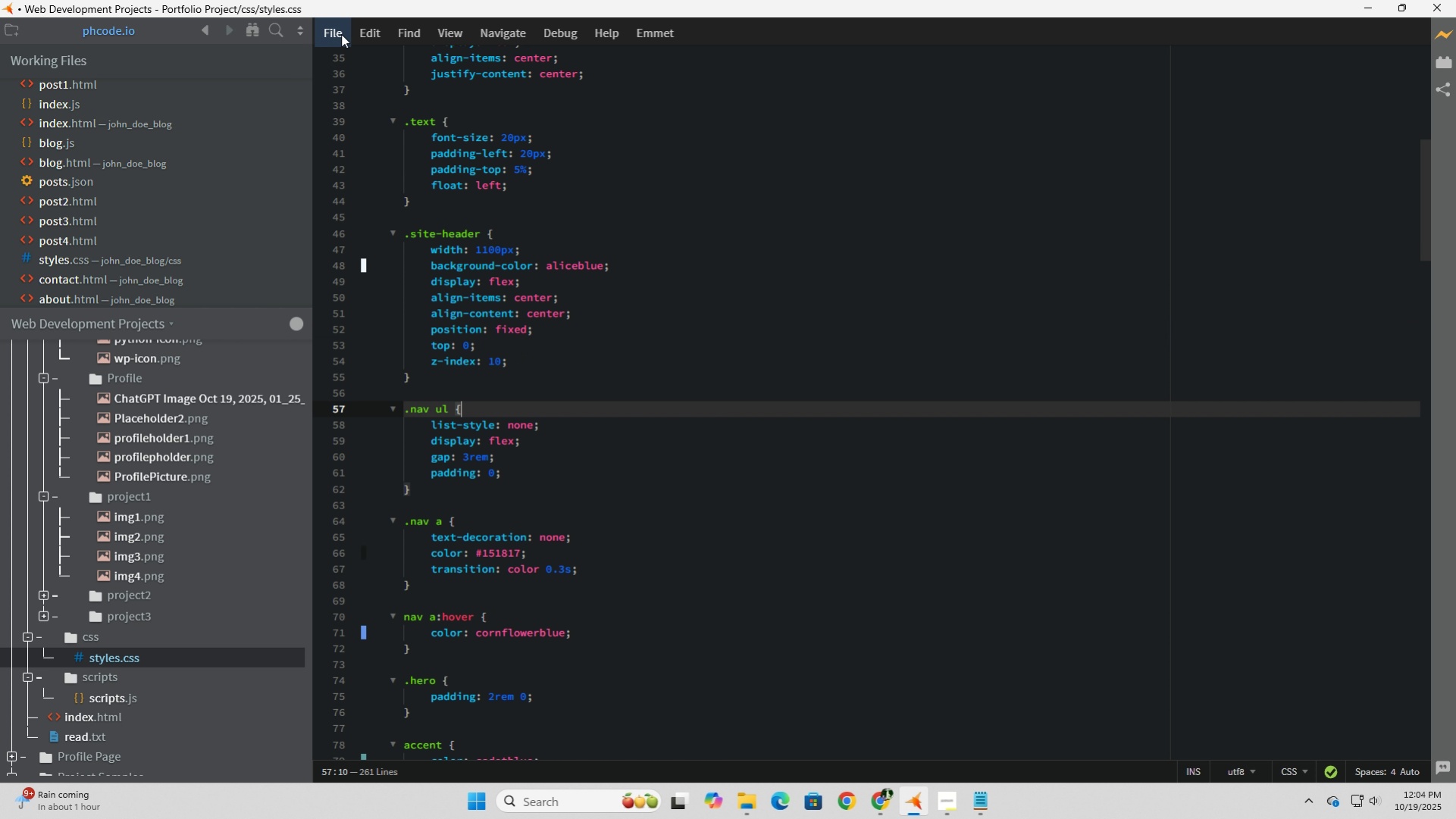 
left_click([341, 34])
 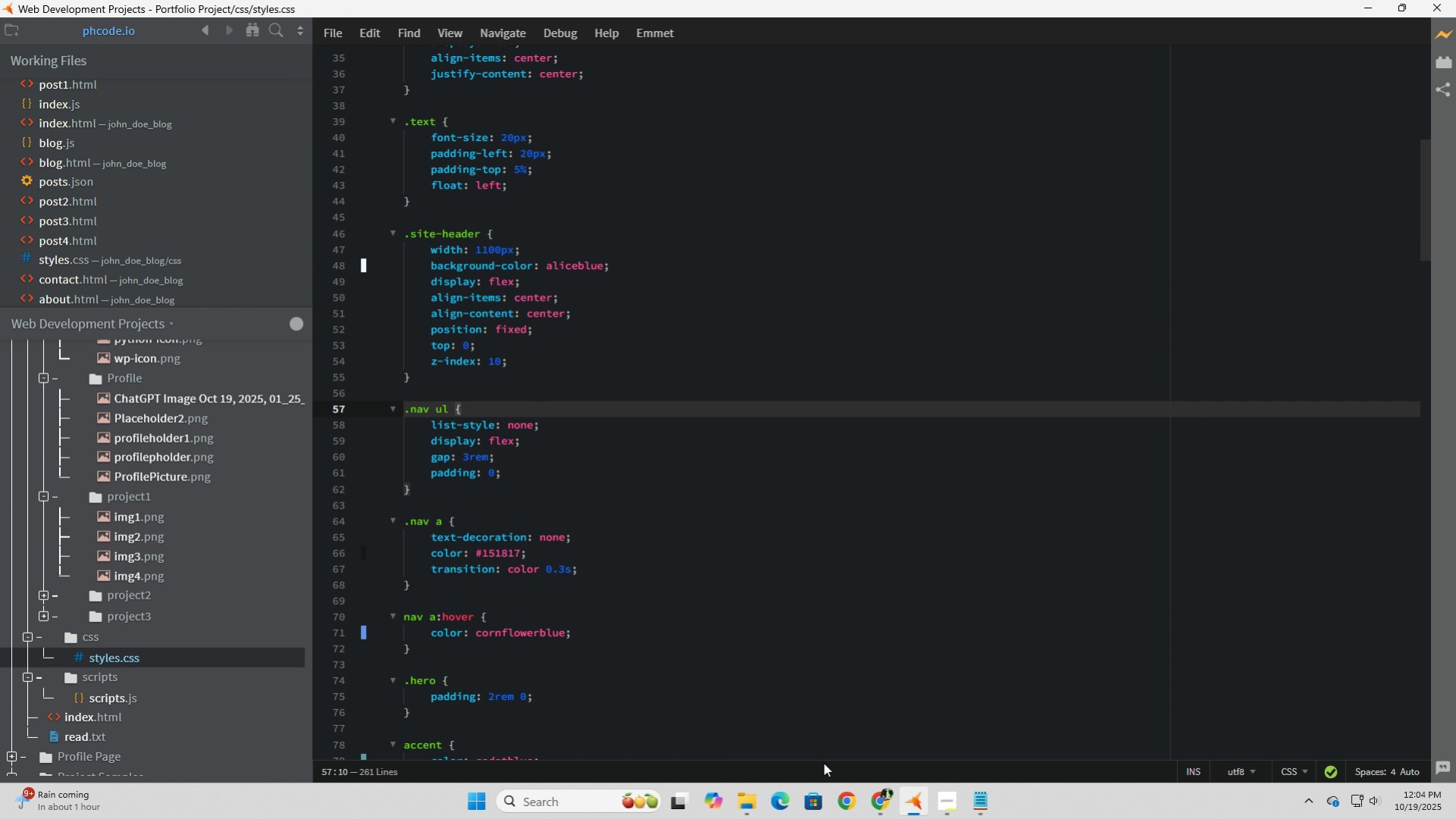 
left_click([886, 799])
 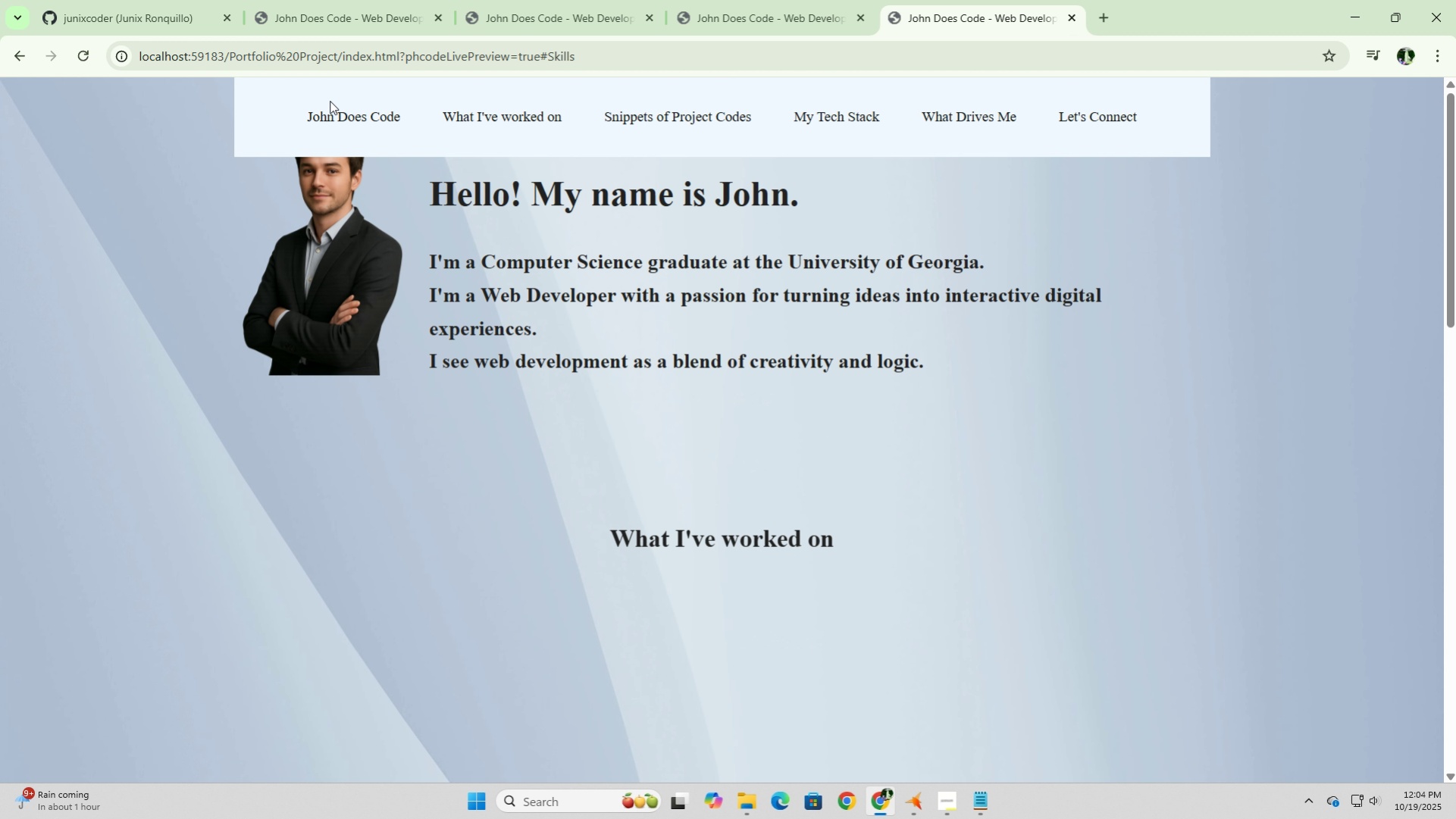 
left_click([353, 120])
 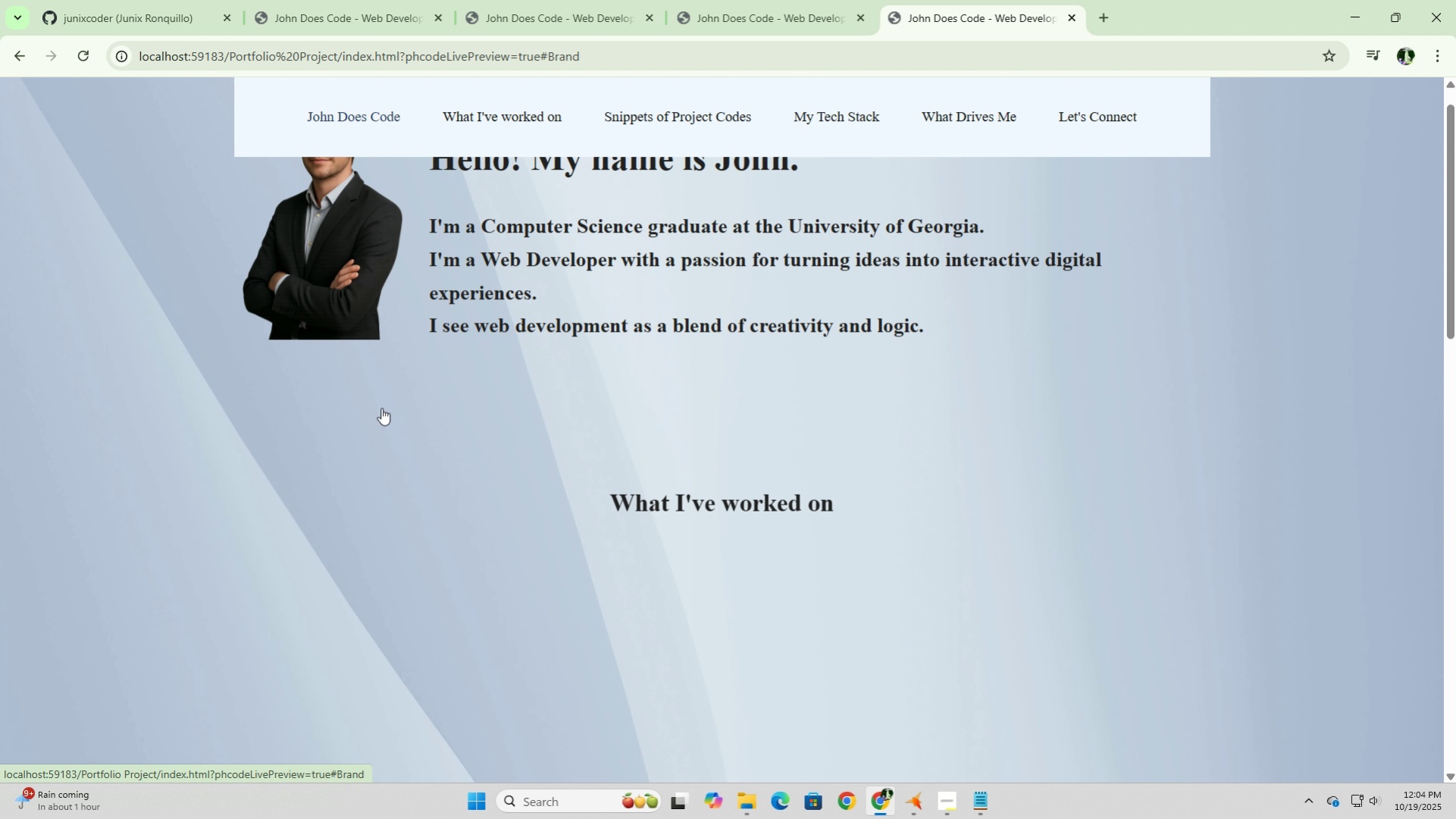 
scroll: coordinate [402, 414], scroll_direction: up, amount: 14.0
 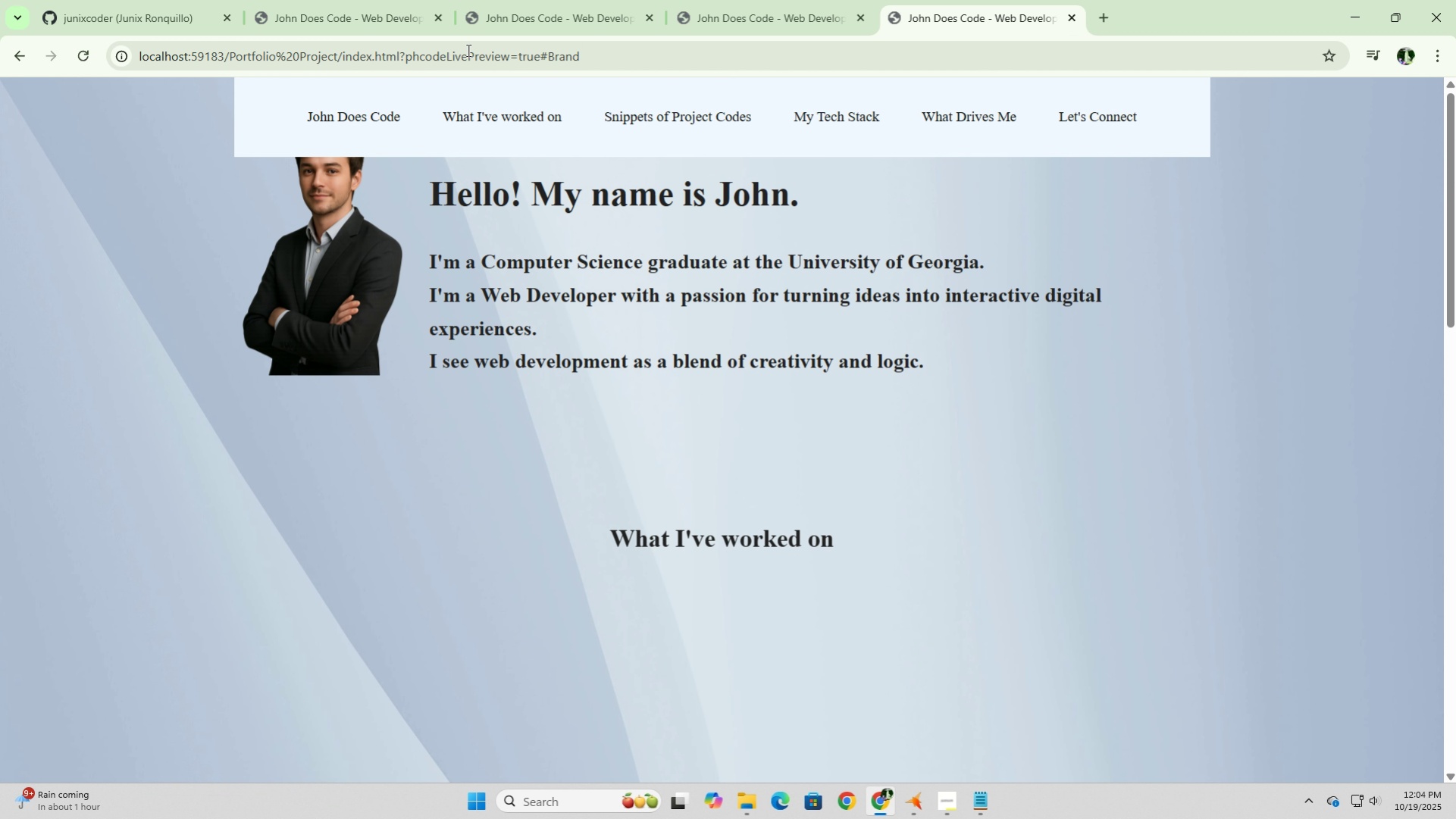 
left_click([536, 129])
 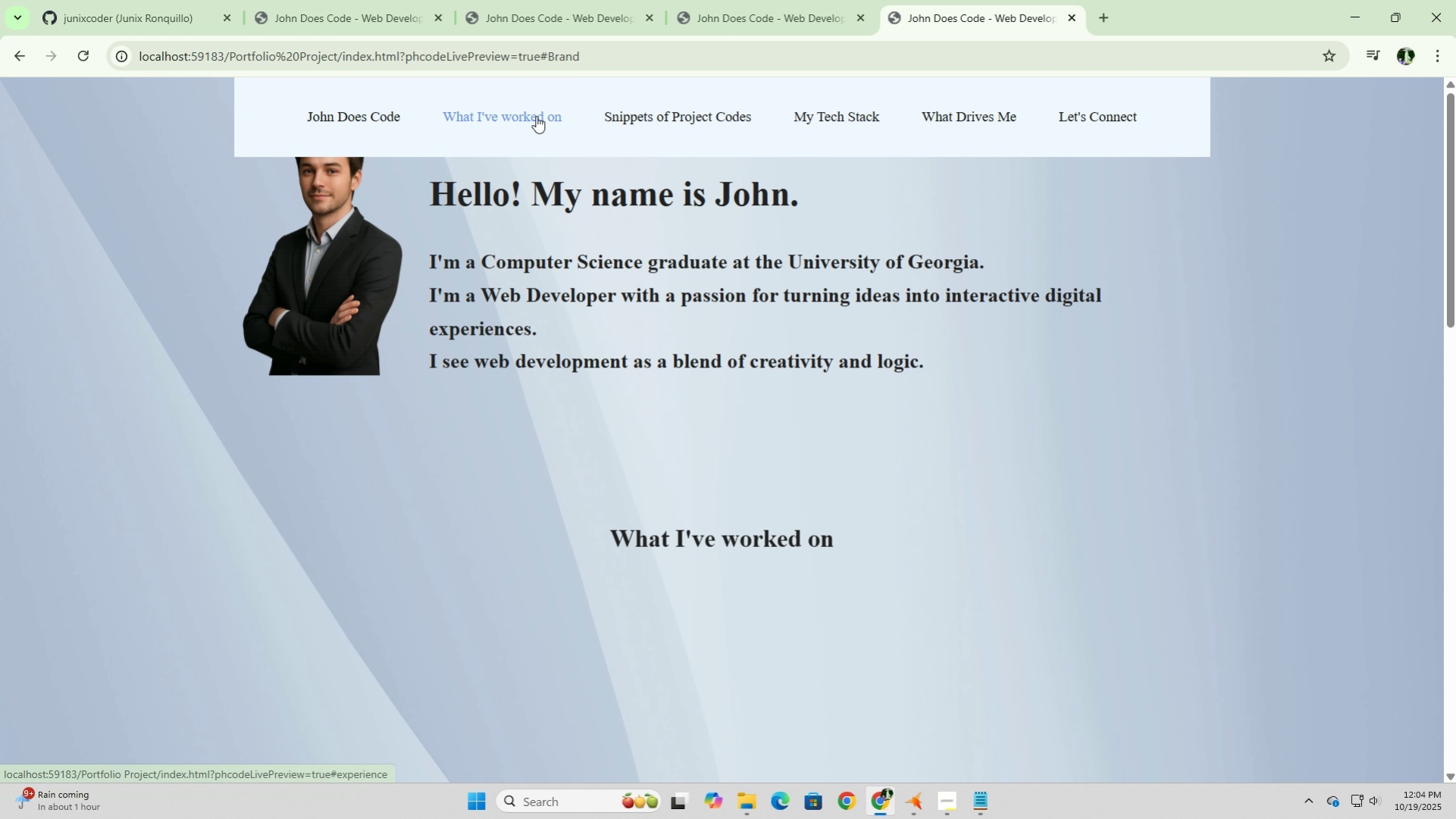 
left_click([536, 116])
 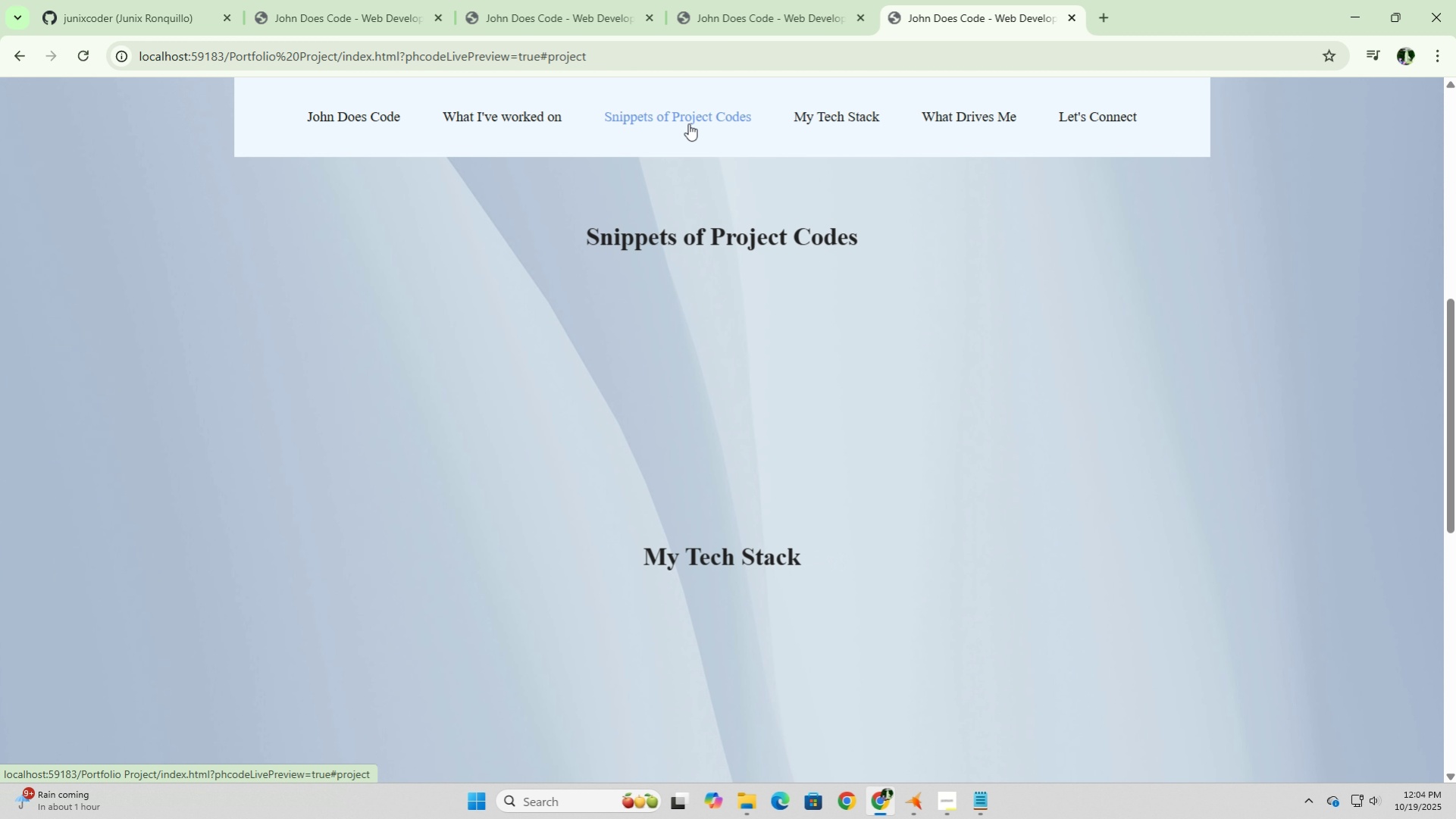 
left_click([688, 123])
 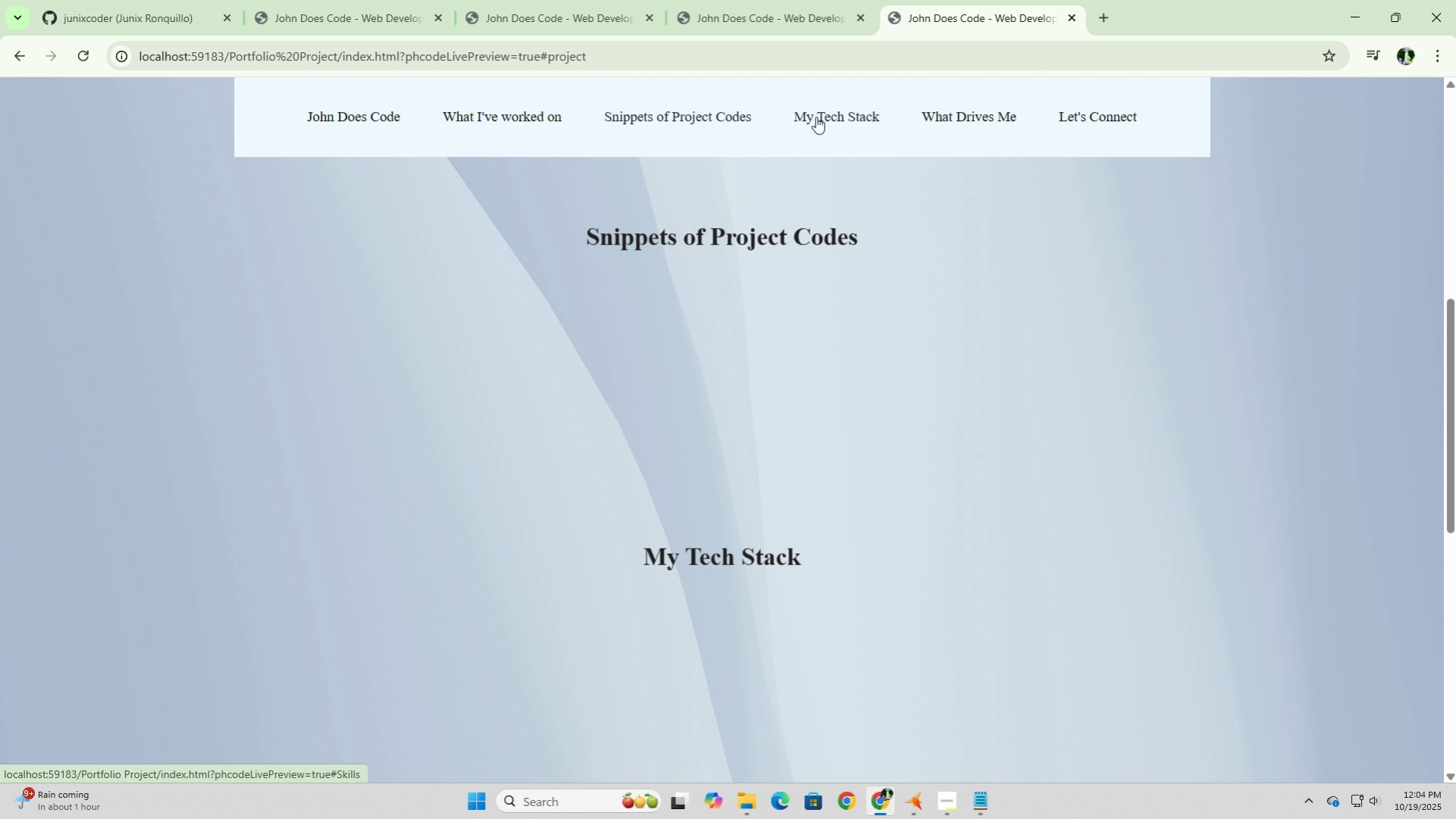 
left_click([816, 117])
 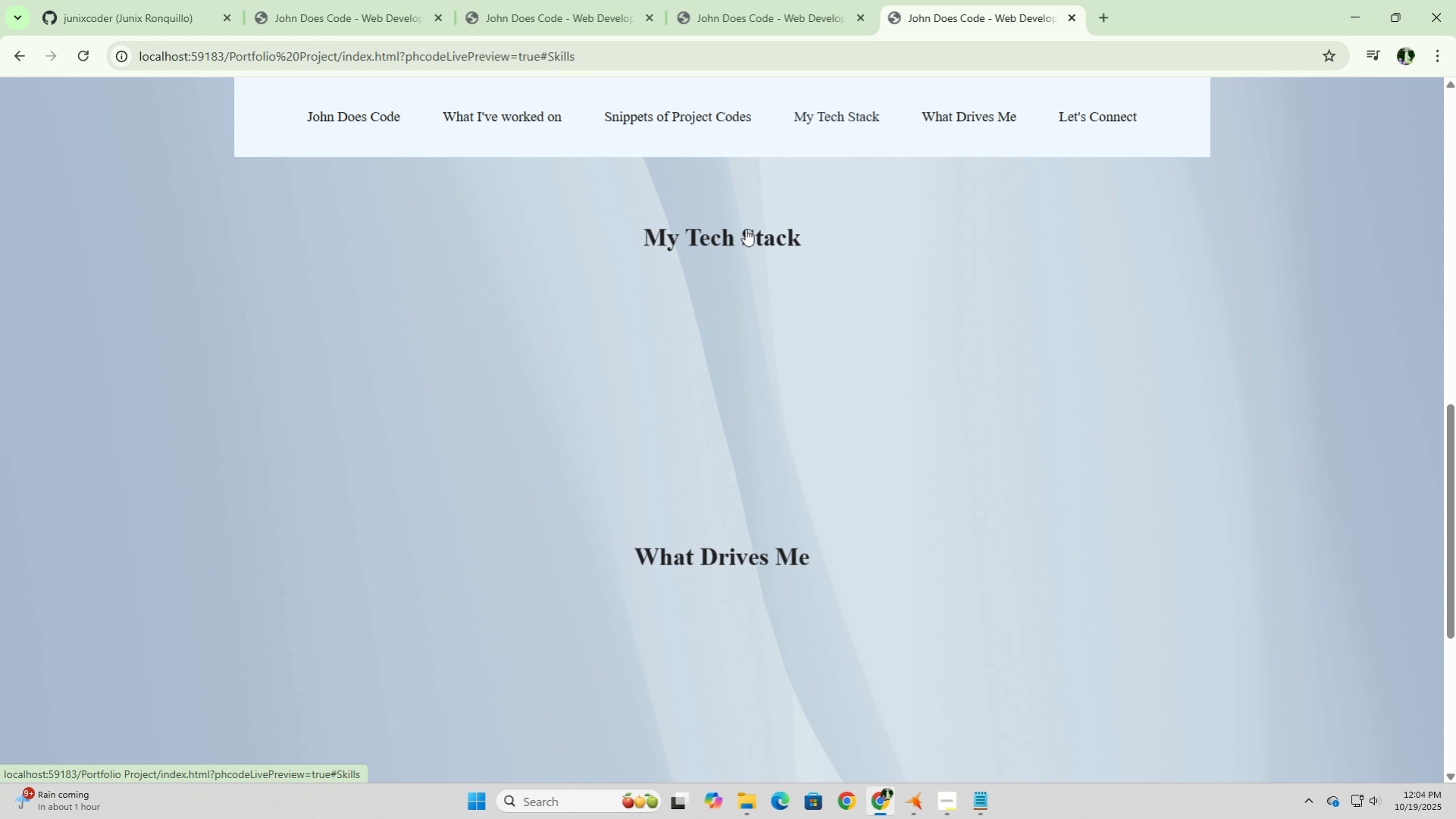 
left_click([745, 229])
 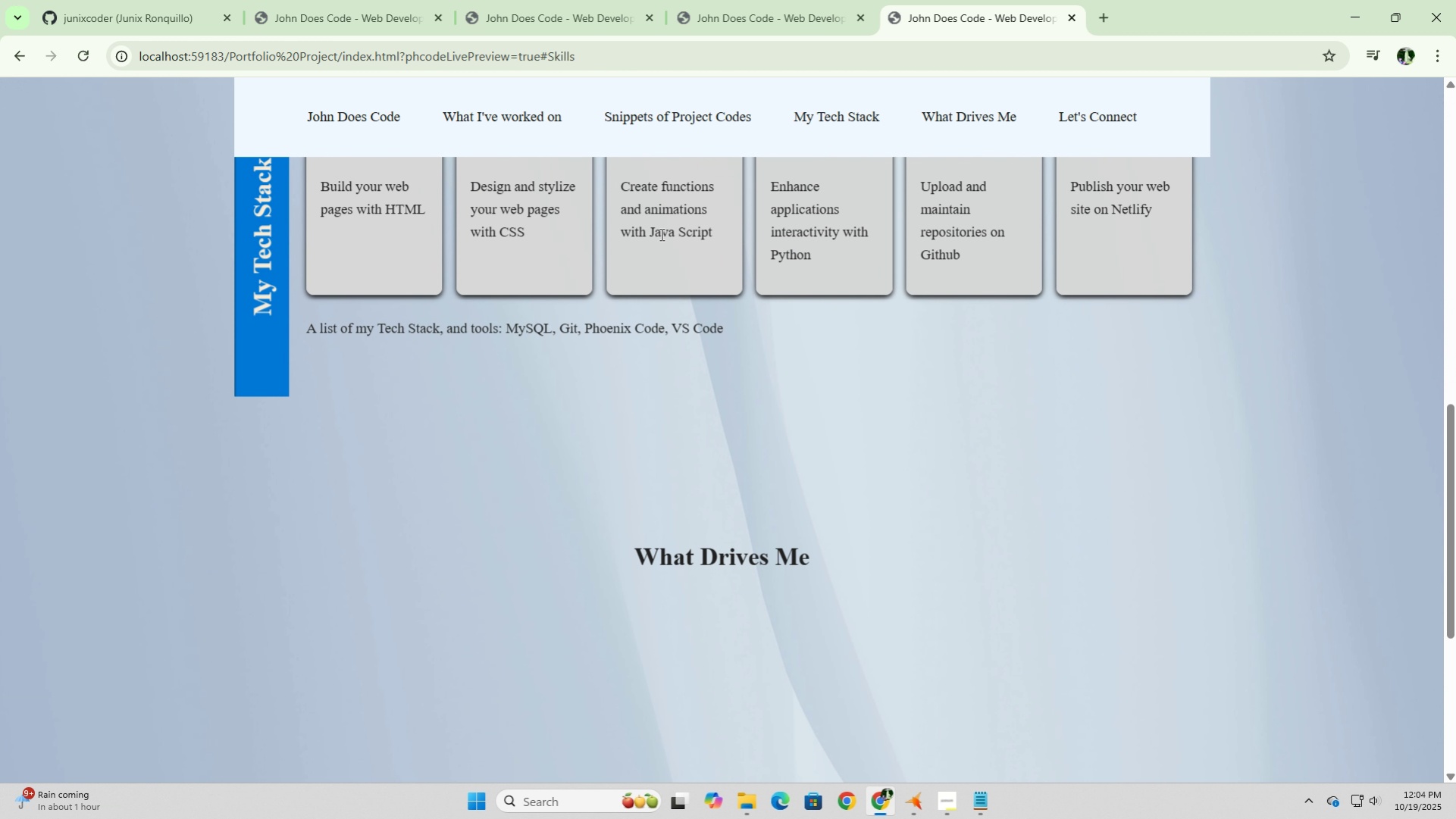 
scroll: coordinate [631, 258], scroll_direction: up, amount: 40.0
 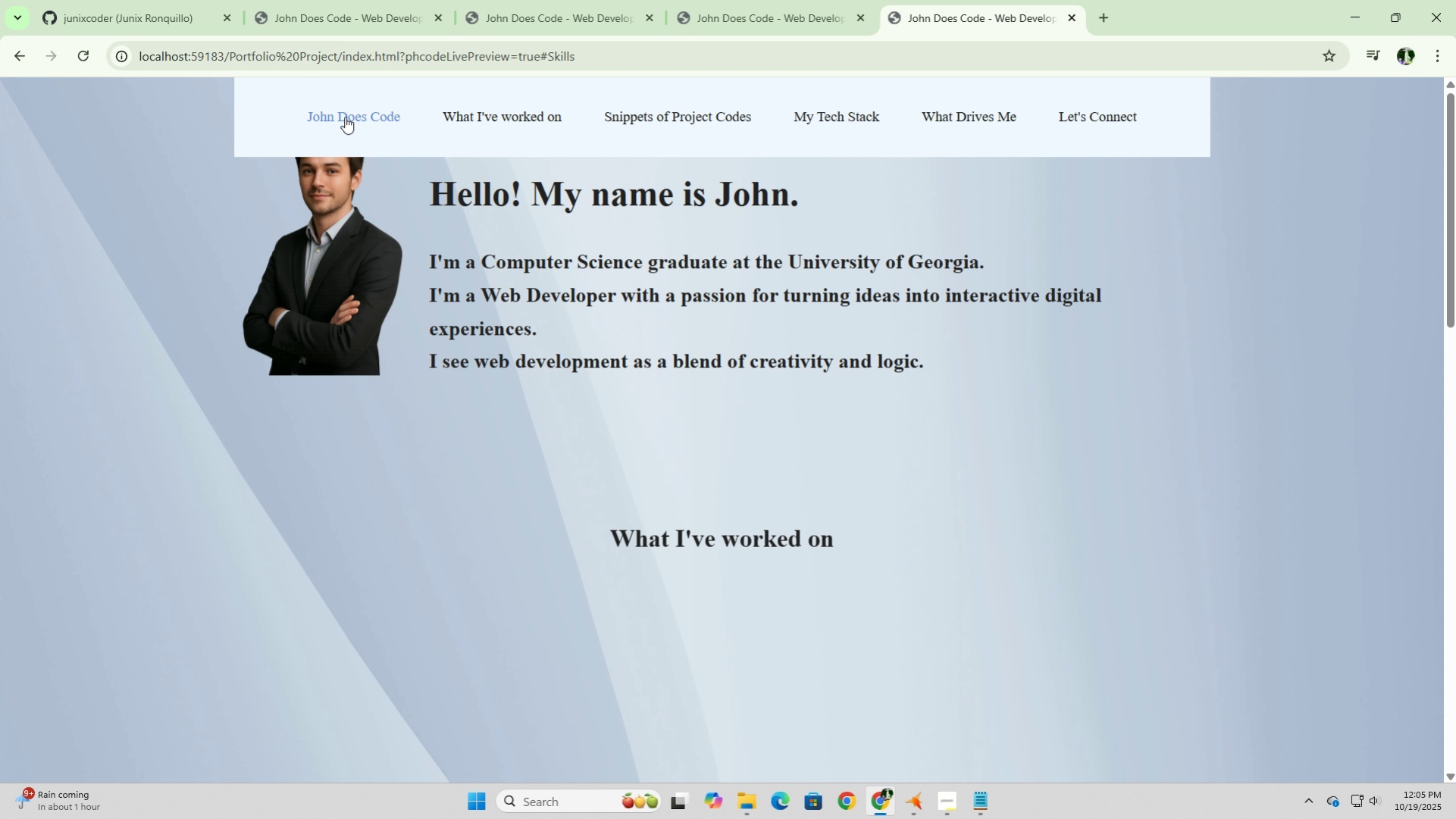 
left_click([345, 117])
 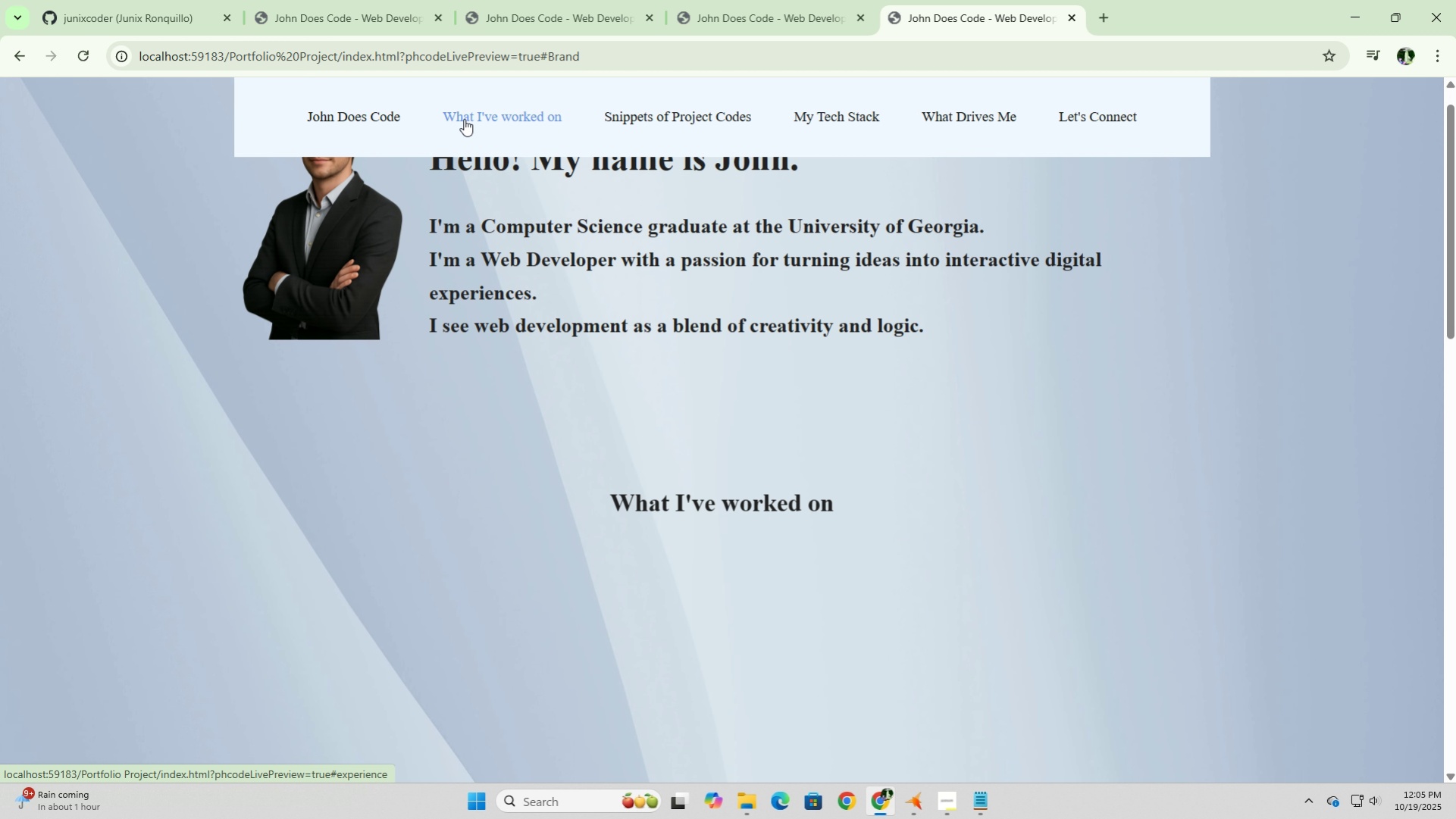 
left_click([464, 119])
 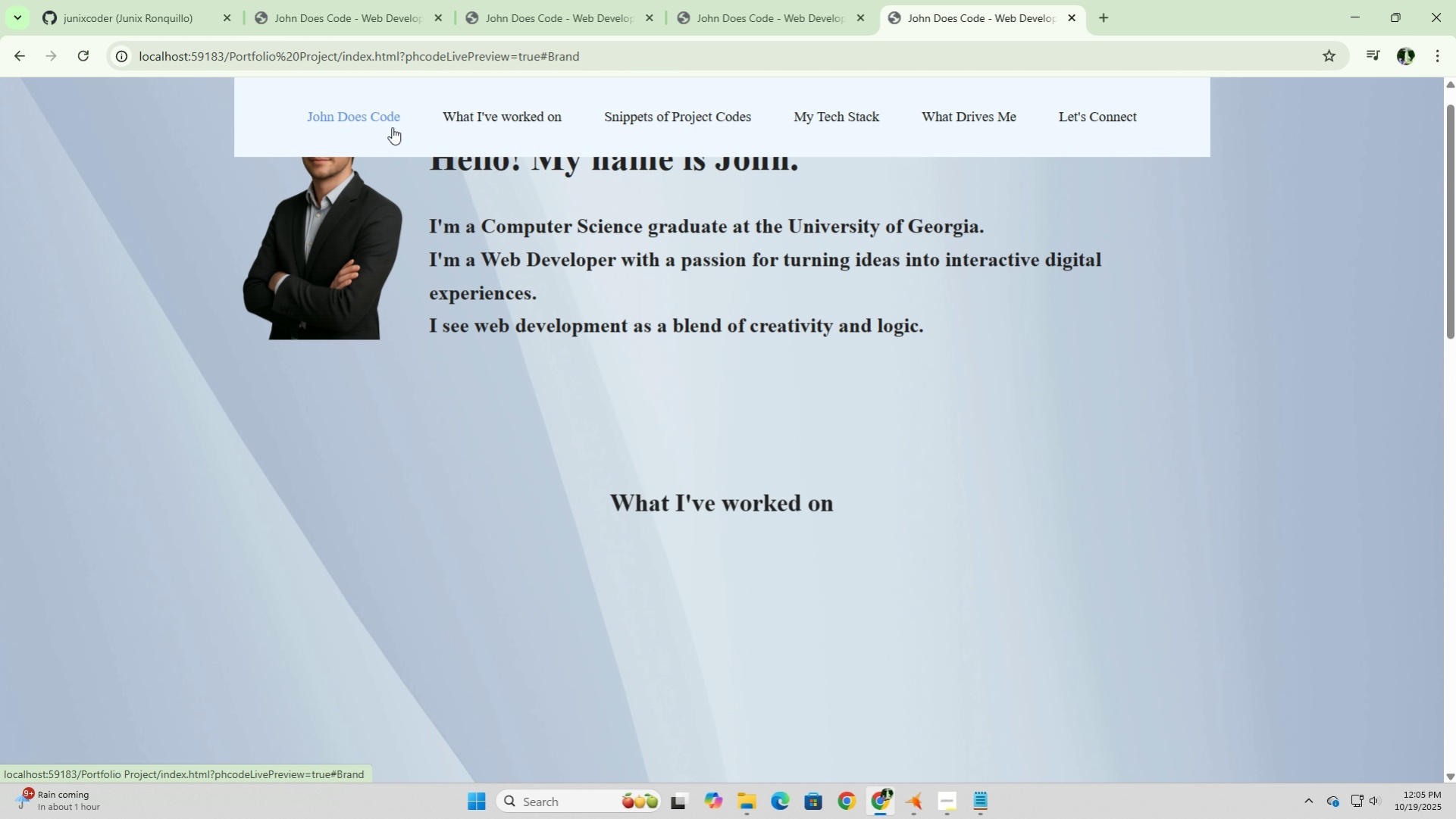 
scroll: coordinate [408, 267], scroll_direction: up, amount: 8.0
 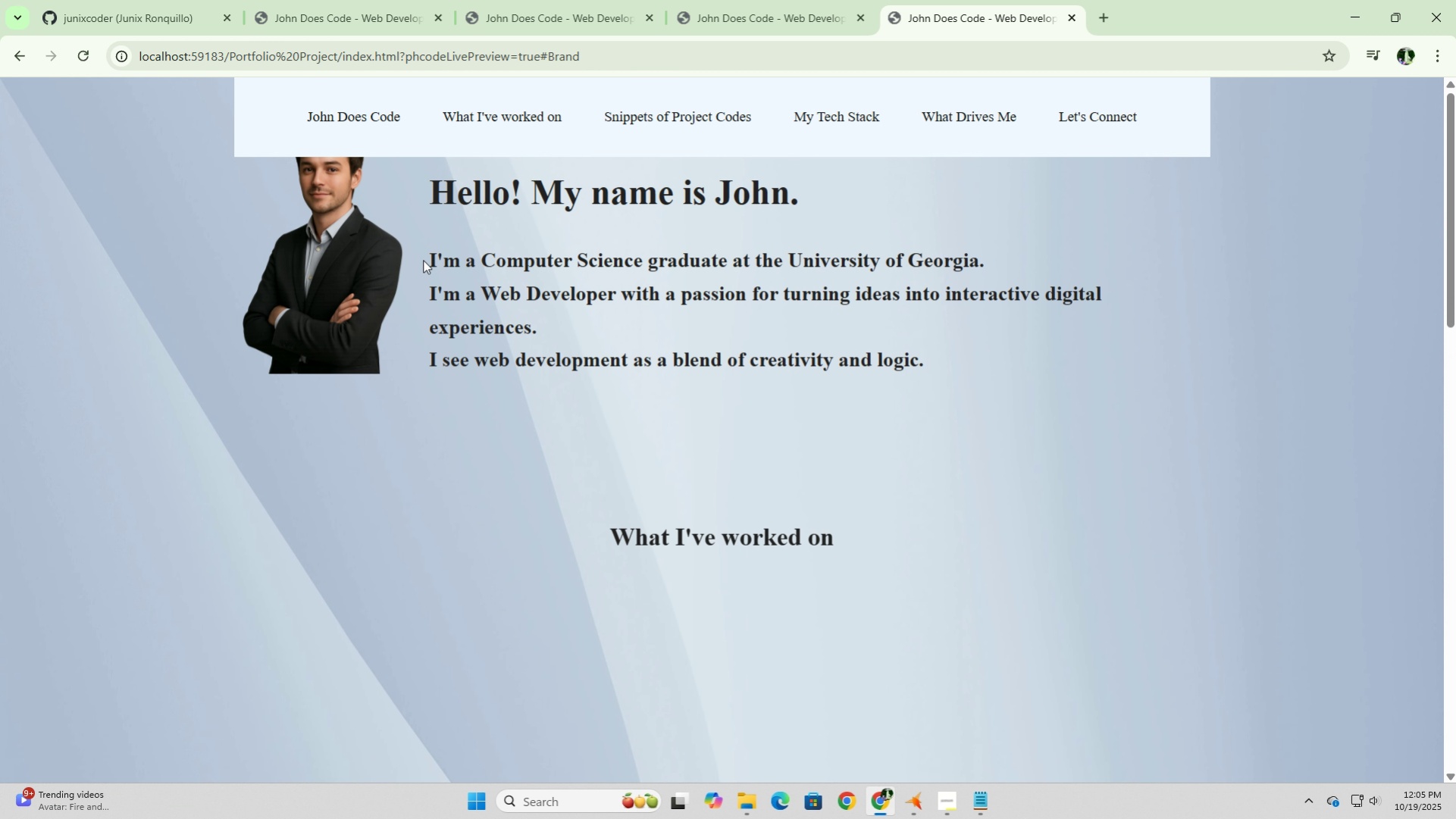 
scroll: coordinate [496, 414], scroll_direction: down, amount: 11.0
 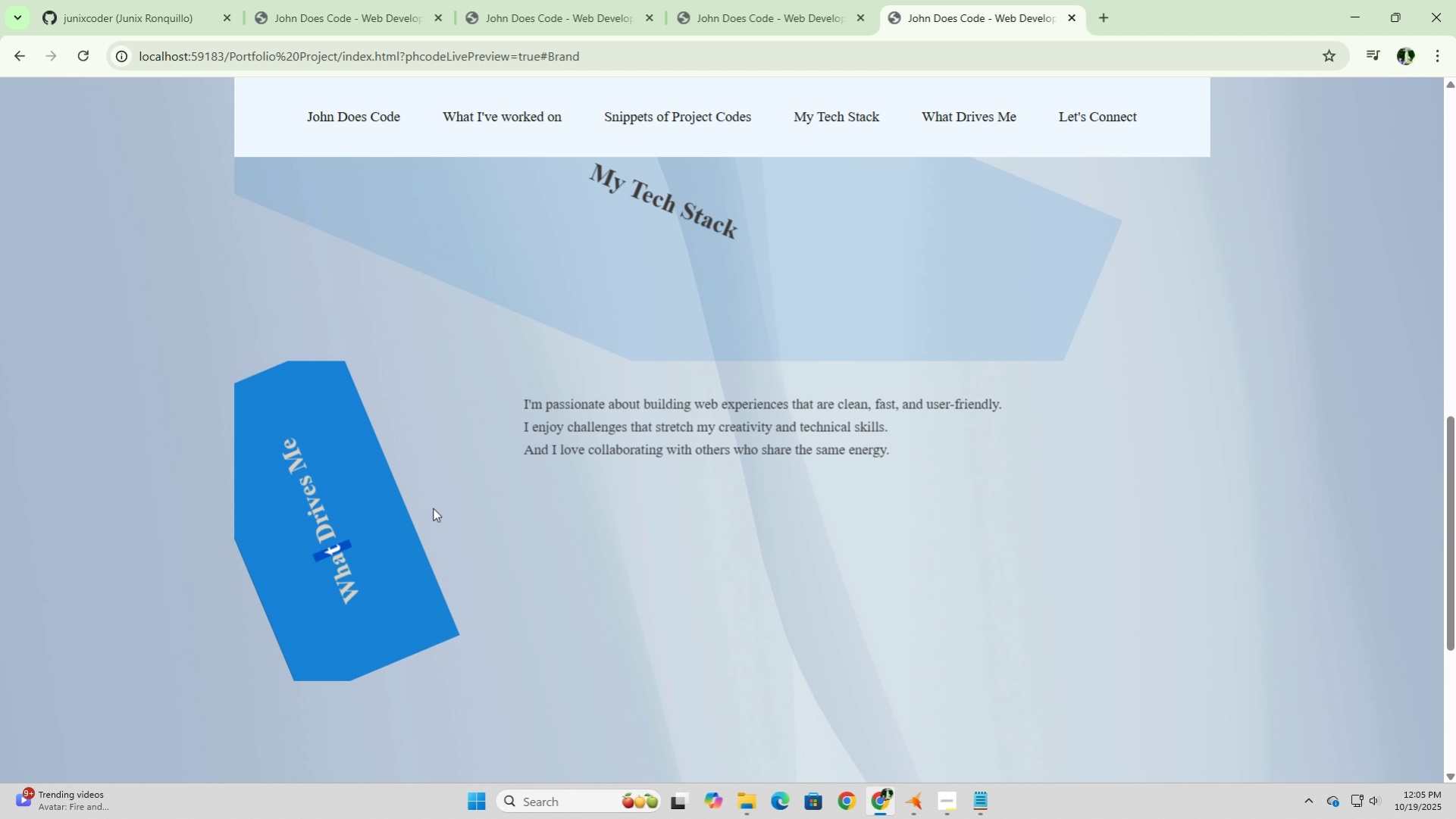 
scroll: coordinate [431, 505], scroll_direction: up, amount: 16.0
 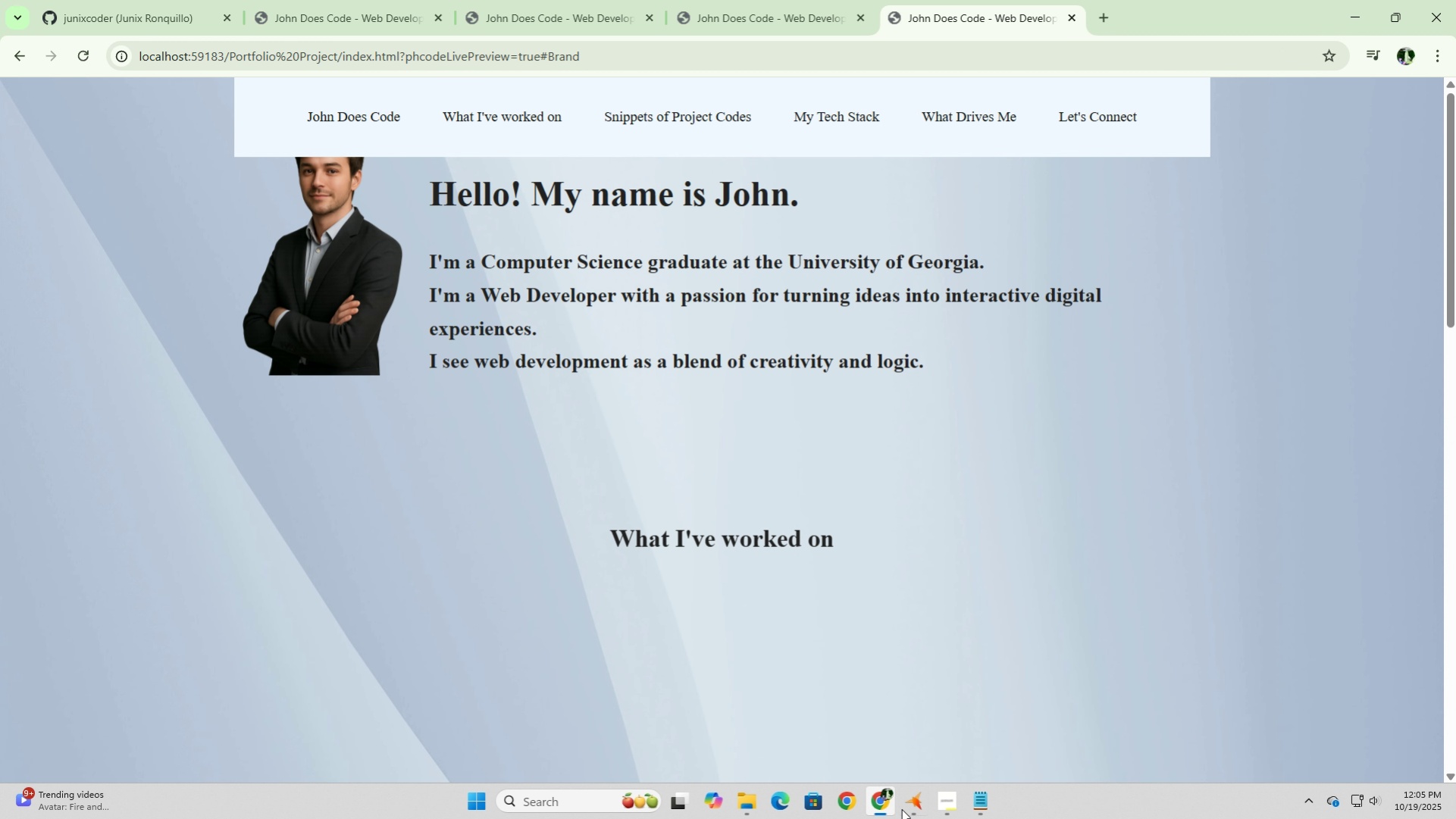 
left_click([918, 807])
 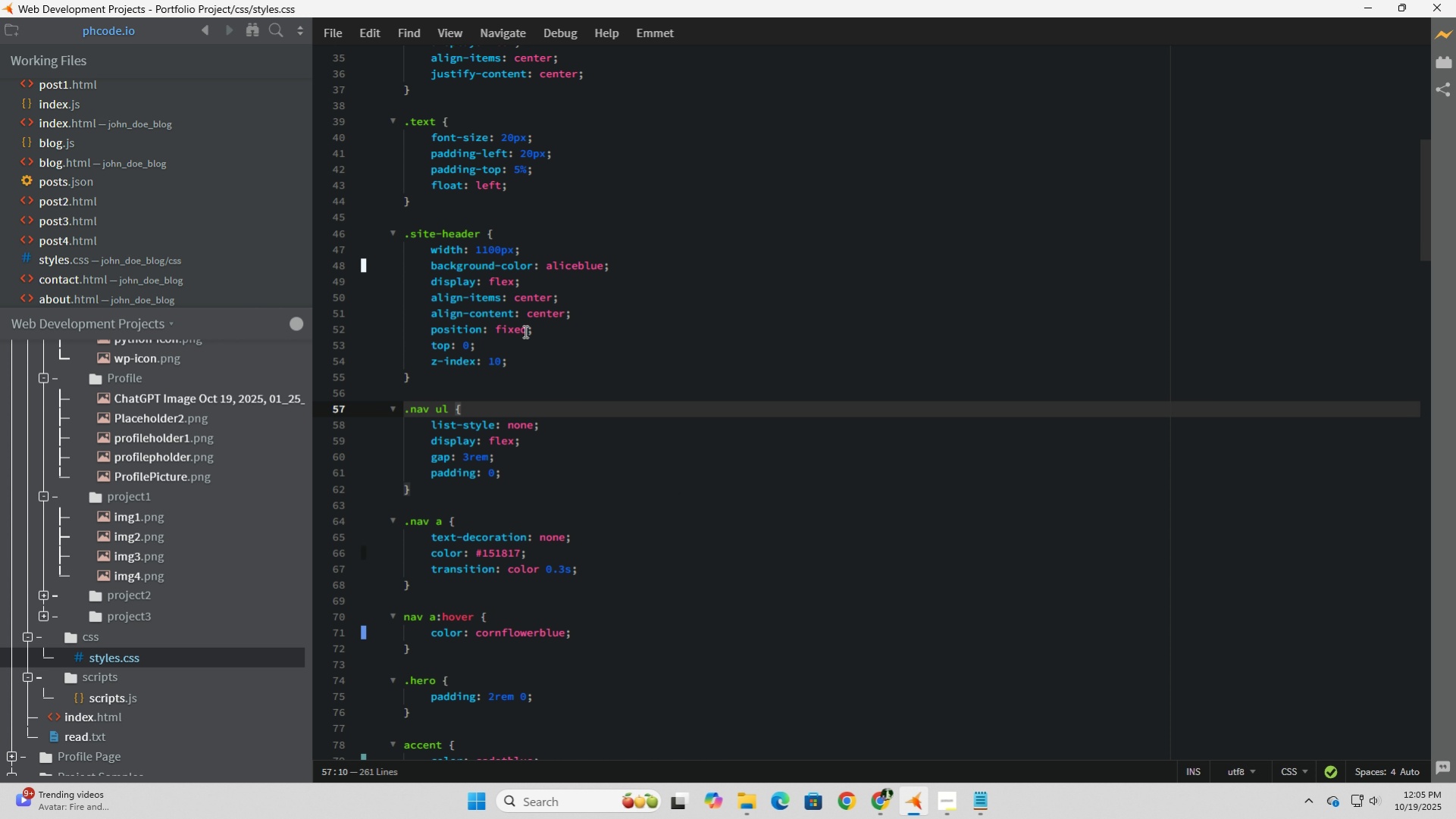 
left_click_drag(start_coordinate=[528, 331], to_coordinate=[496, 329])
 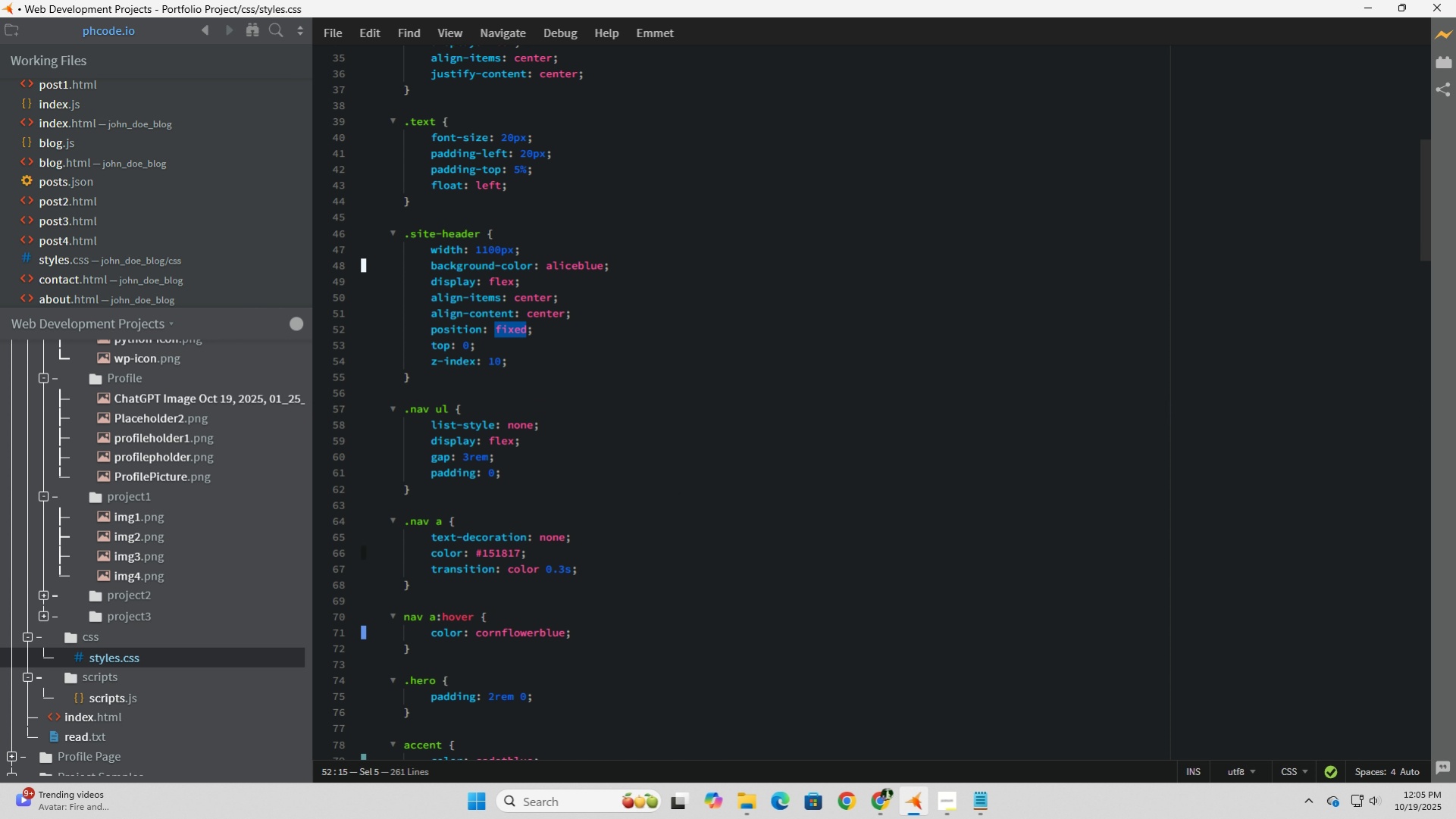 
type(sticky)
 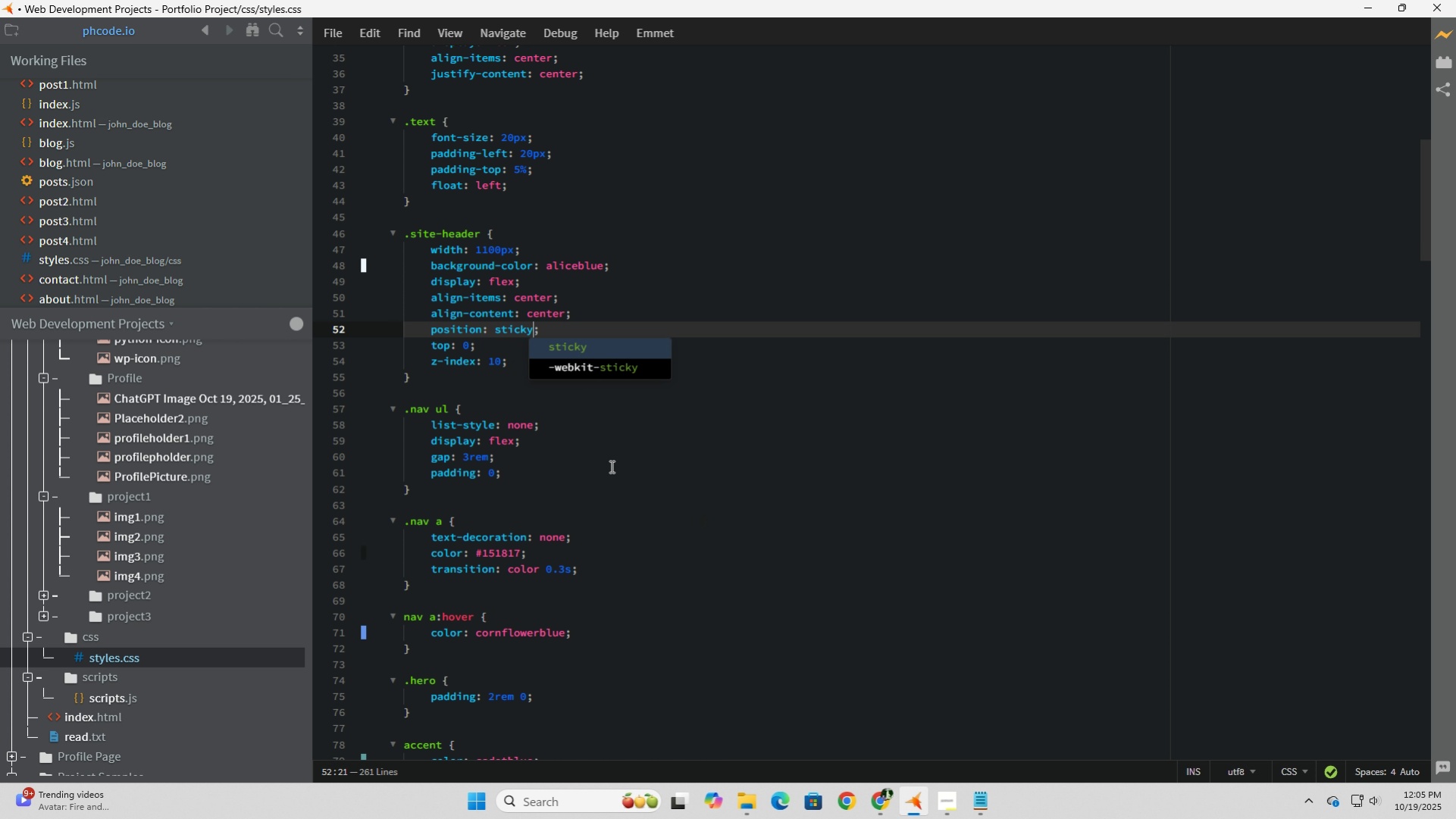 
left_click([603, 443])
 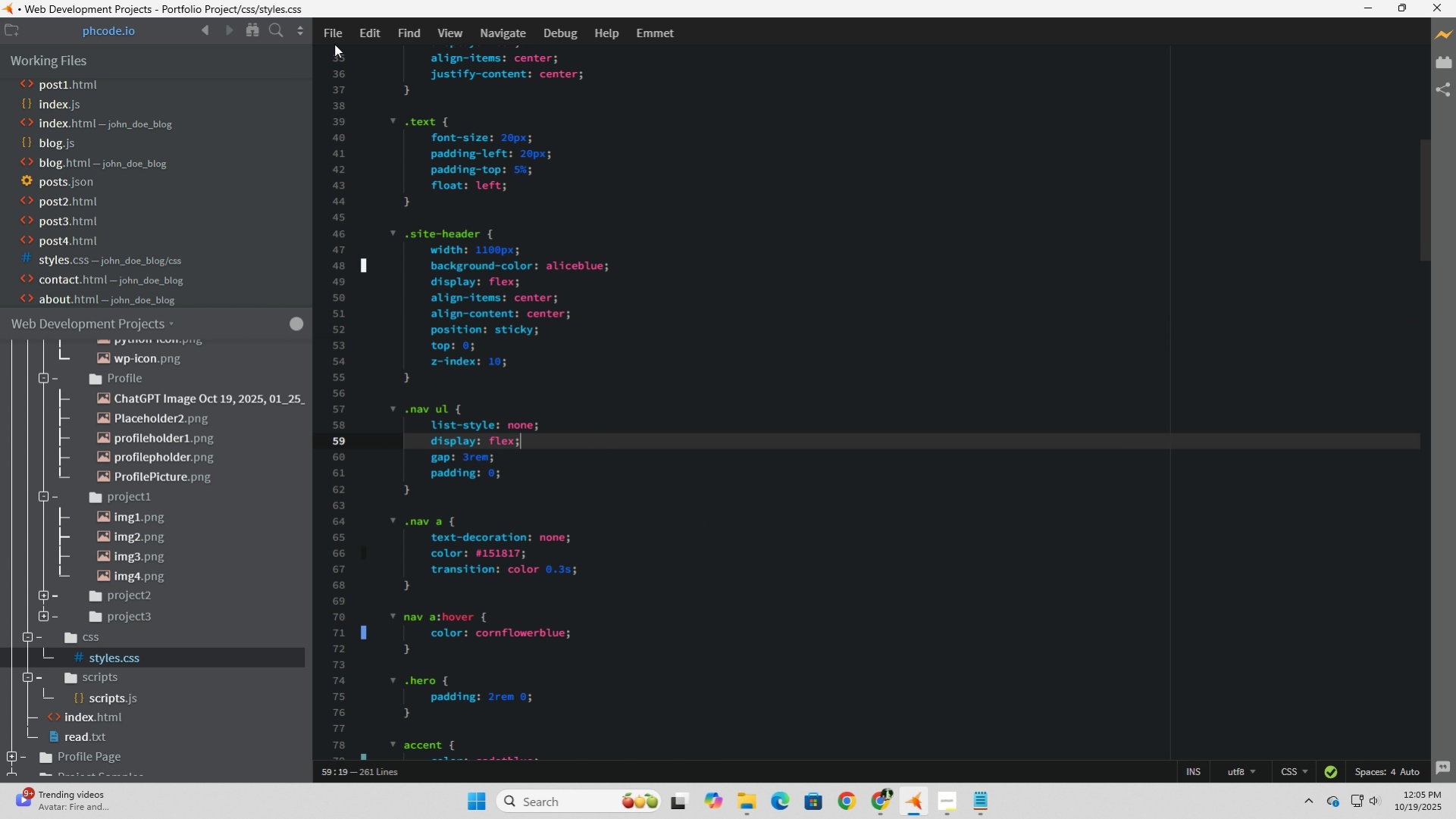 
left_click([334, 41])
 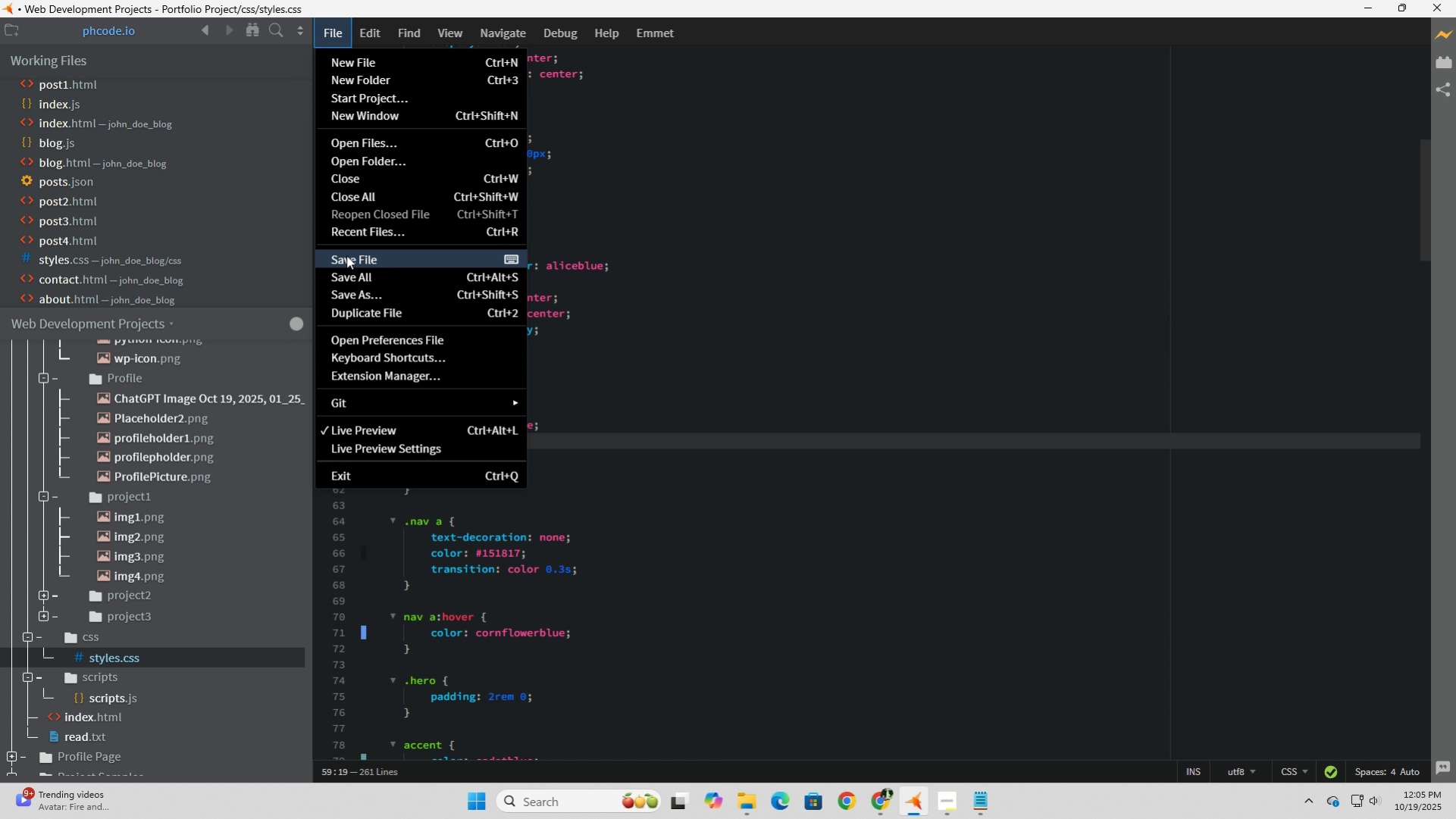 
left_click([347, 261])
 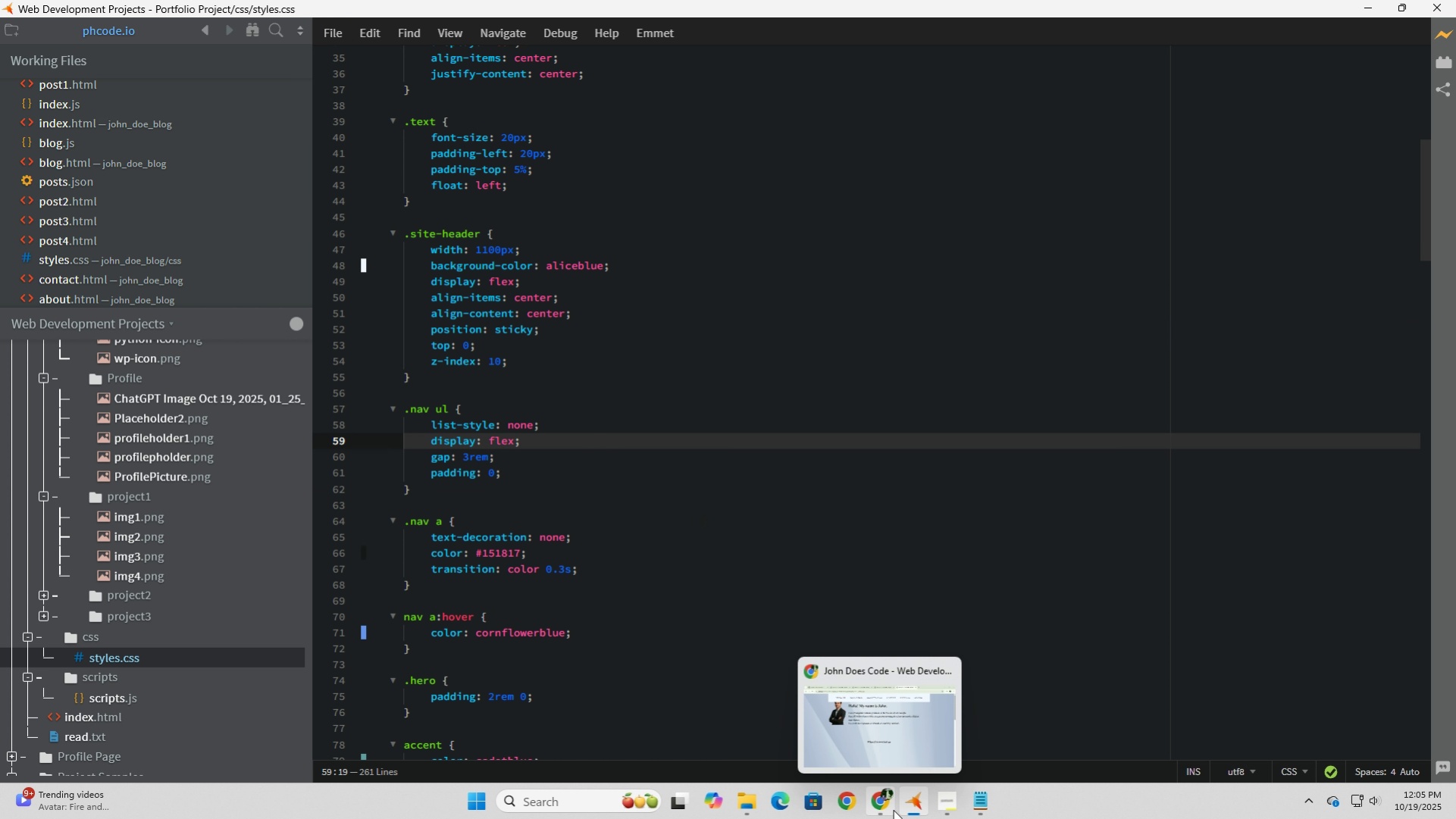 
left_click([887, 807])
 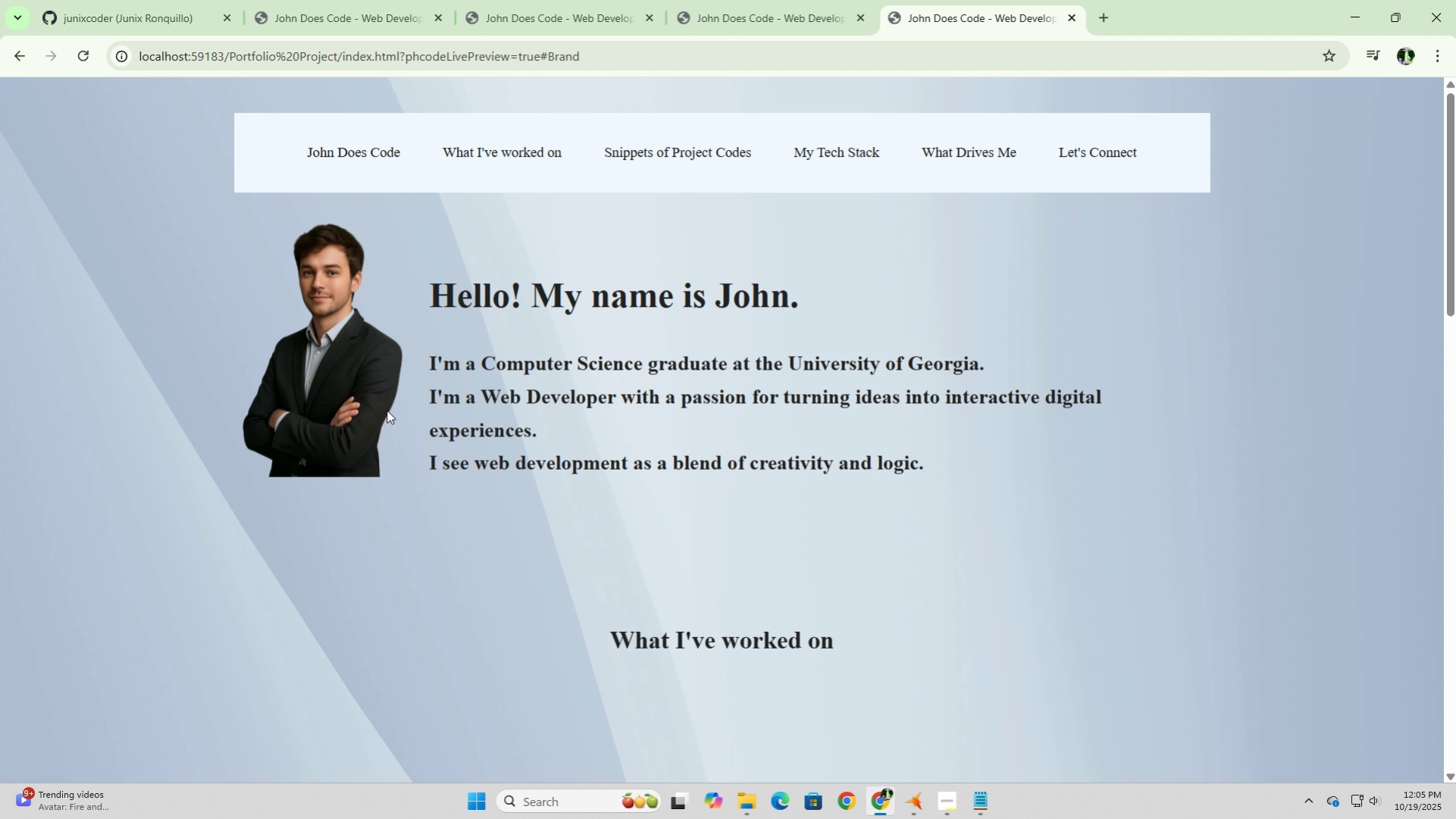 
scroll: coordinate [366, 251], scroll_direction: up, amount: 3.0
 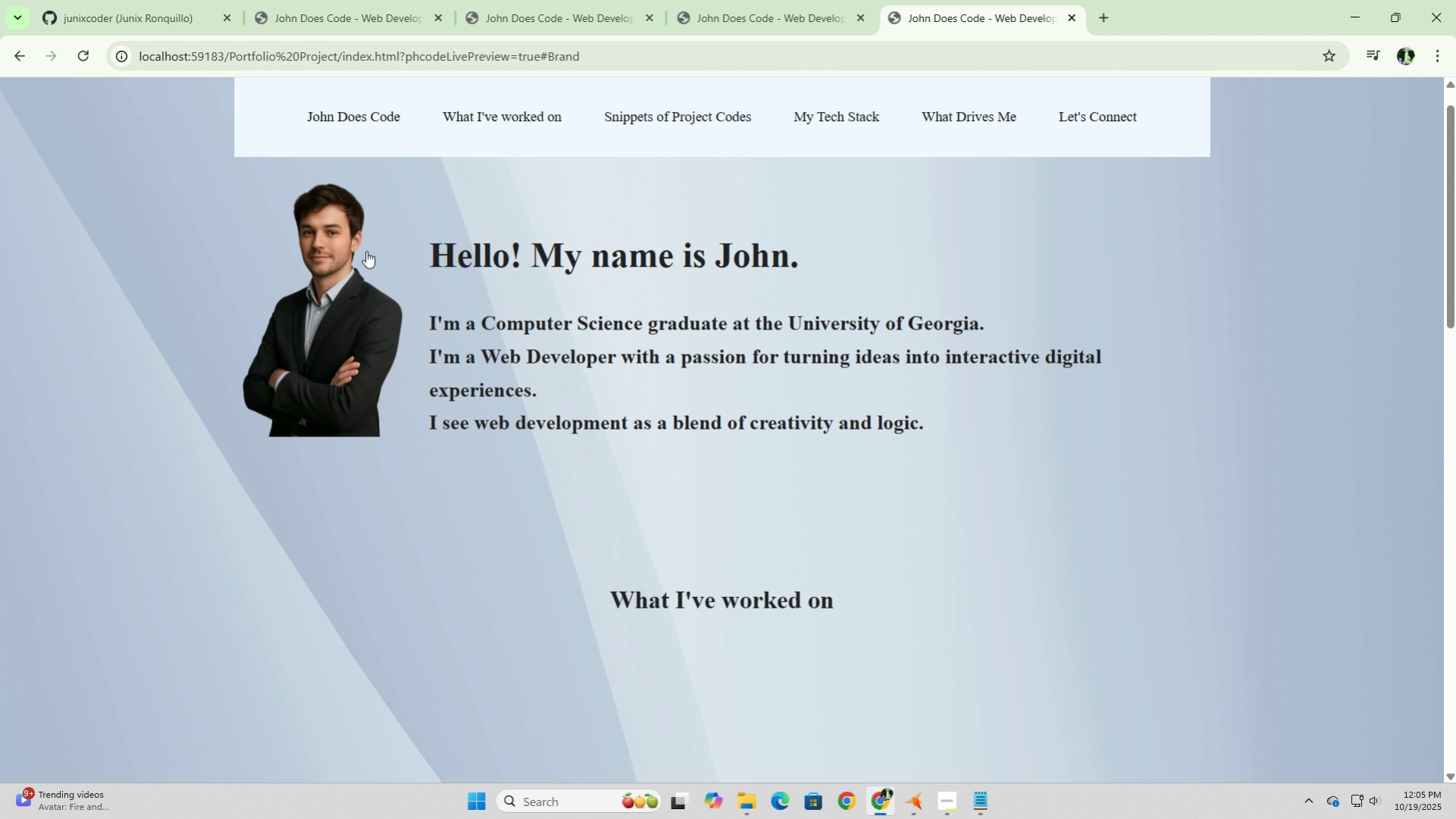 
scroll: coordinate [366, 251], scroll_direction: down, amount: 10.0
 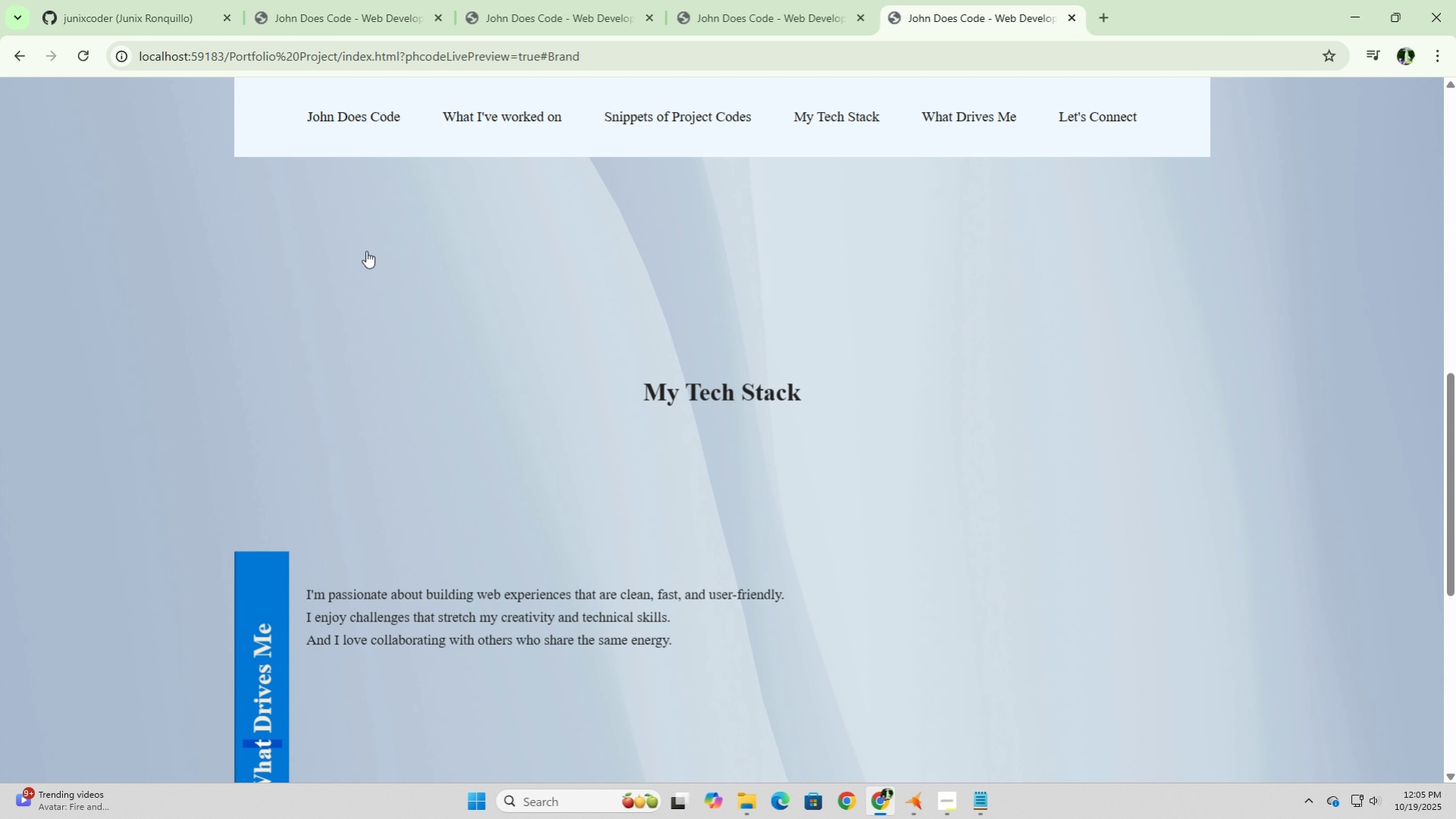 
scroll: coordinate [366, 251], scroll_direction: up, amount: 12.0
 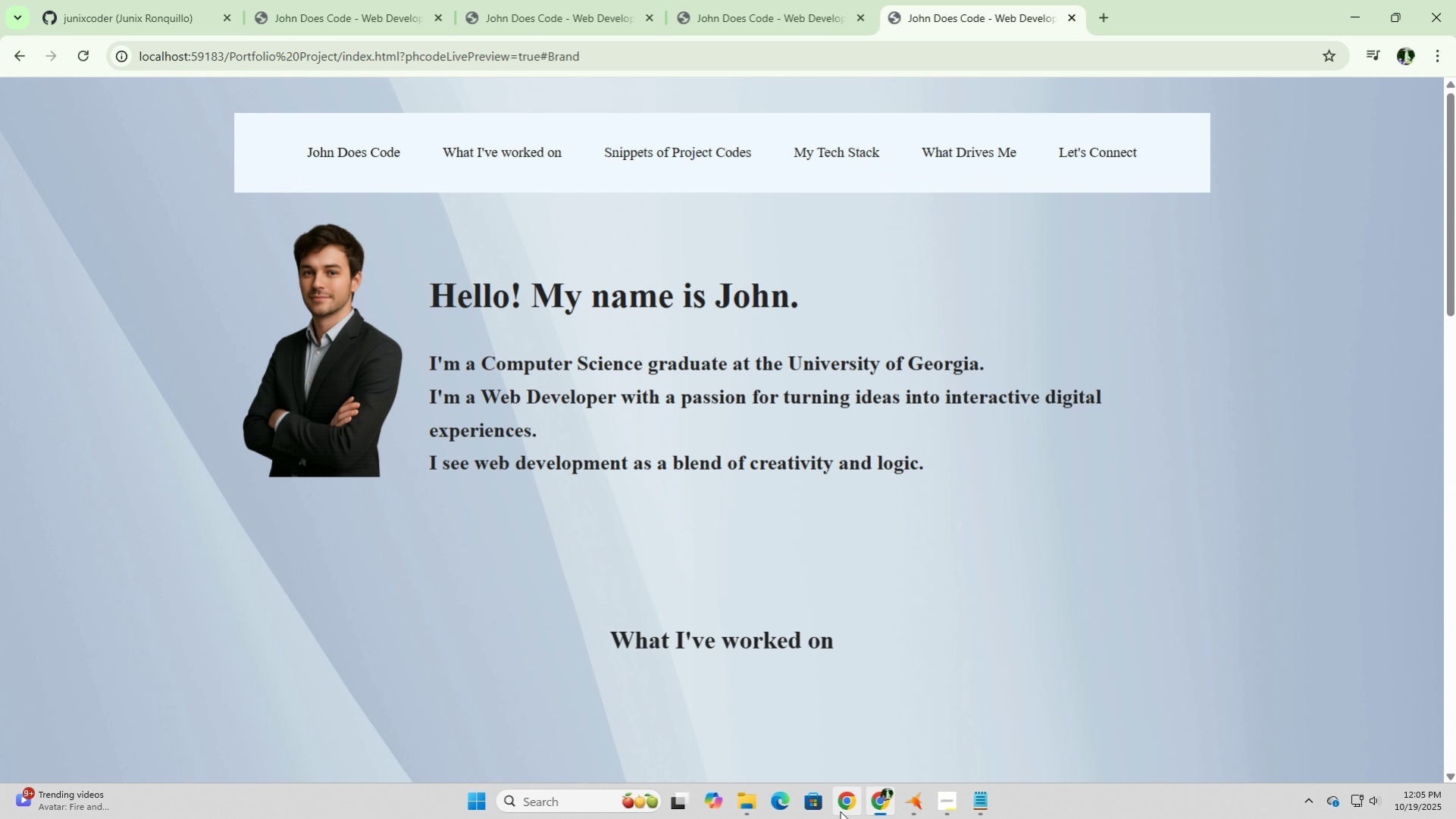 
left_click([907, 806])
 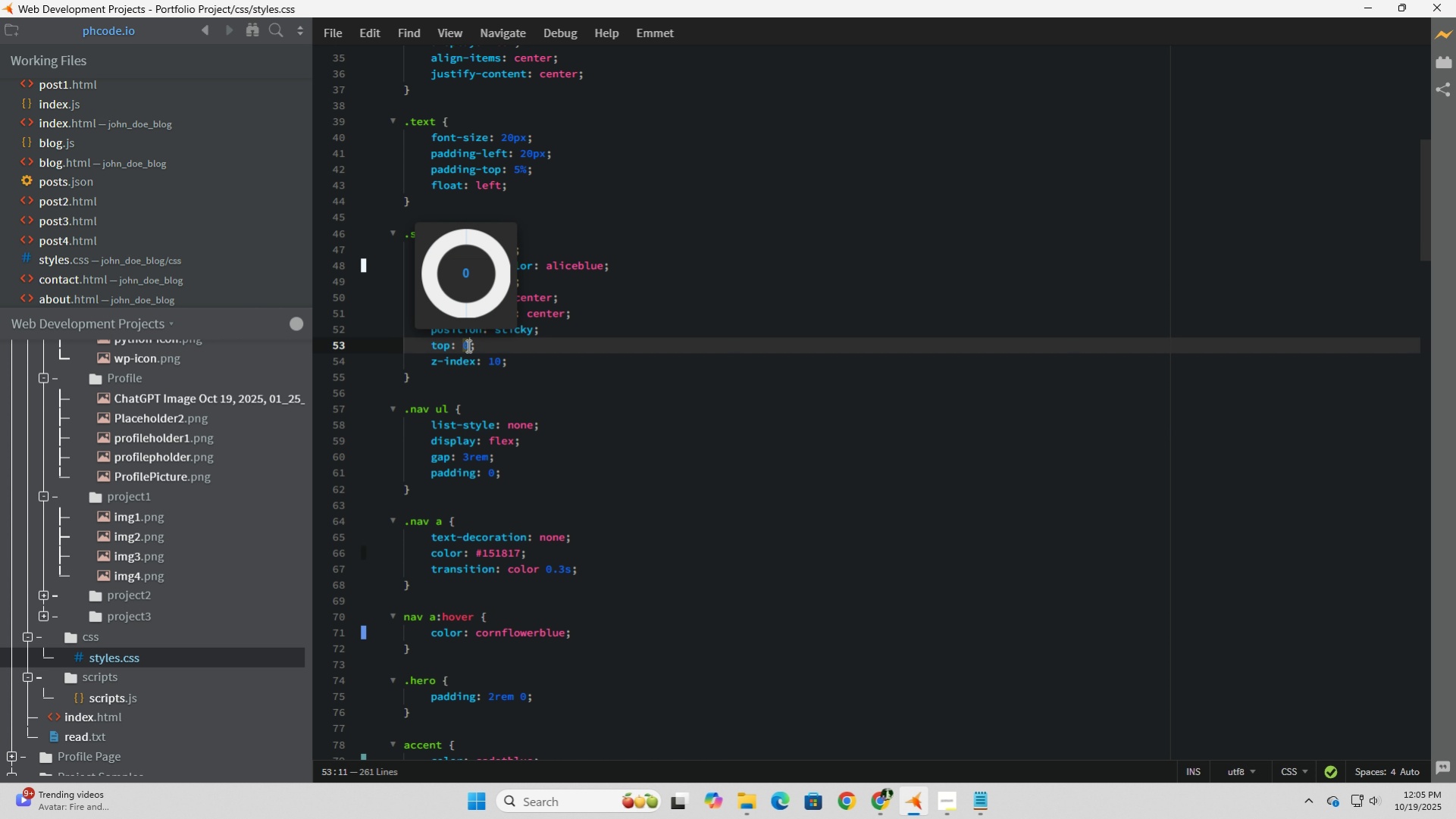 
wait(5.38)
 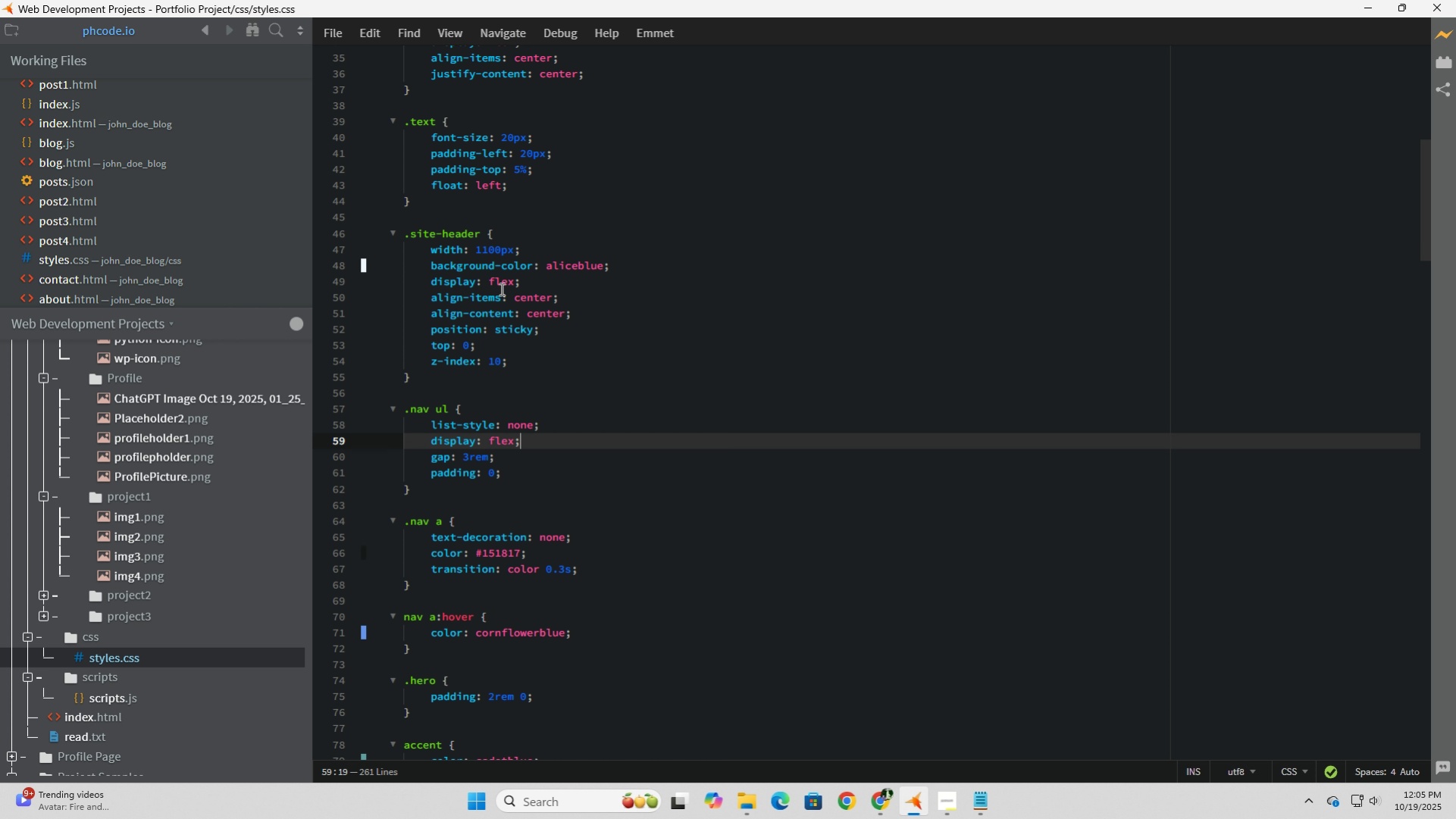 
key(1)
 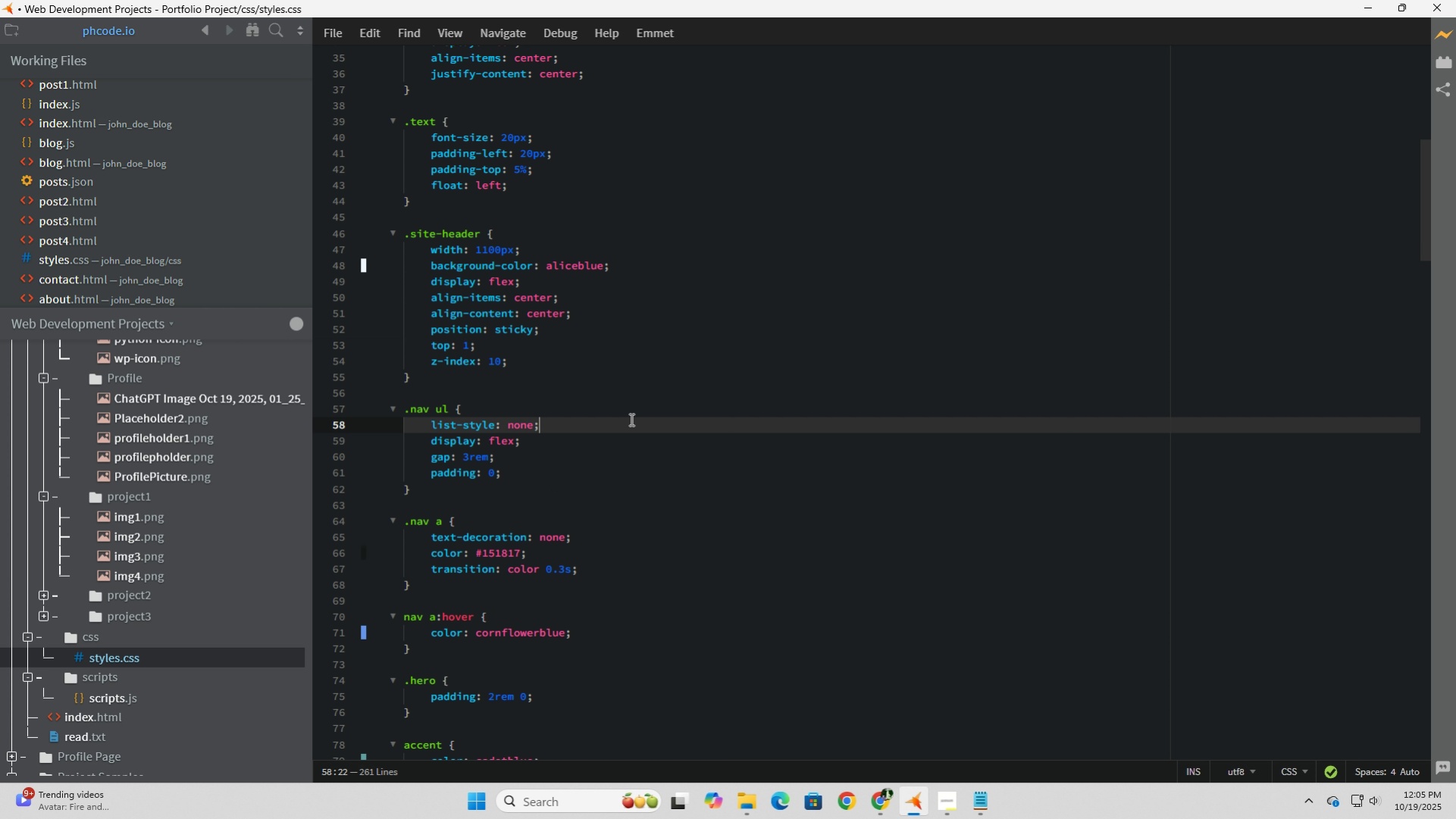 
left_click([630, 419])
 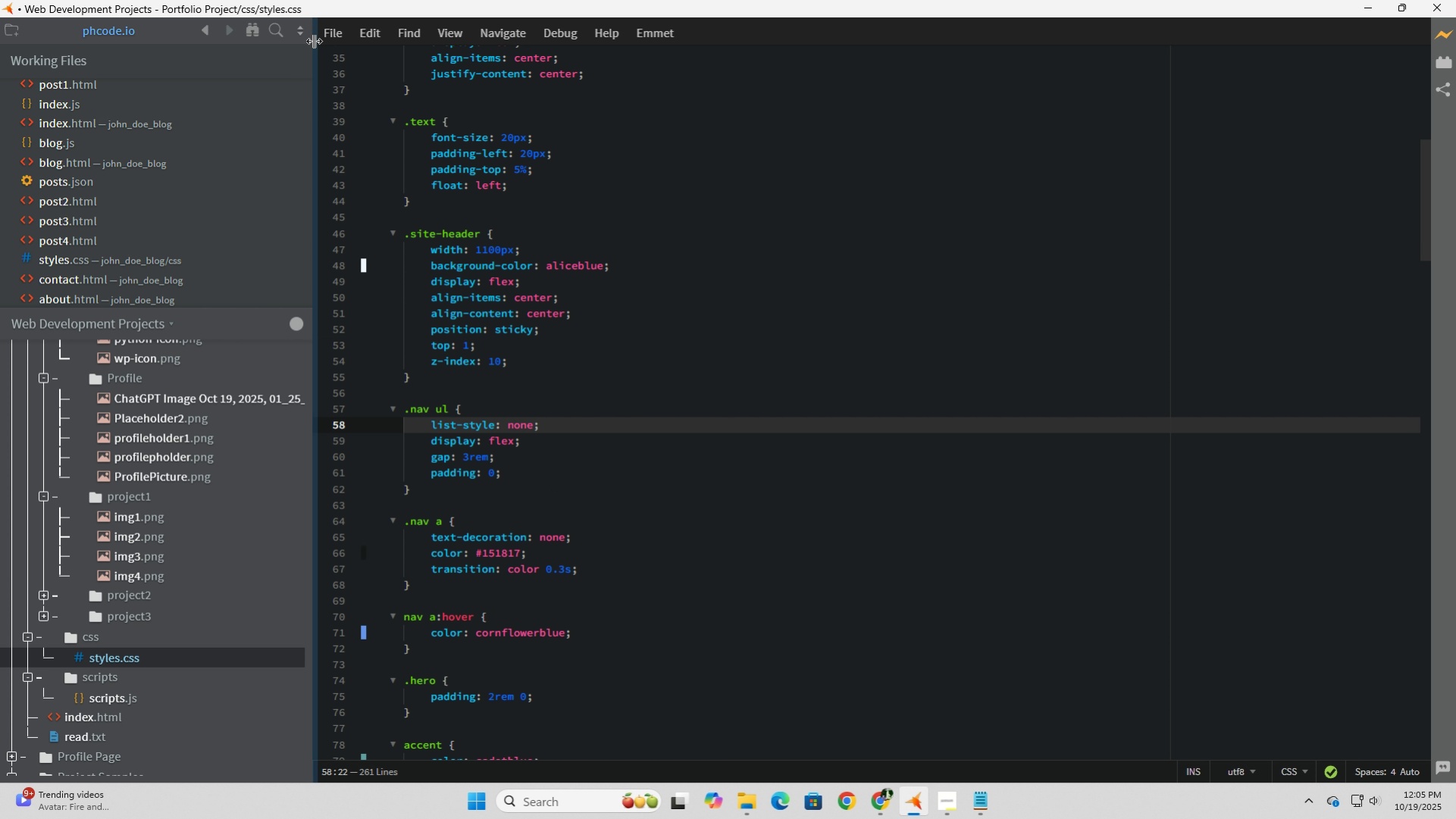 
left_click([321, 34])
 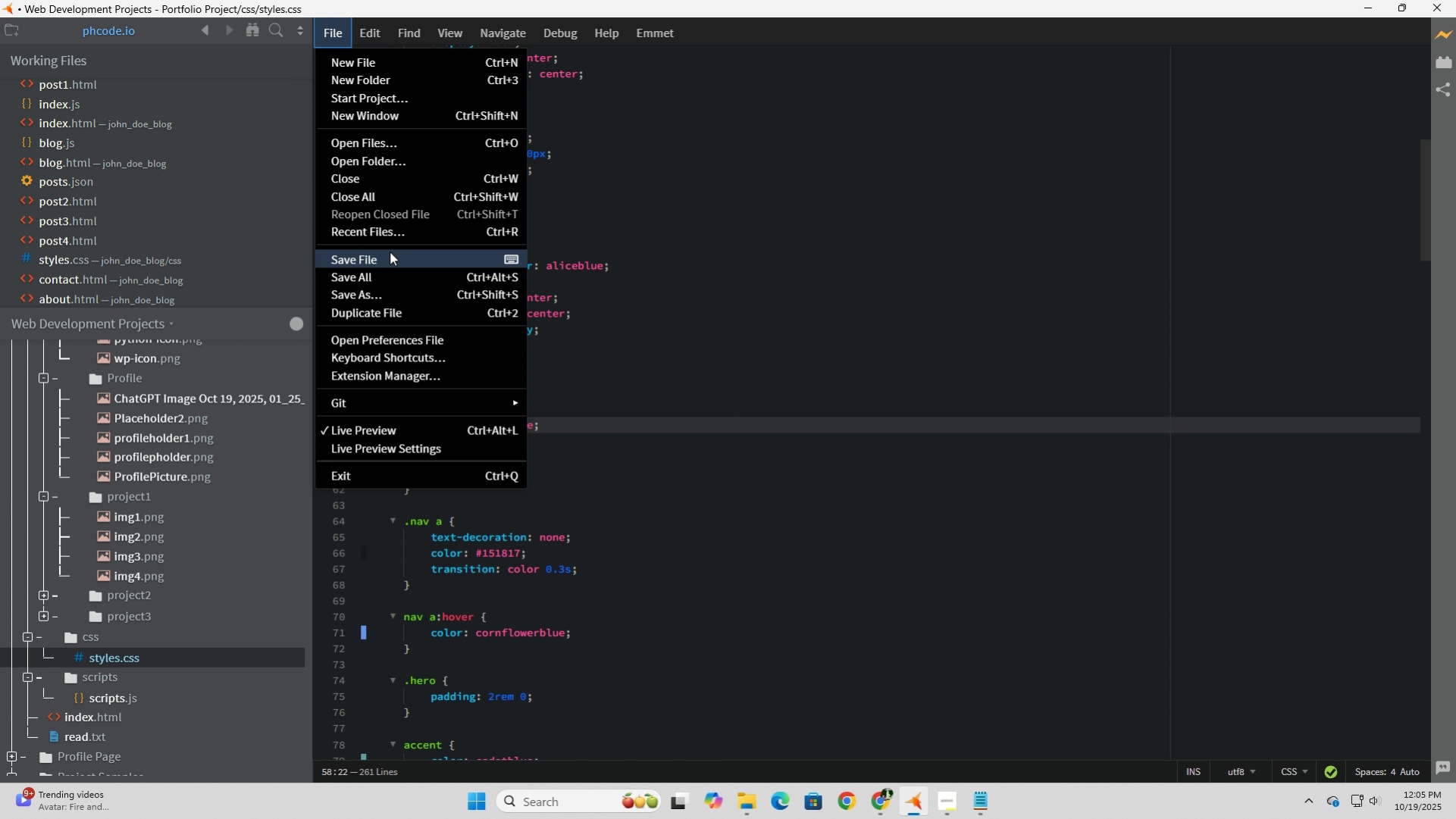 
left_click([390, 252])
 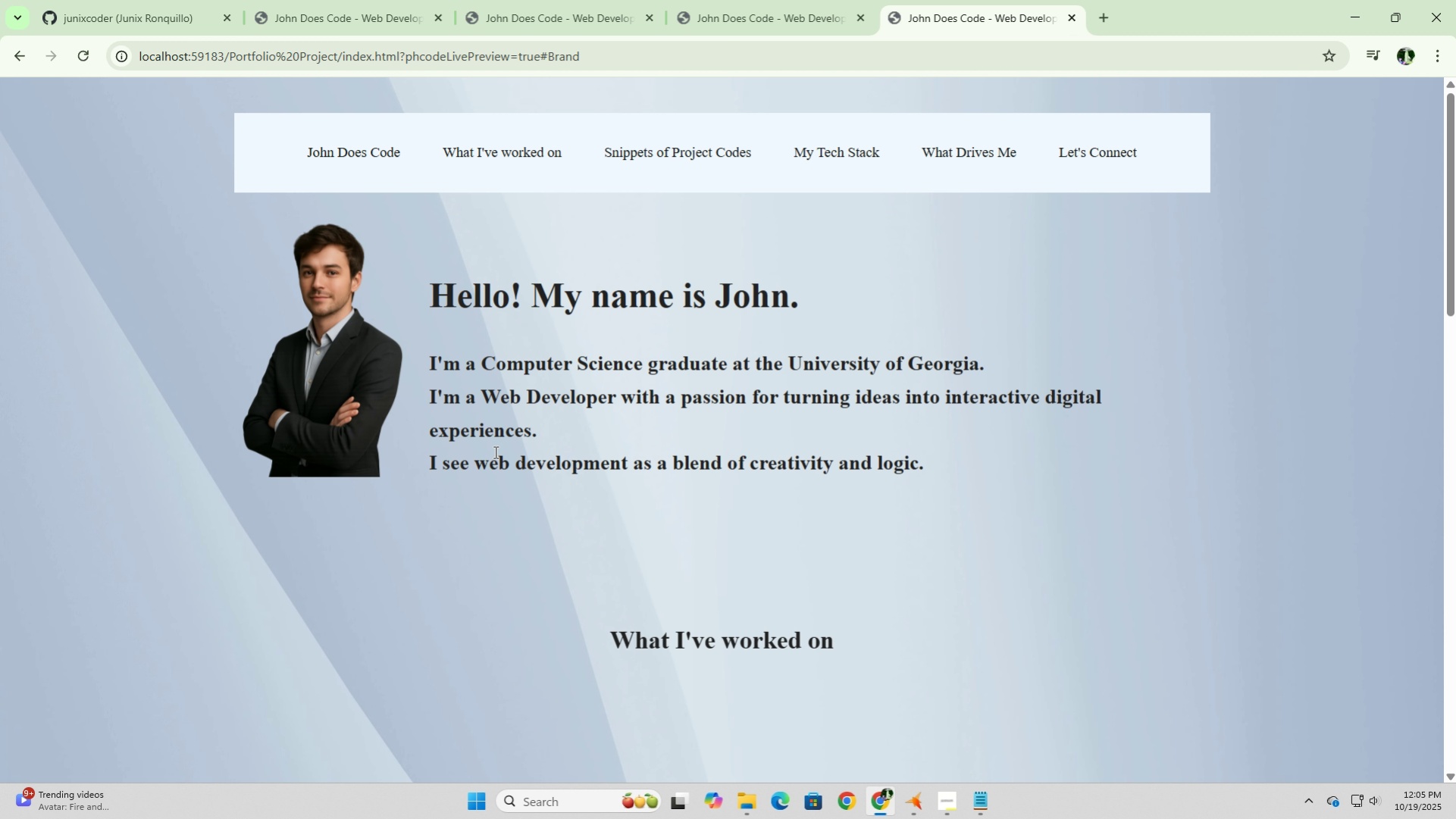 
scroll: coordinate [522, 411], scroll_direction: up, amount: 8.0
 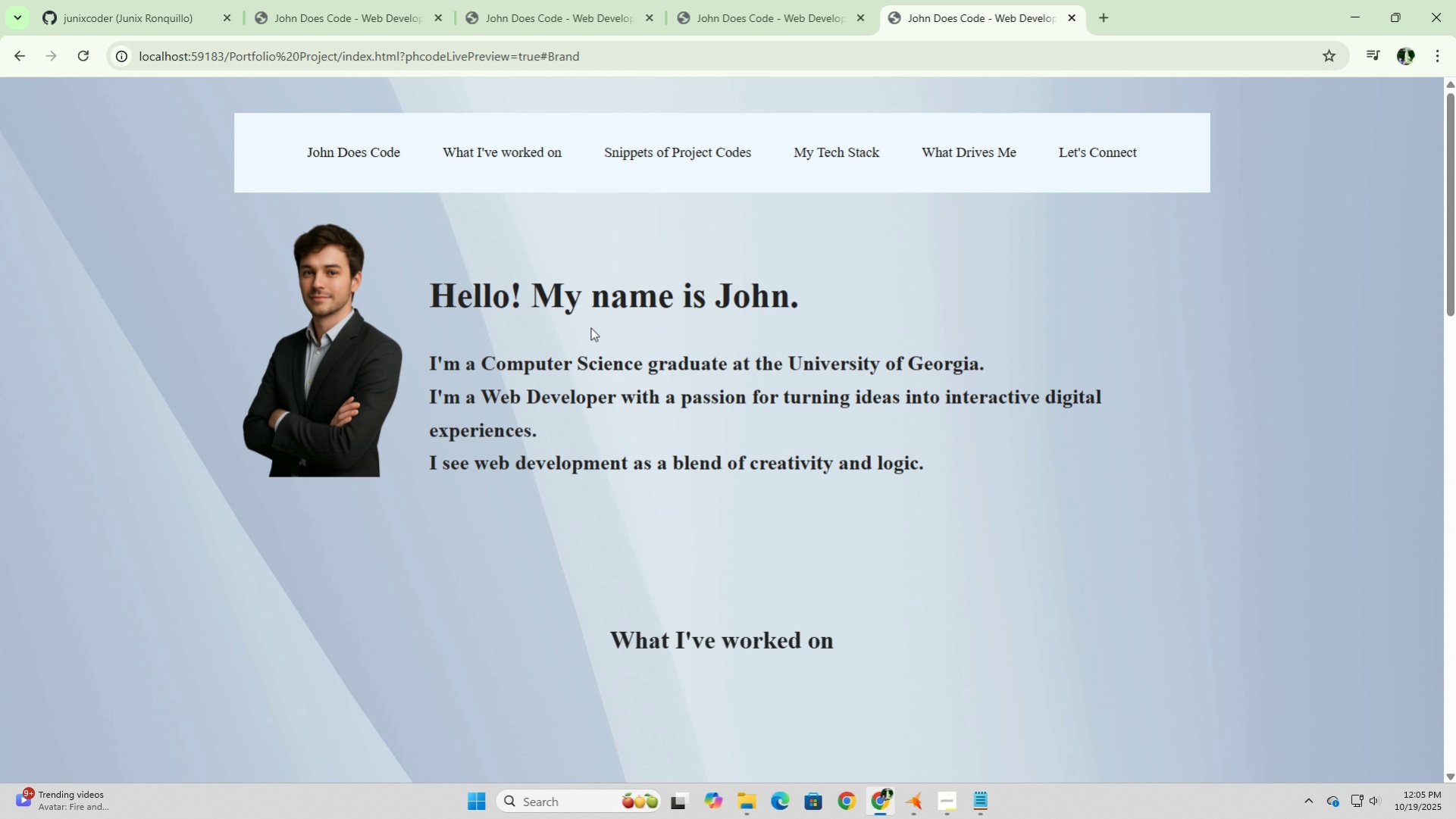 
left_click([590, 327])
 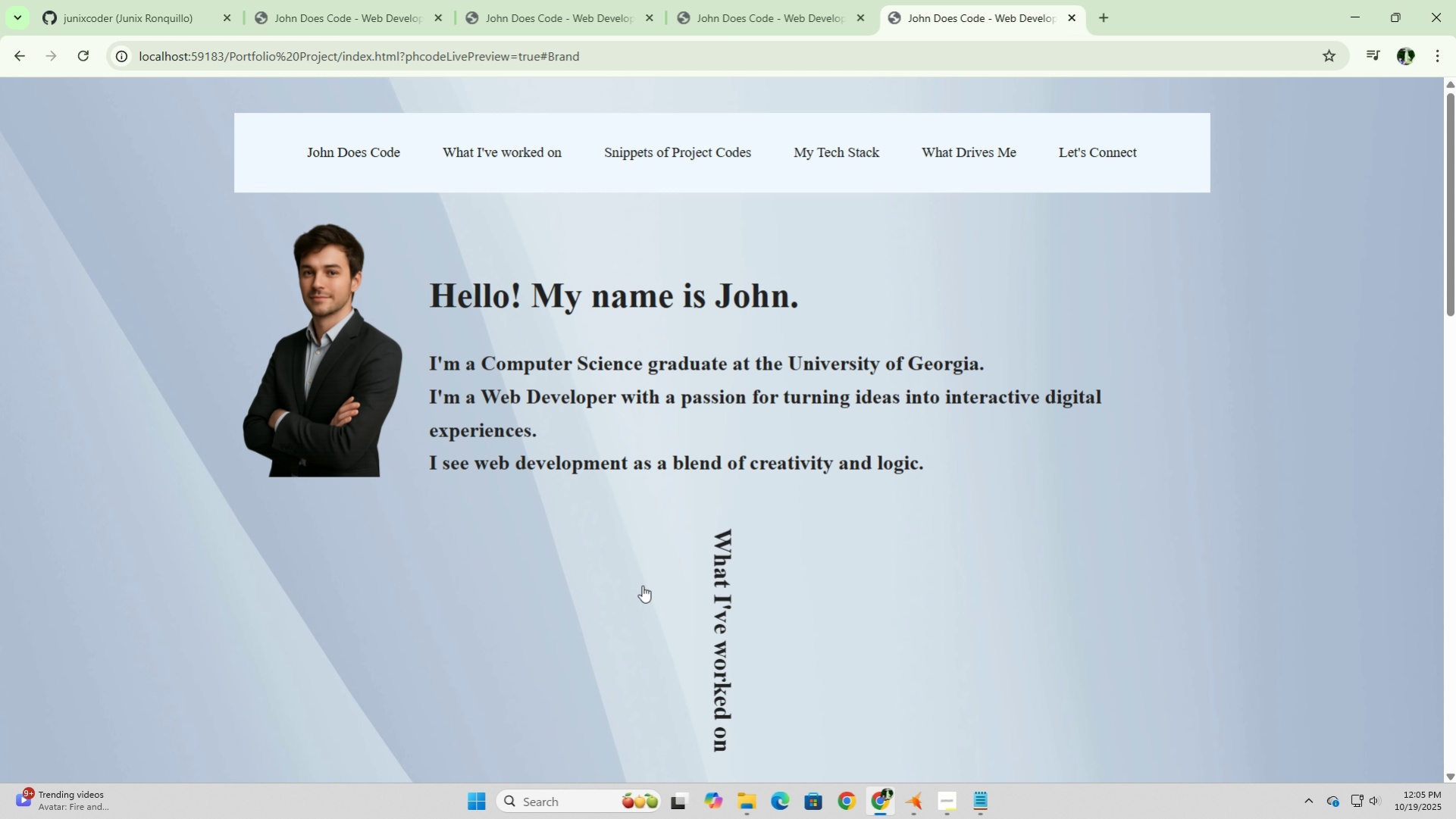 
left_click([642, 585])
 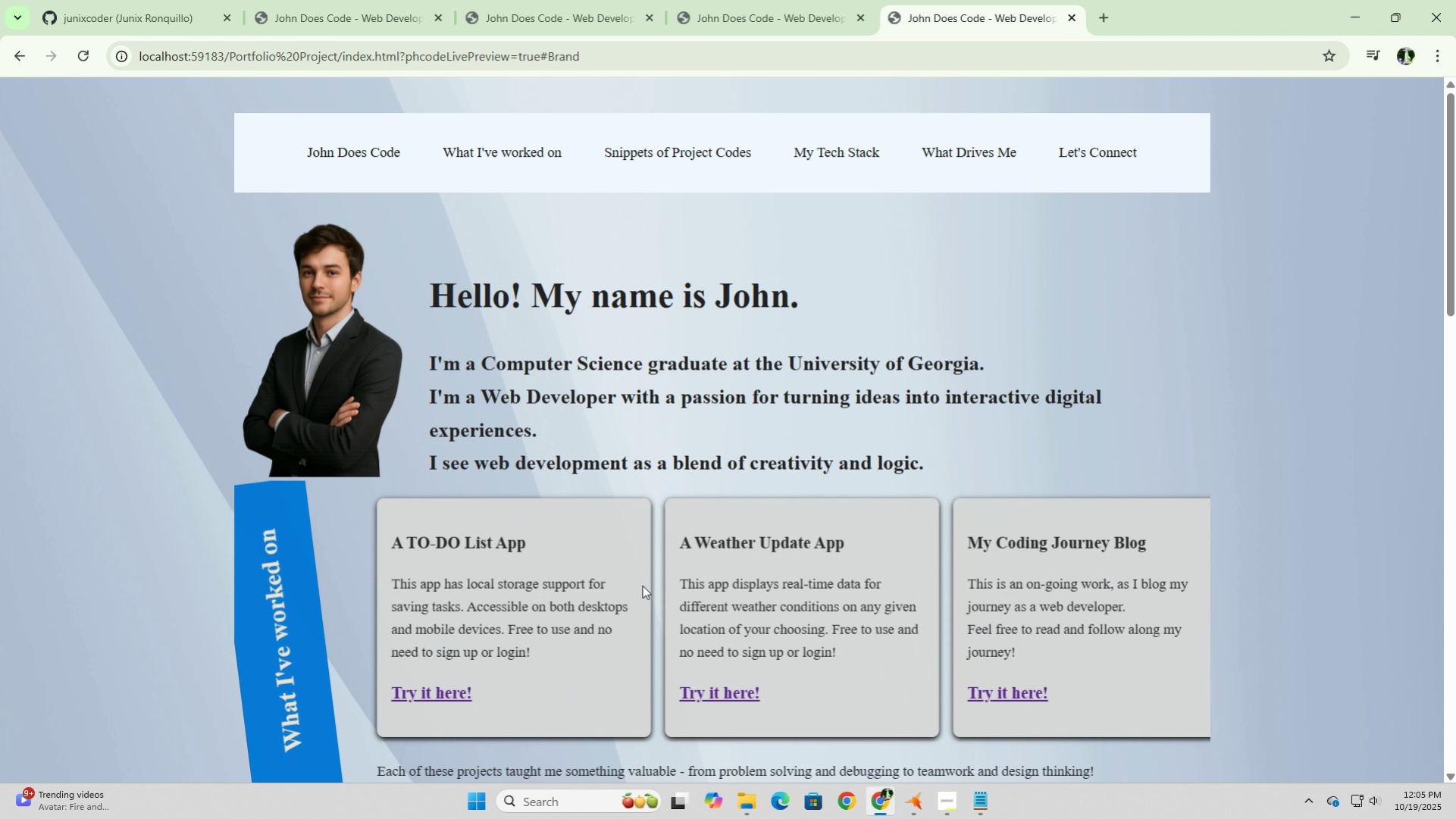 
scroll: coordinate [643, 465], scroll_direction: up, amount: 10.0
 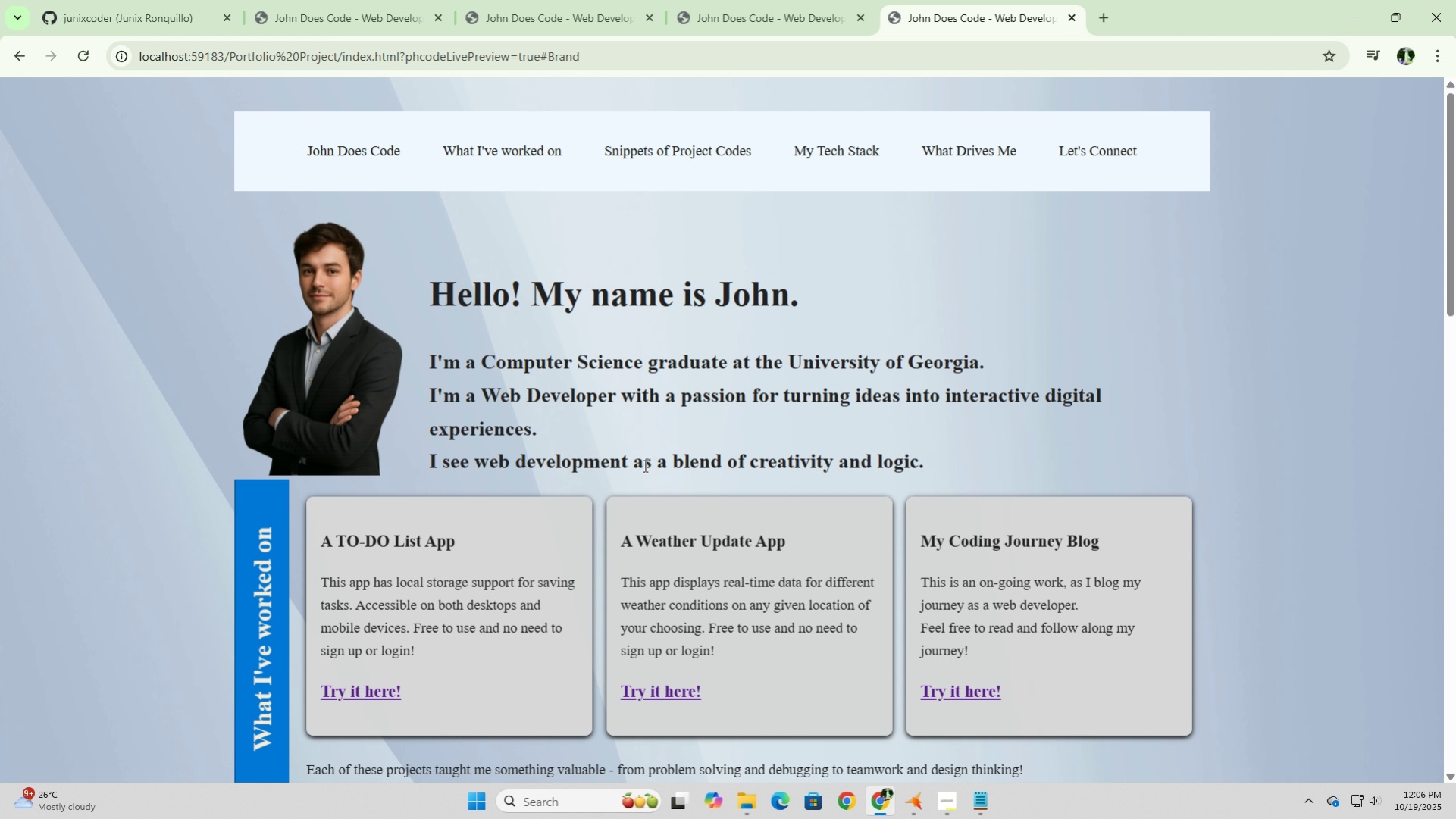 
wait(12.49)
 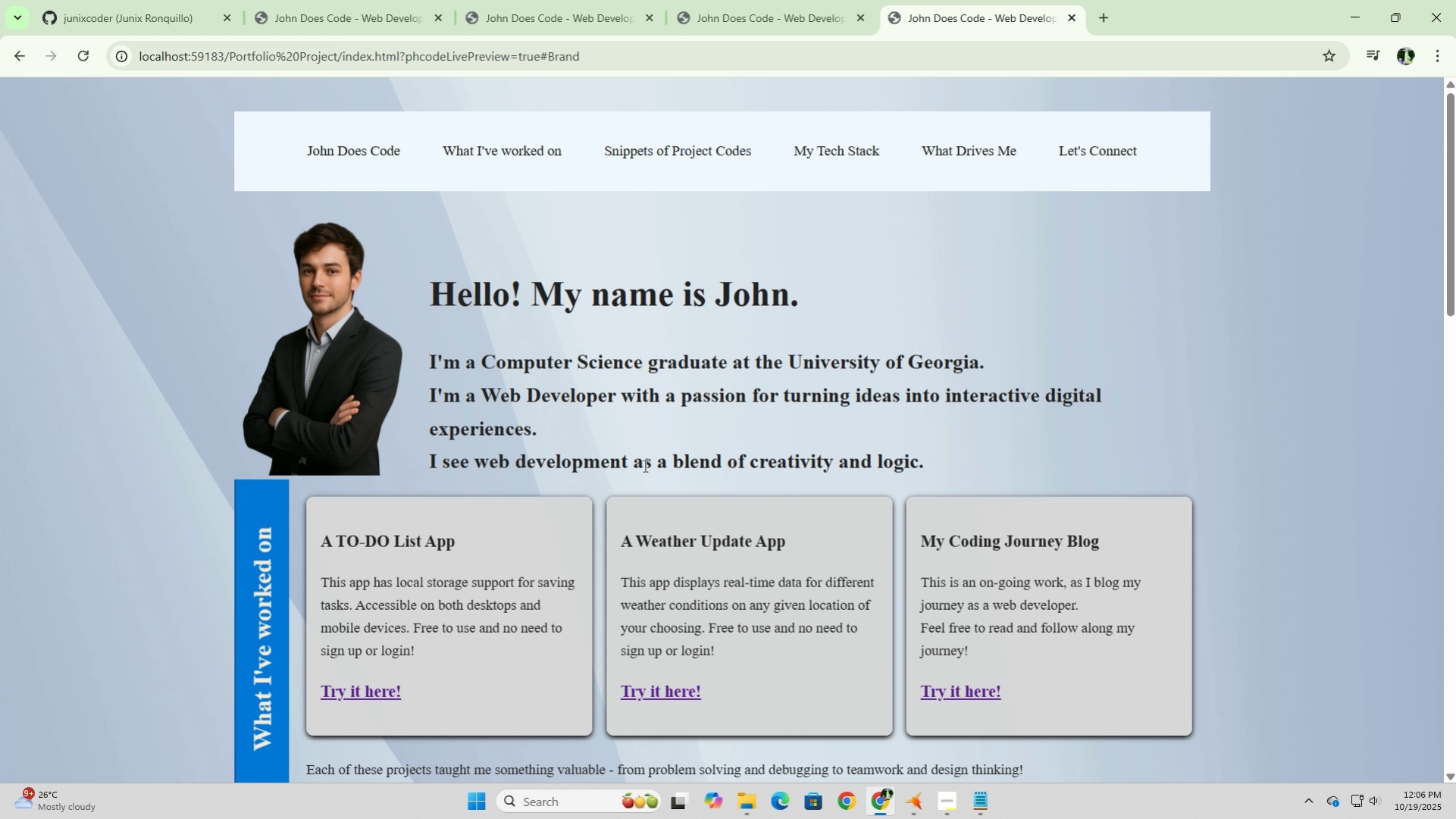 
scroll: coordinate [643, 465], scroll_direction: up, amount: 3.0
 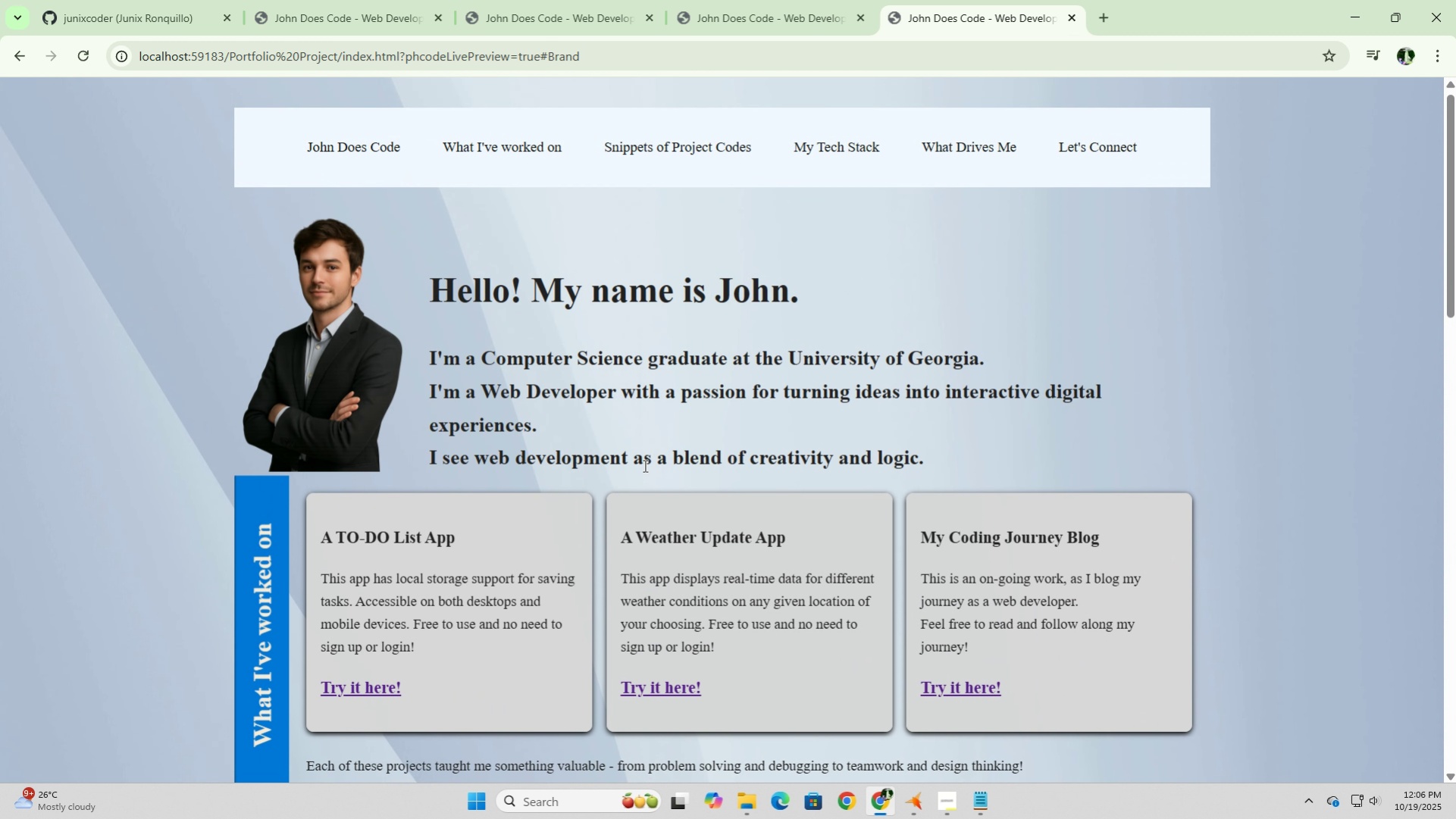 
scroll: coordinate [643, 465], scroll_direction: down, amount: 1.0
 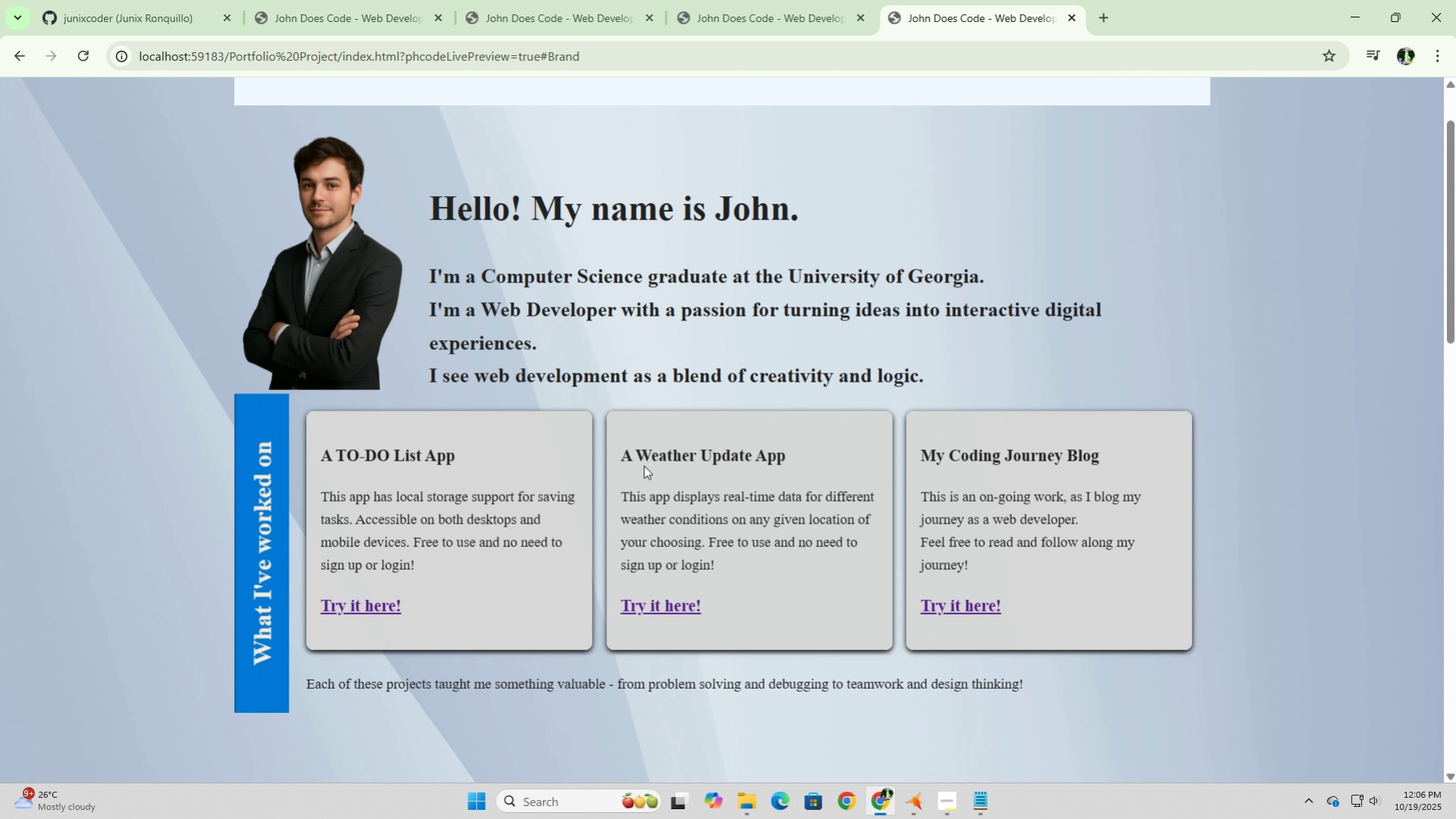 
scroll: coordinate [643, 465], scroll_direction: up, amount: 3.0
 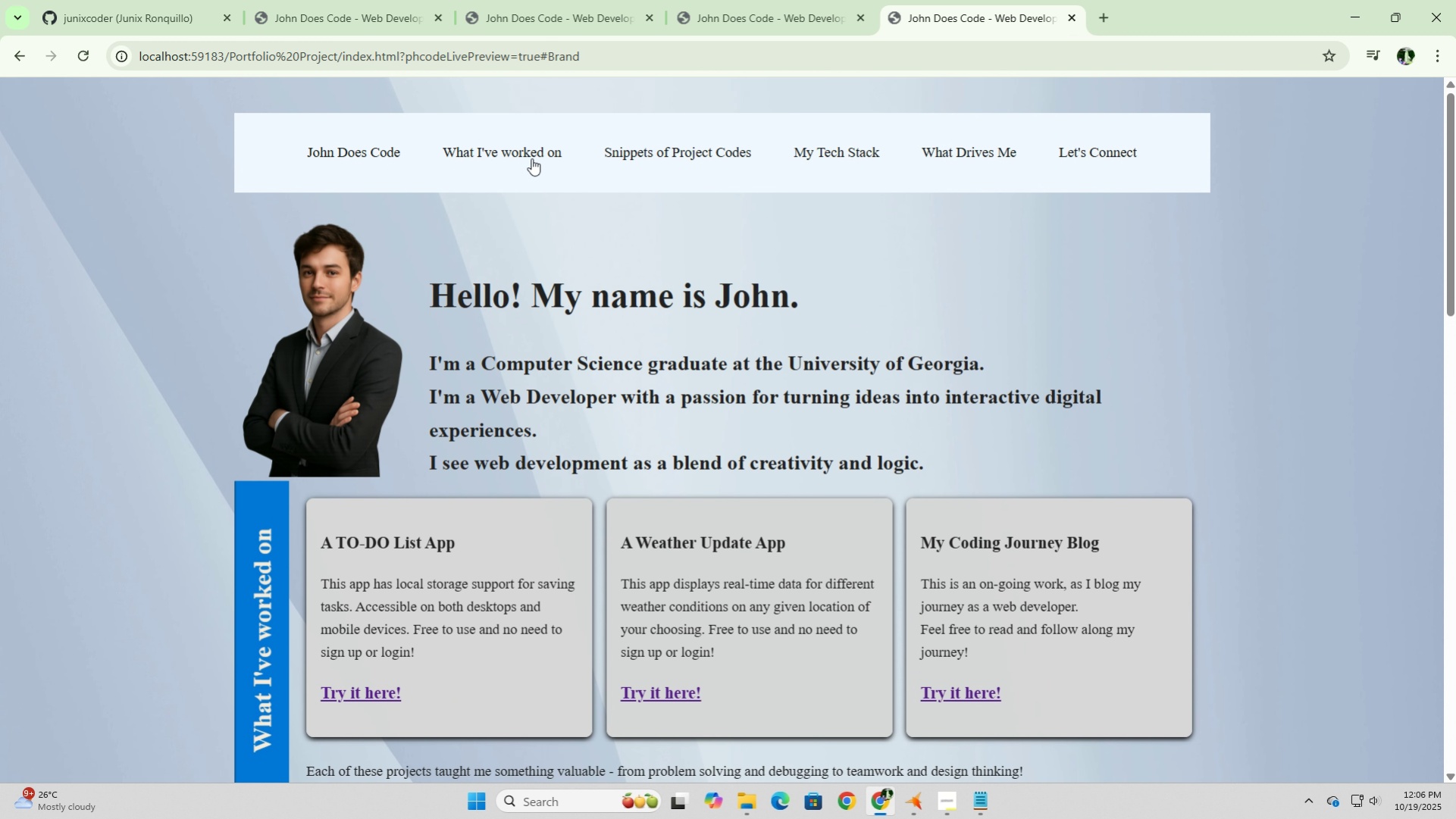 
left_click([531, 158])
 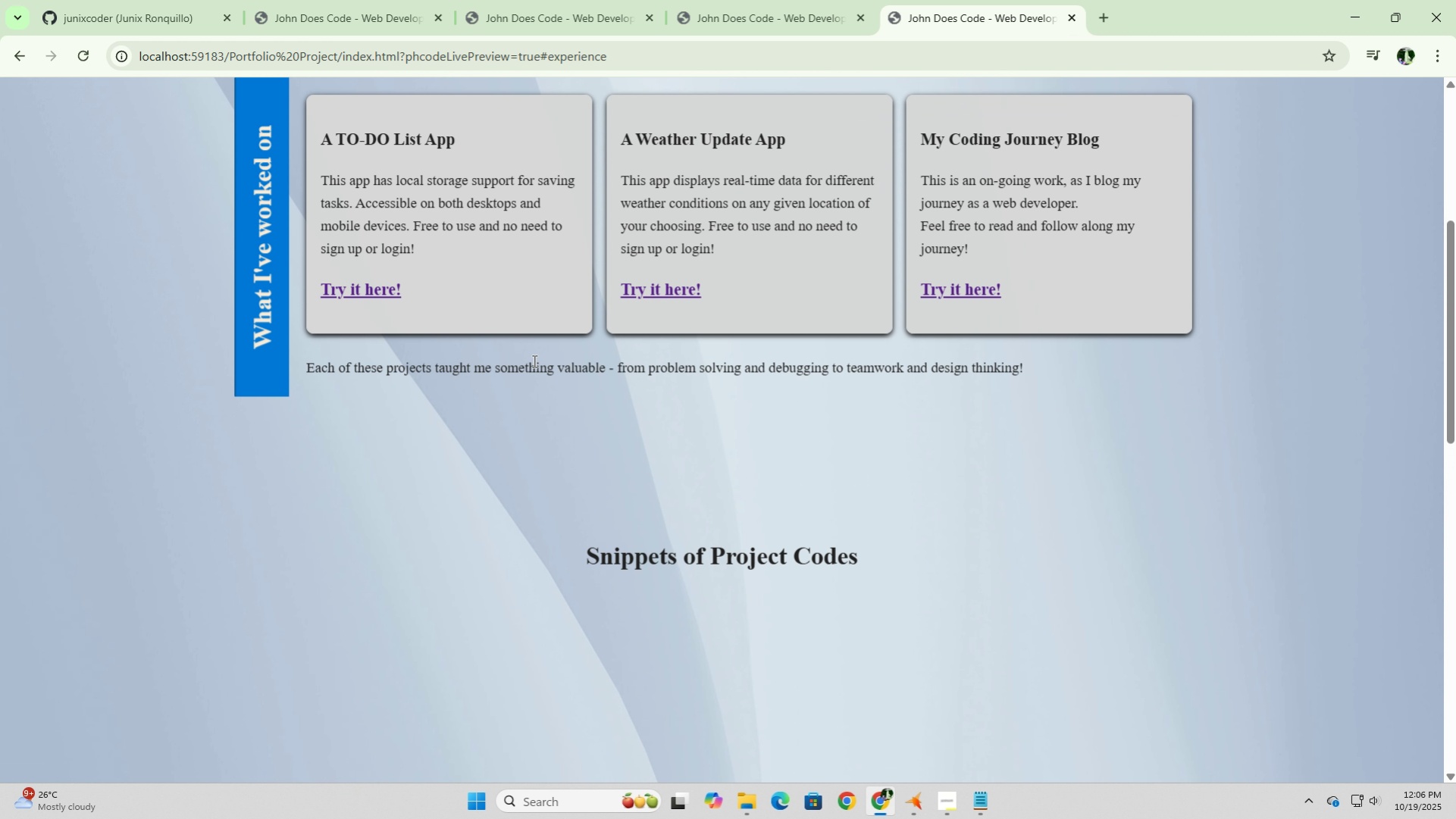 
scroll: coordinate [540, 359], scroll_direction: up, amount: 8.0
 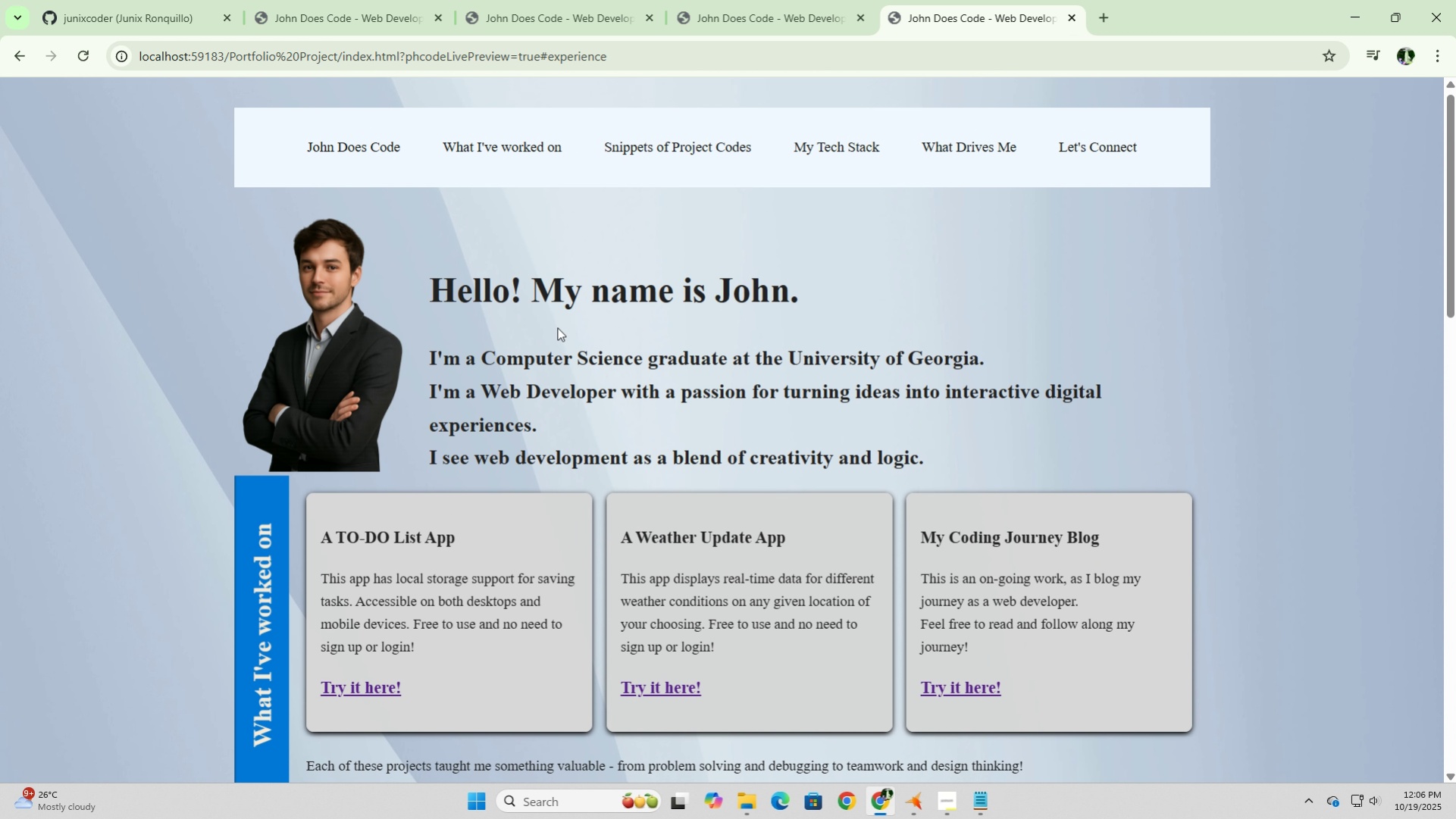 
scroll: coordinate [557, 327], scroll_direction: down, amount: 6.0
 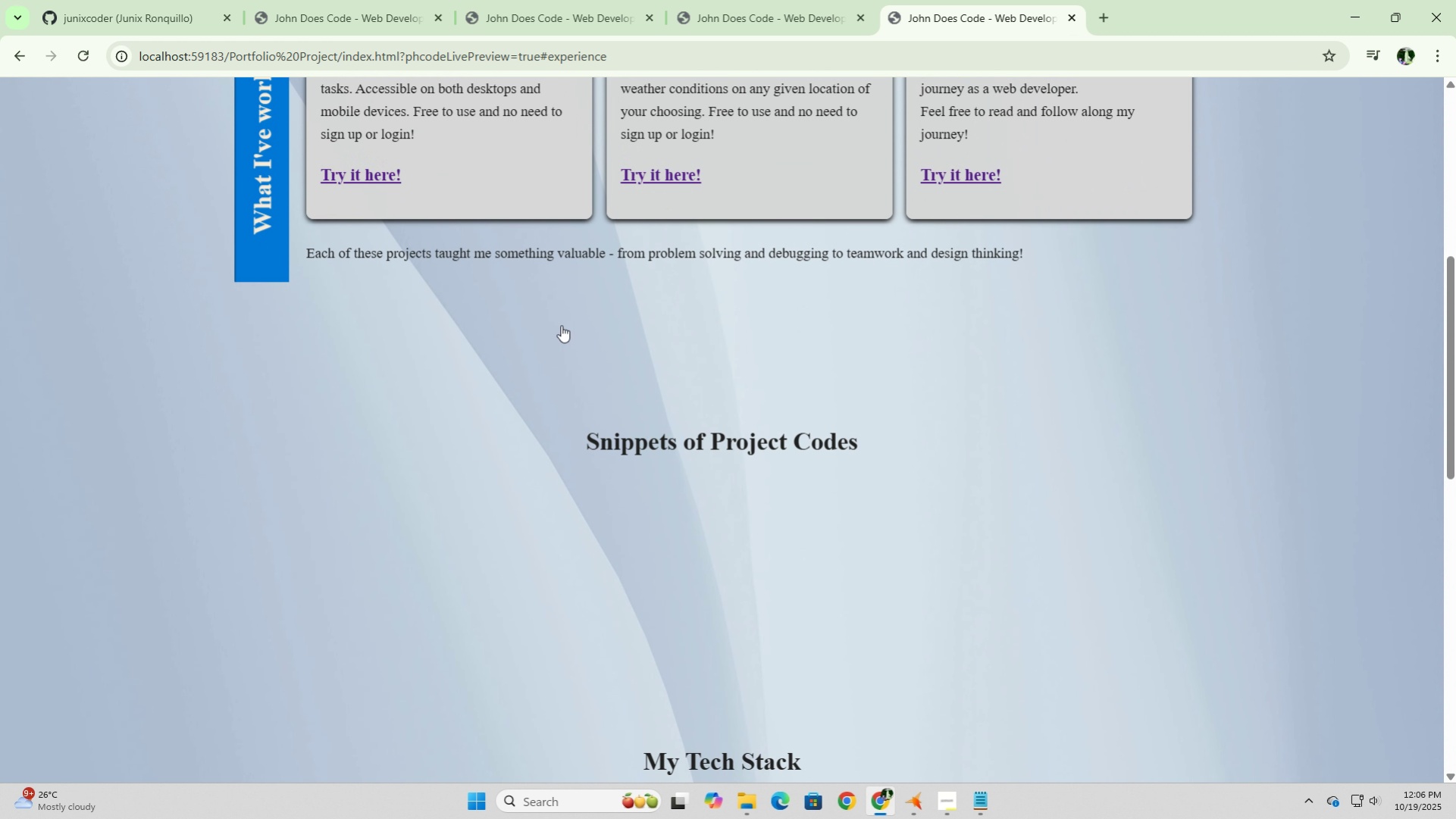 
scroll: coordinate [878, 321], scroll_direction: up, amount: 11.0
 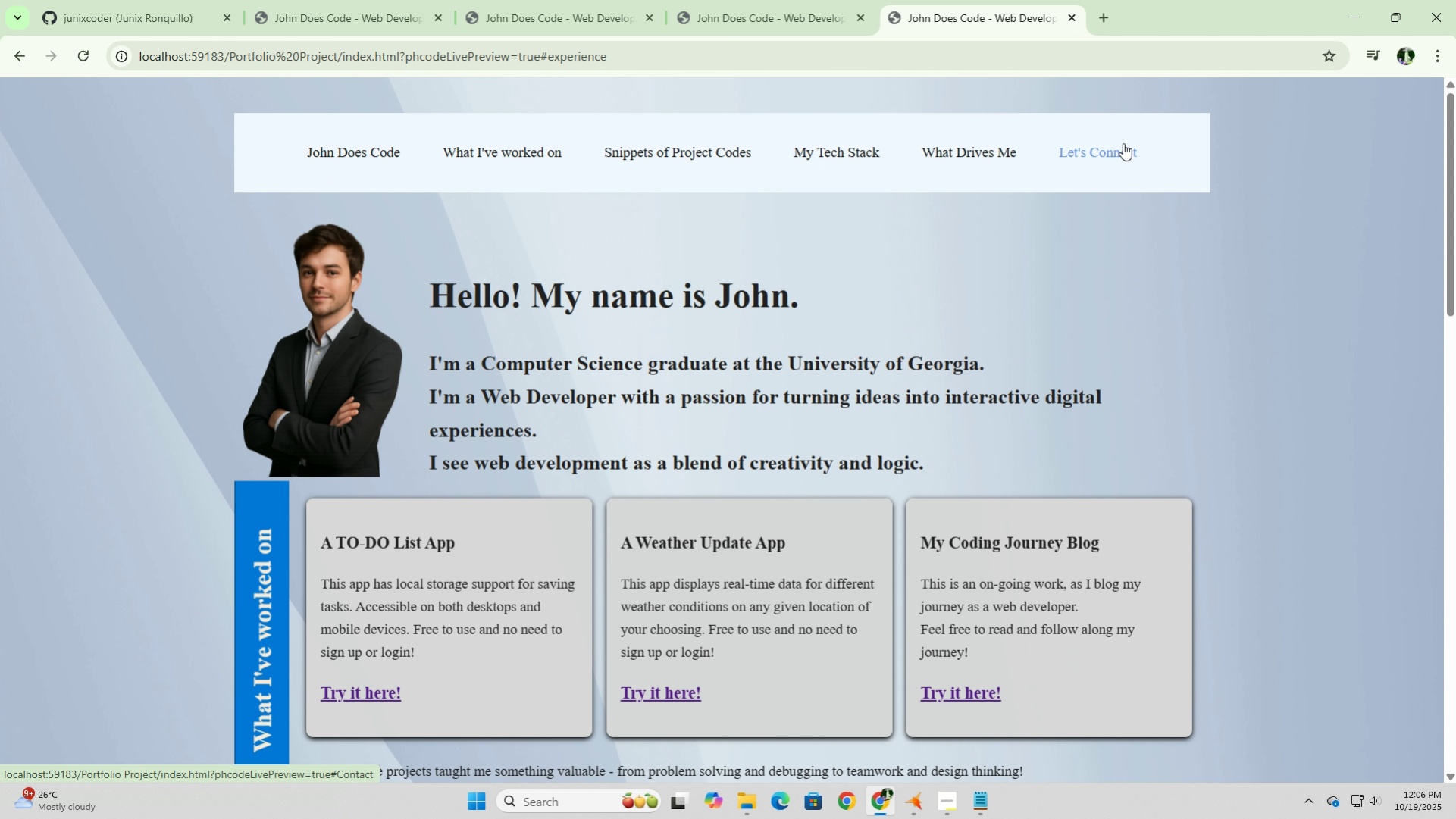 
left_click([1123, 143])
 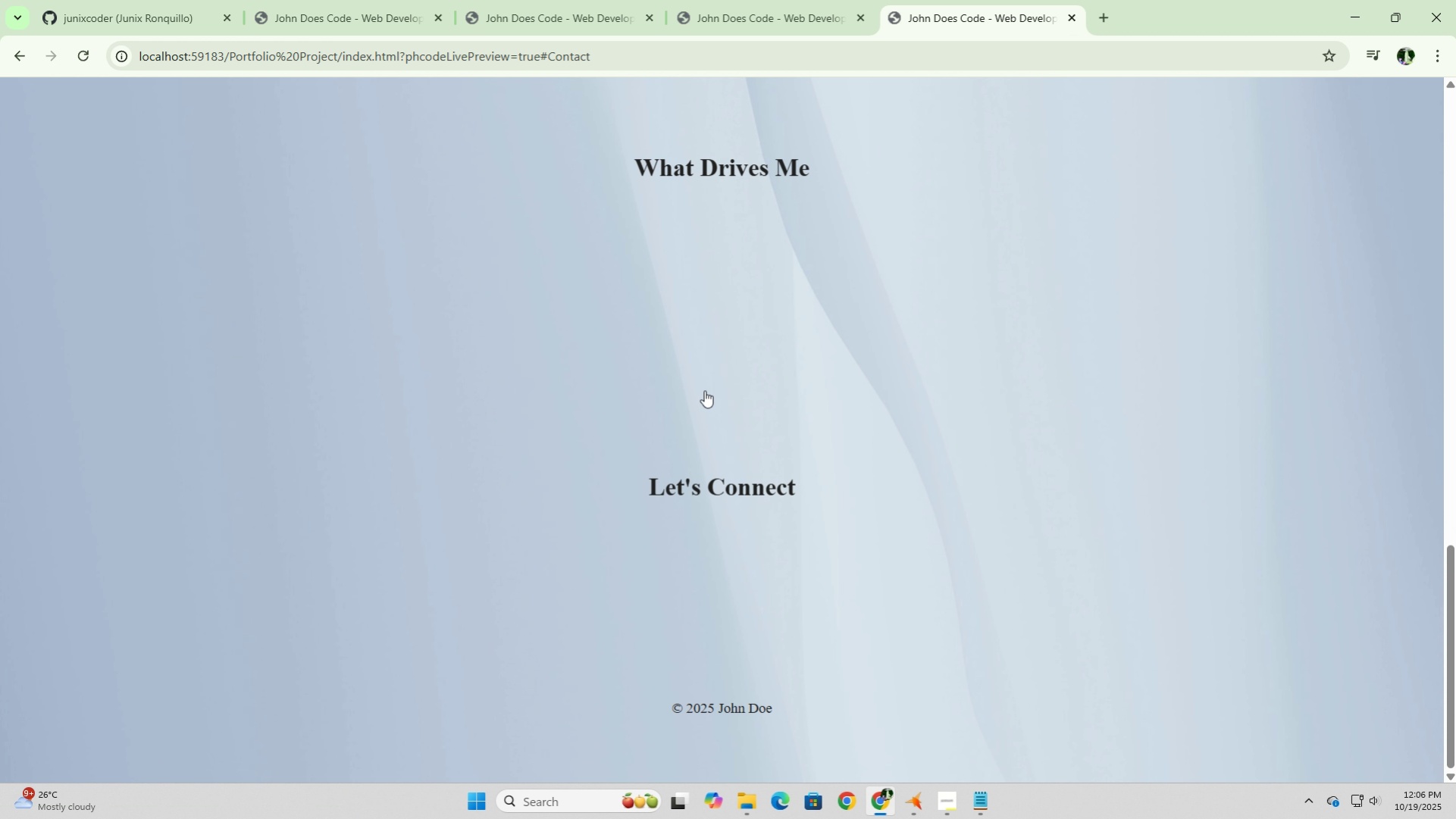 
scroll: coordinate [746, 467], scroll_direction: up, amount: 26.0
 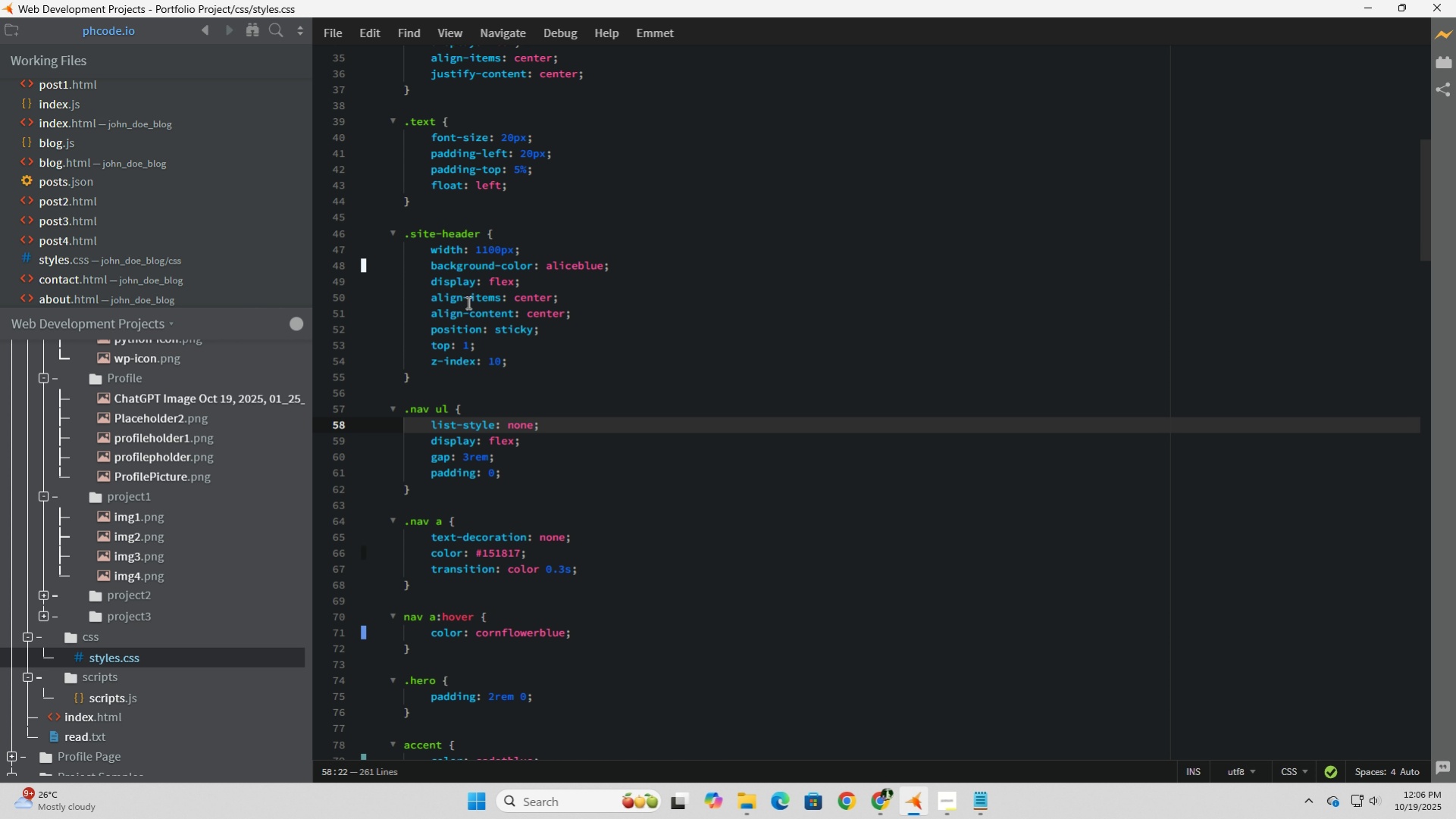 
wait(5.38)
 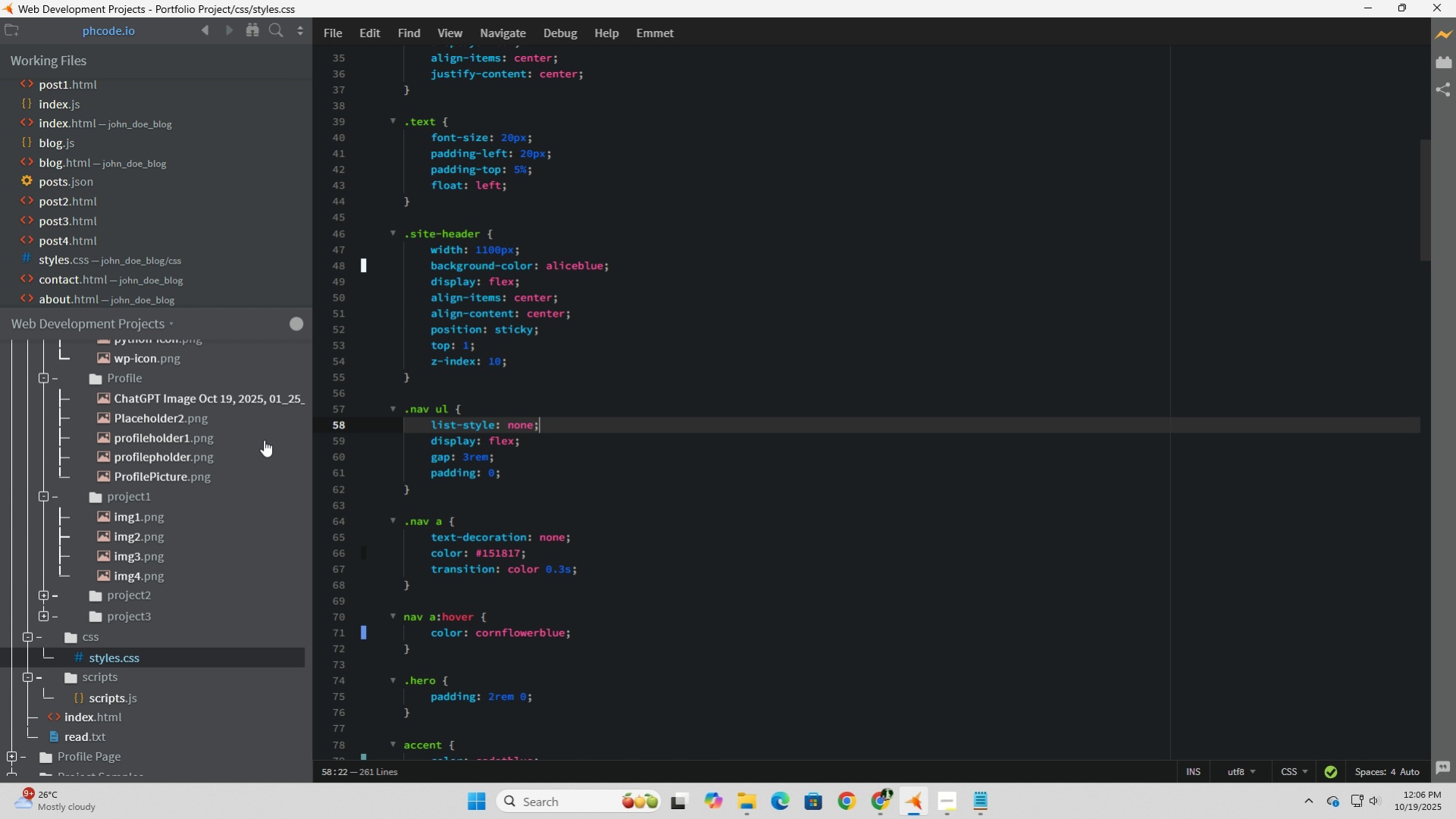 
left_click_drag(start_coordinate=[469, 345], to_coordinate=[464, 345])
 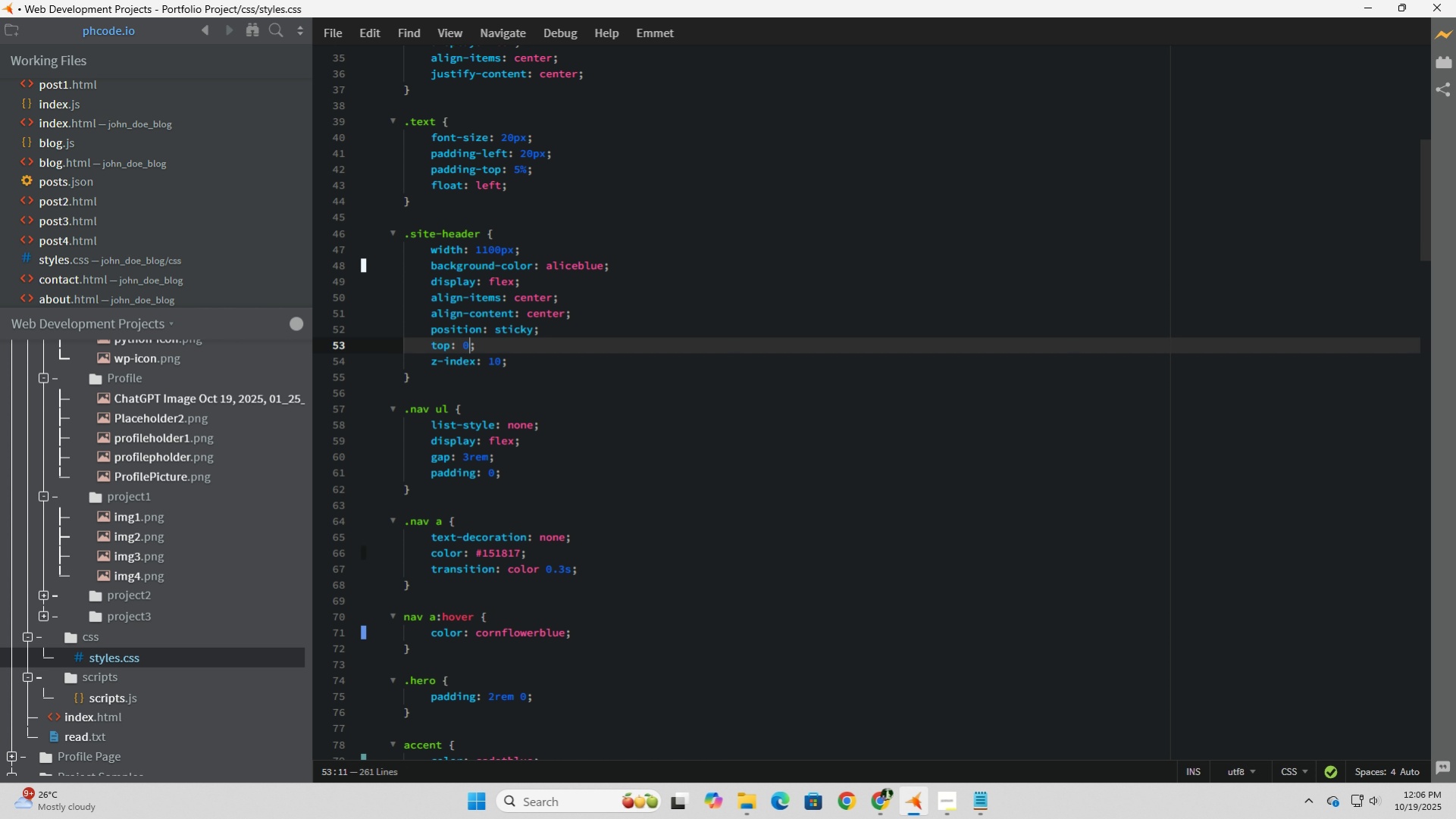 
key(Numpad0)
 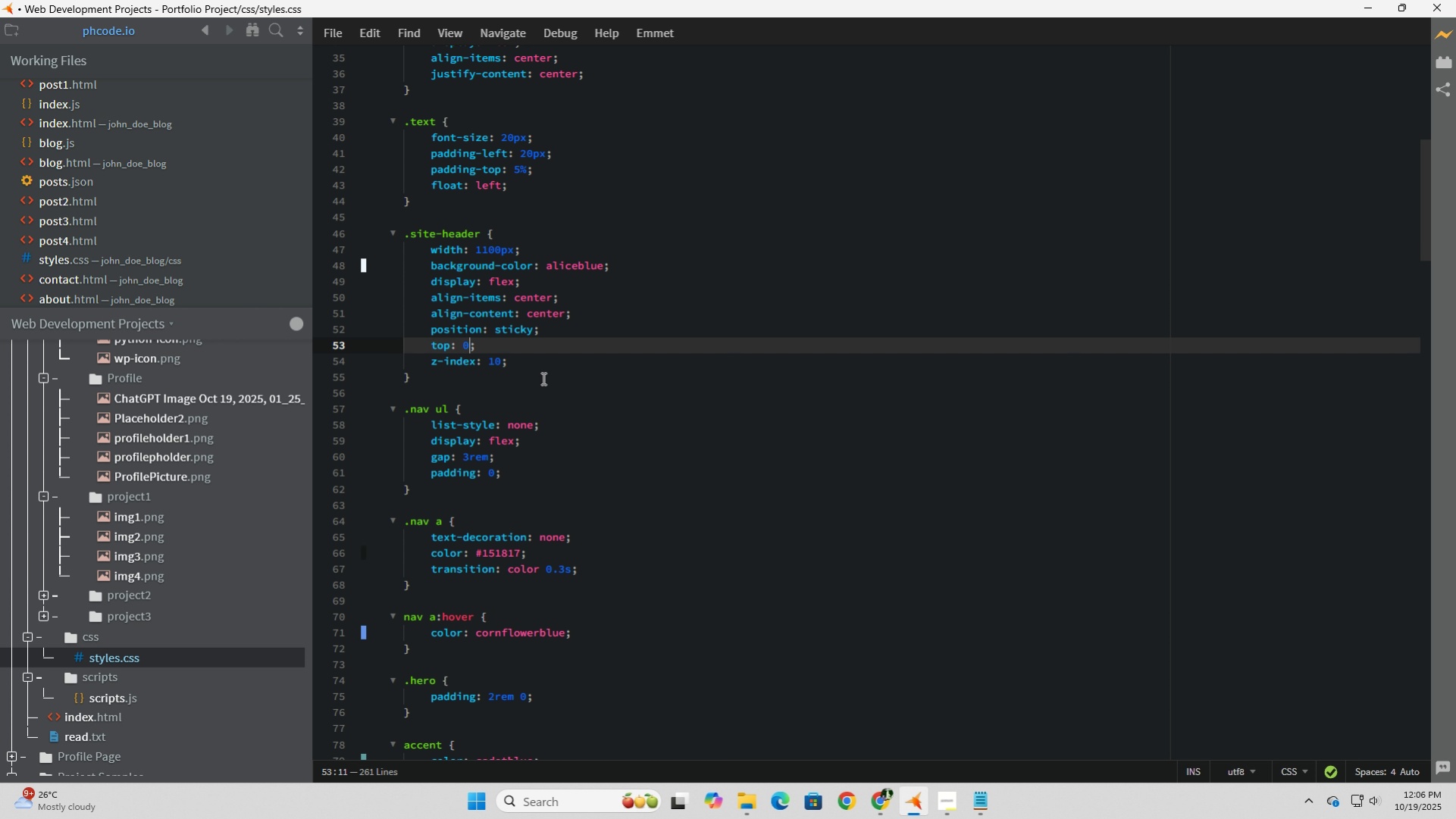 
left_click([542, 377])
 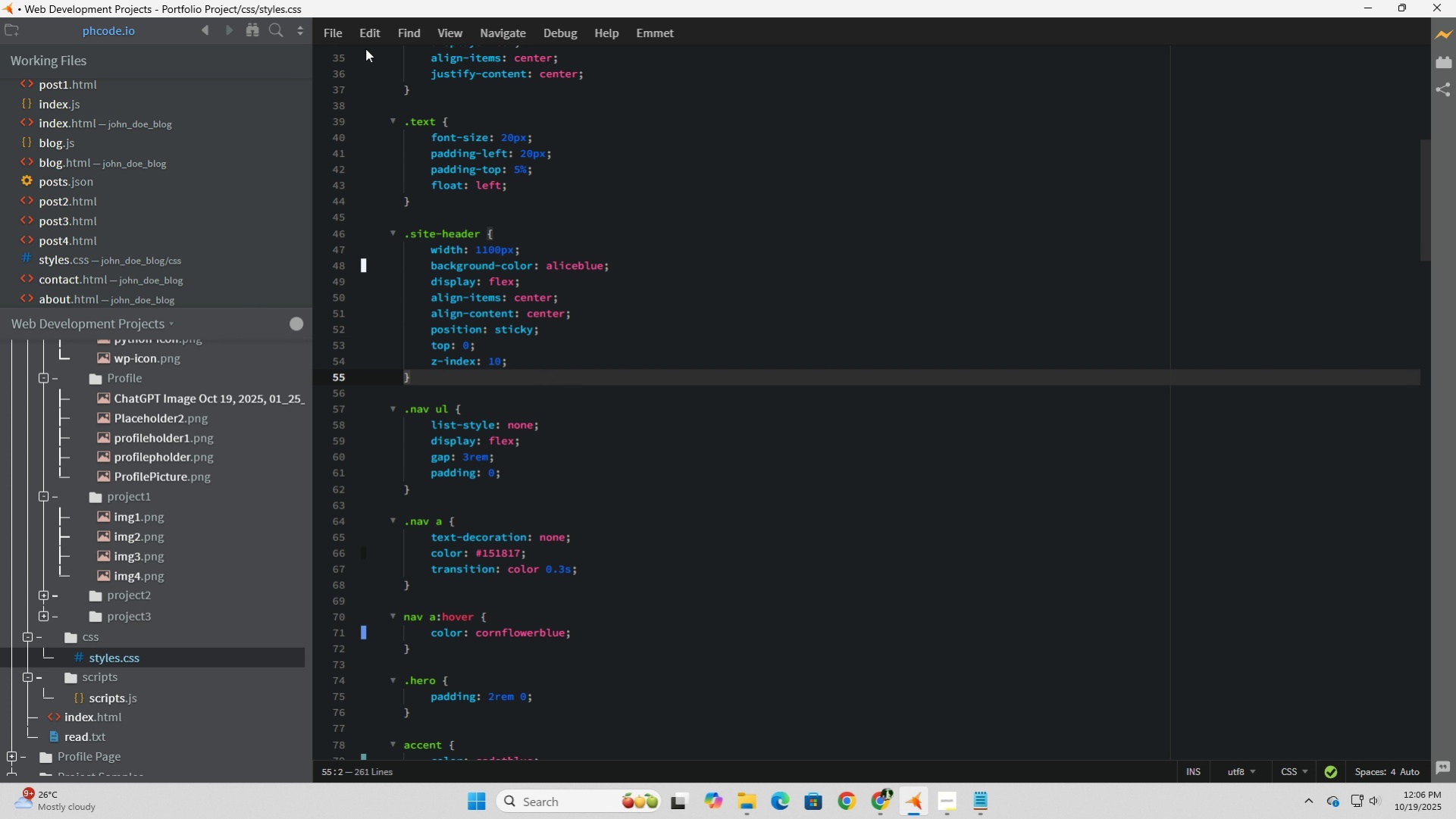 
left_click([341, 36])
 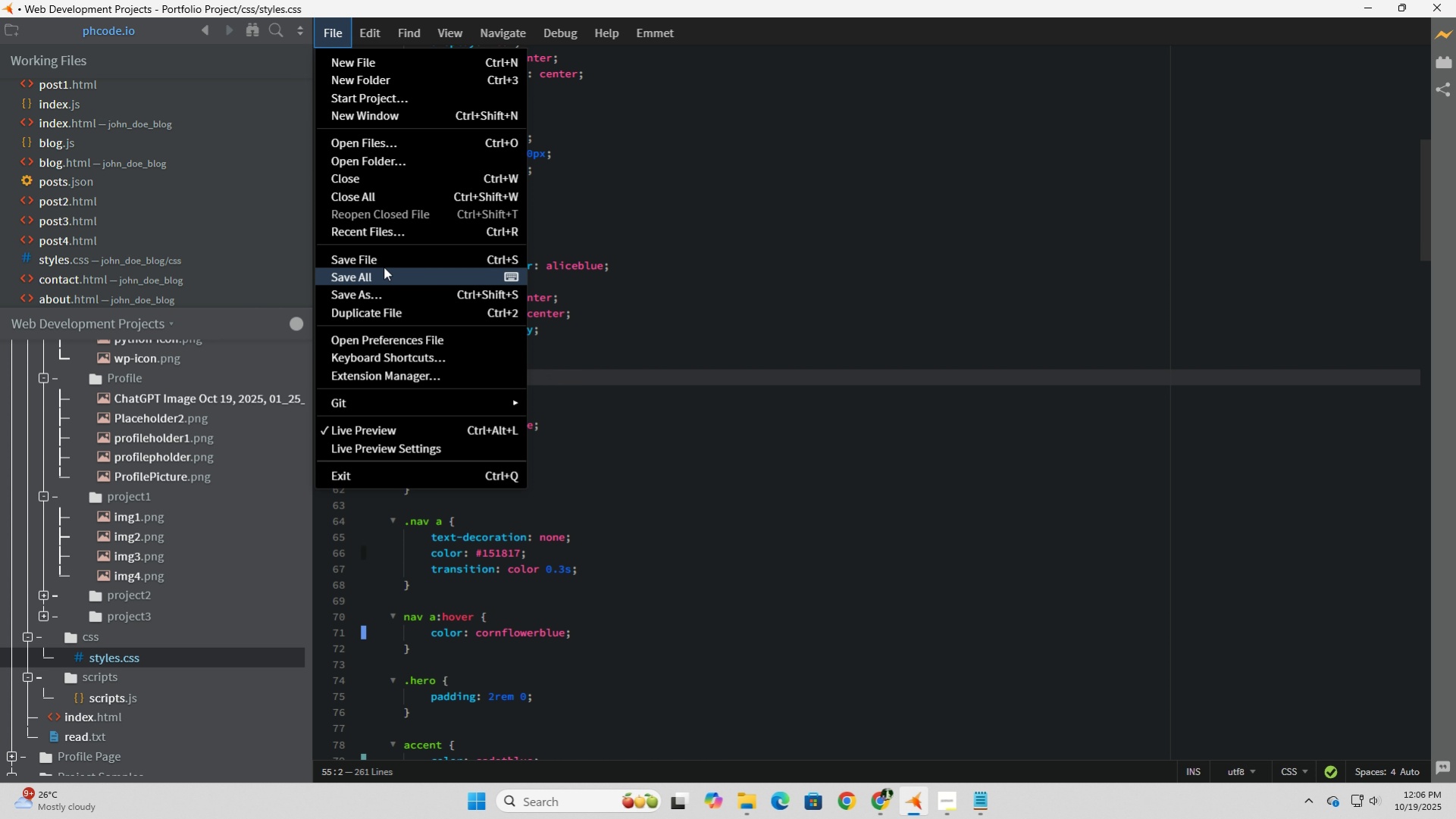 
left_click([384, 260])
 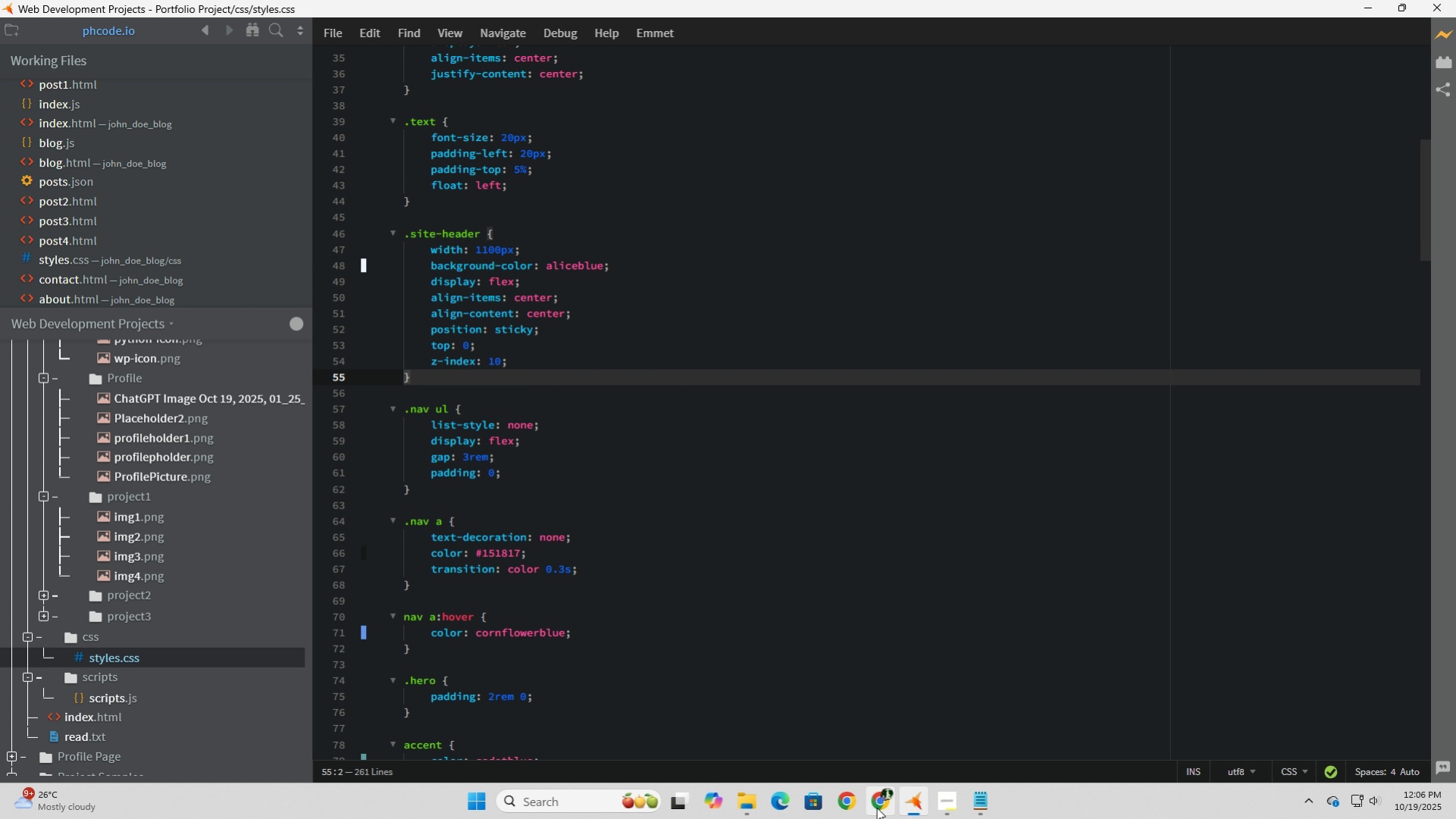 
left_click([880, 806])
 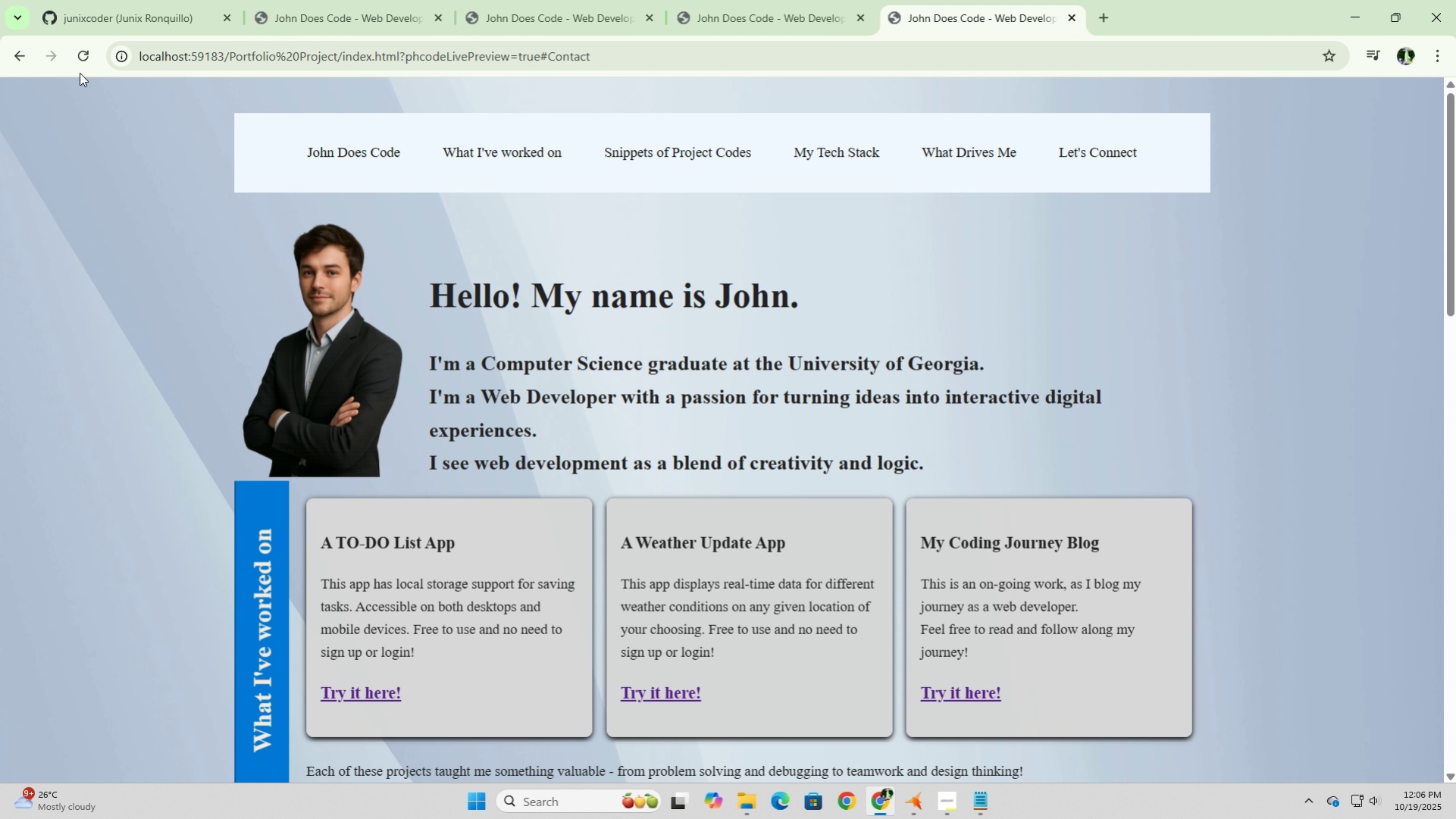 
left_click([85, 60])
 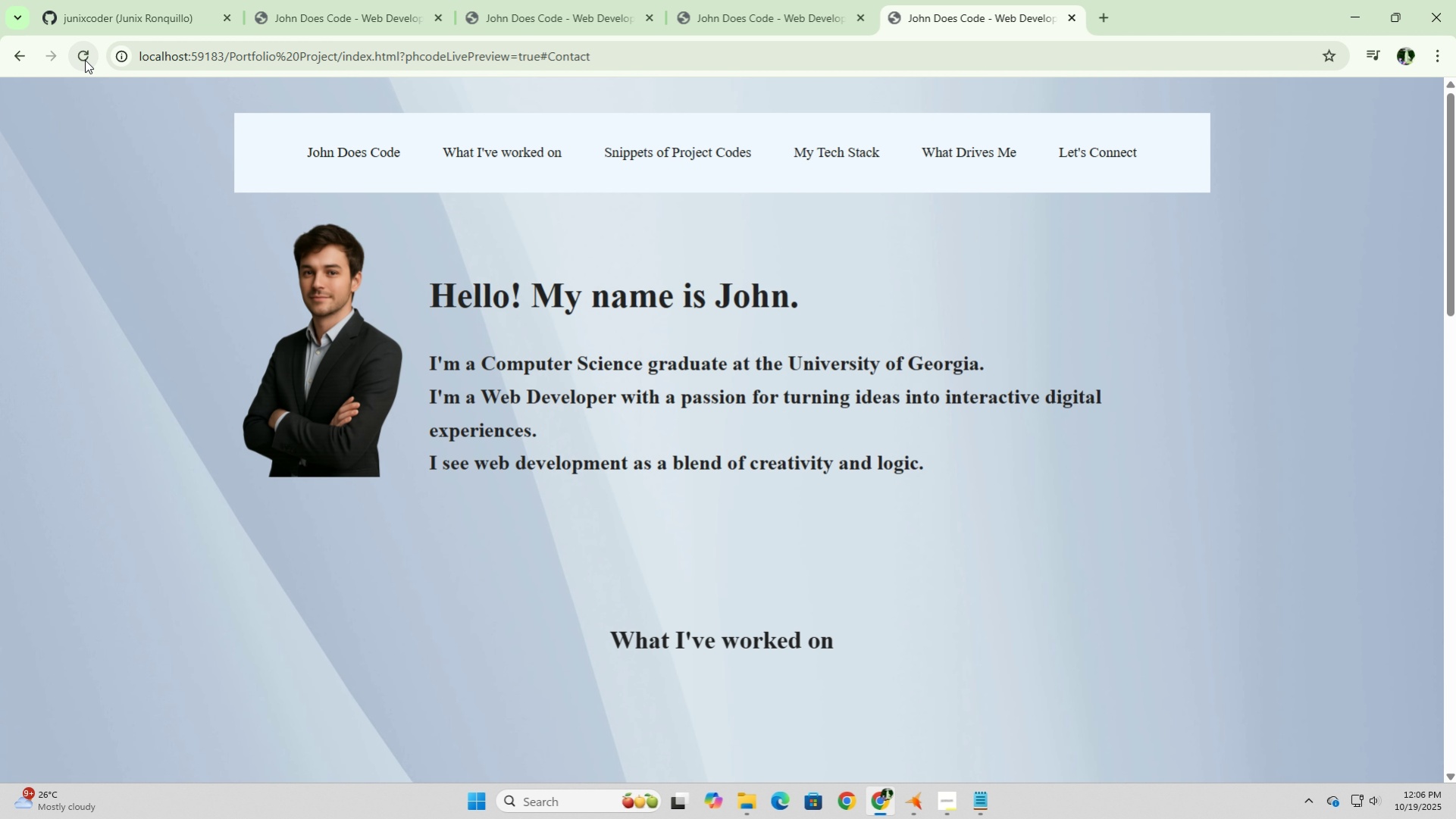 
left_click([85, 60])
 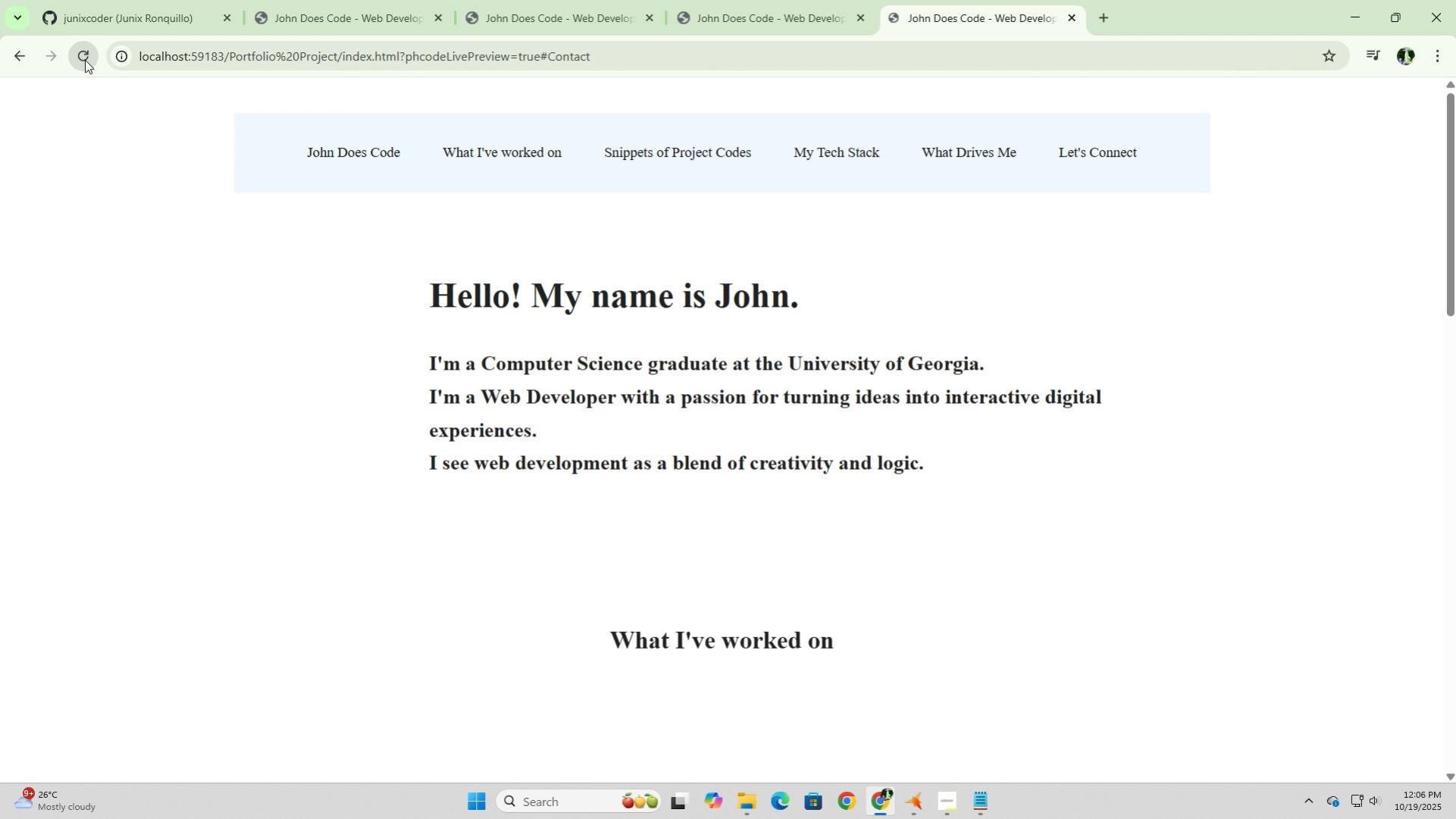 
double_click([85, 60])
 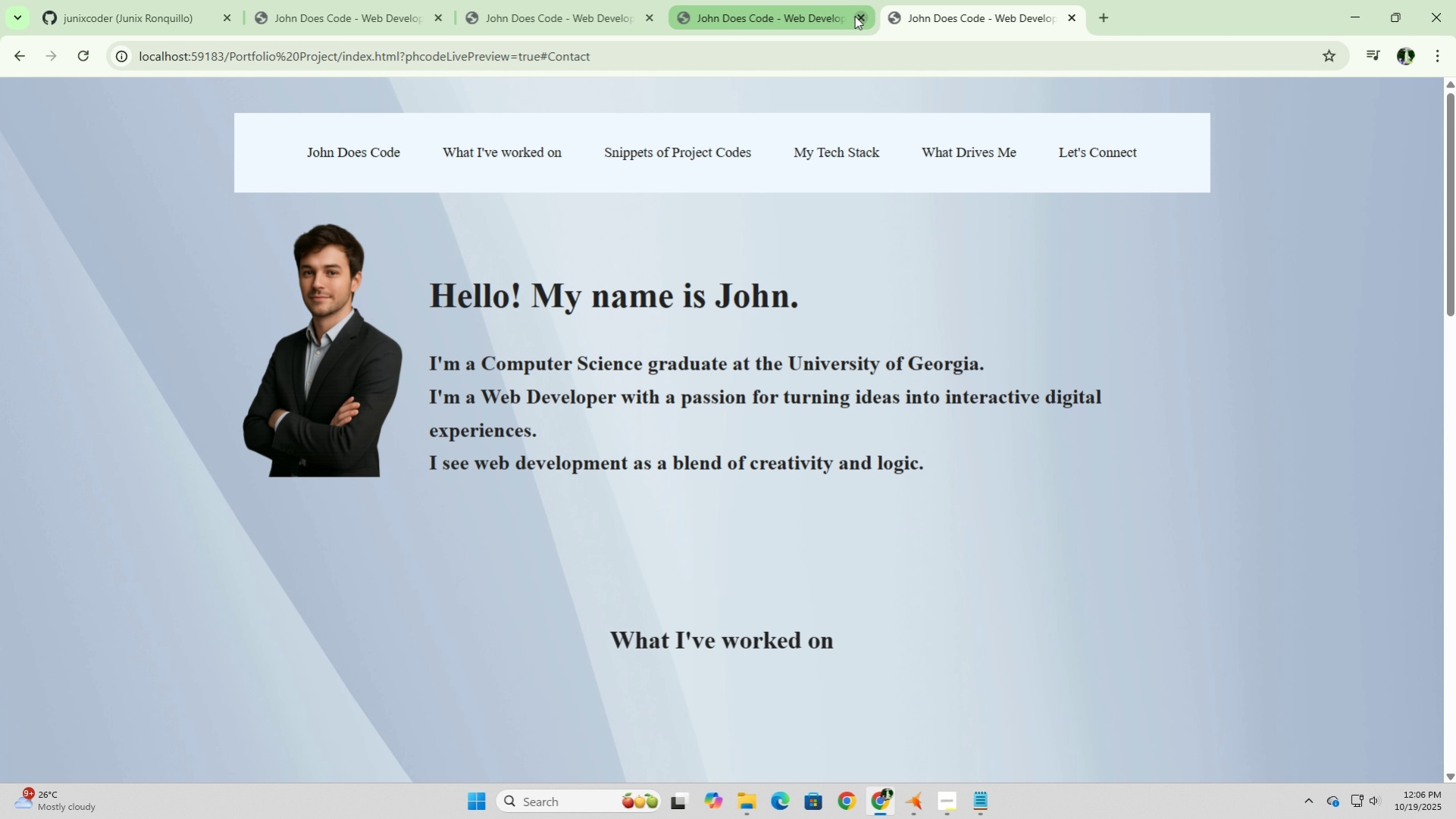 
left_click([860, 16])
 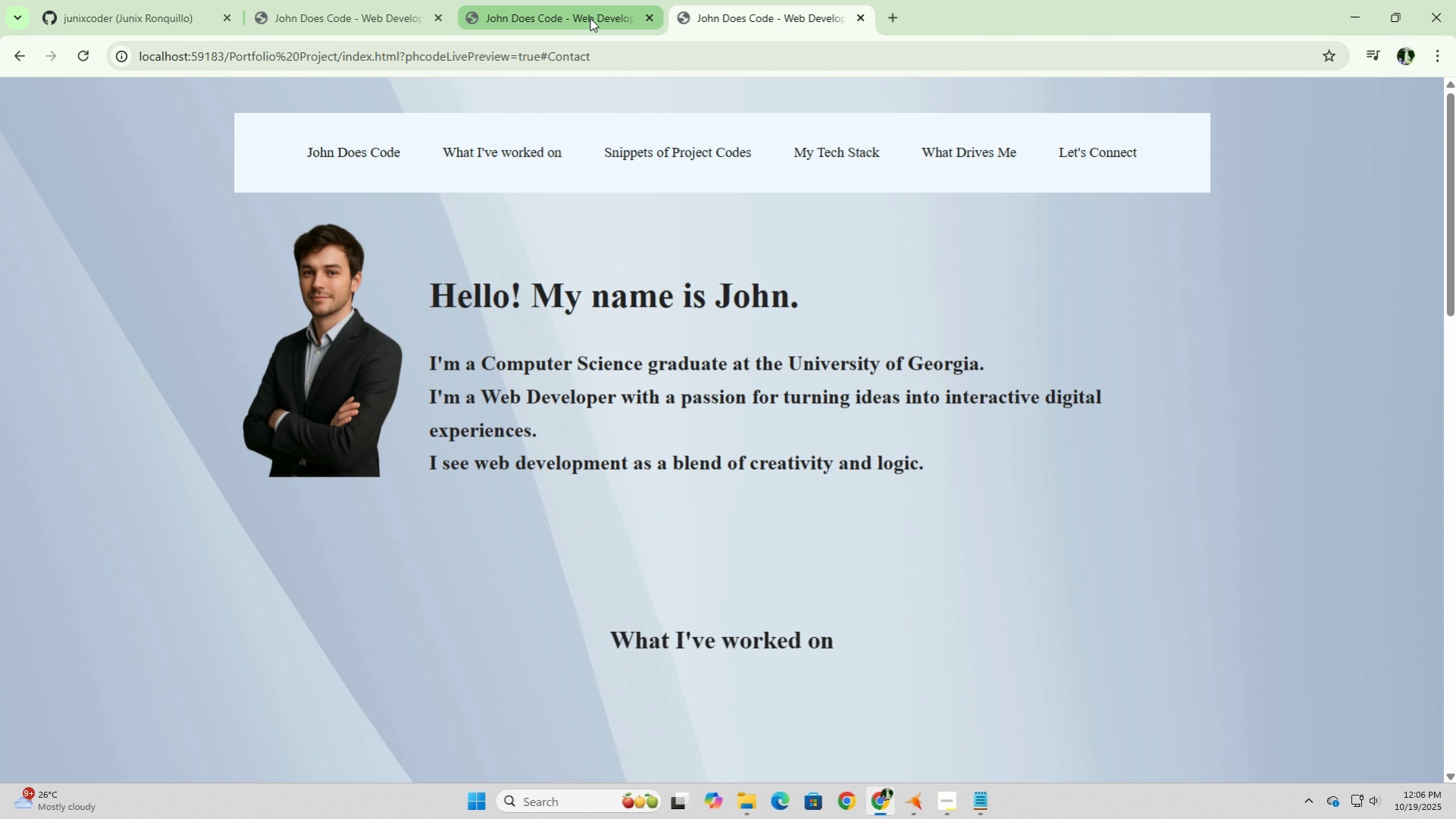 
left_click([587, 17])
 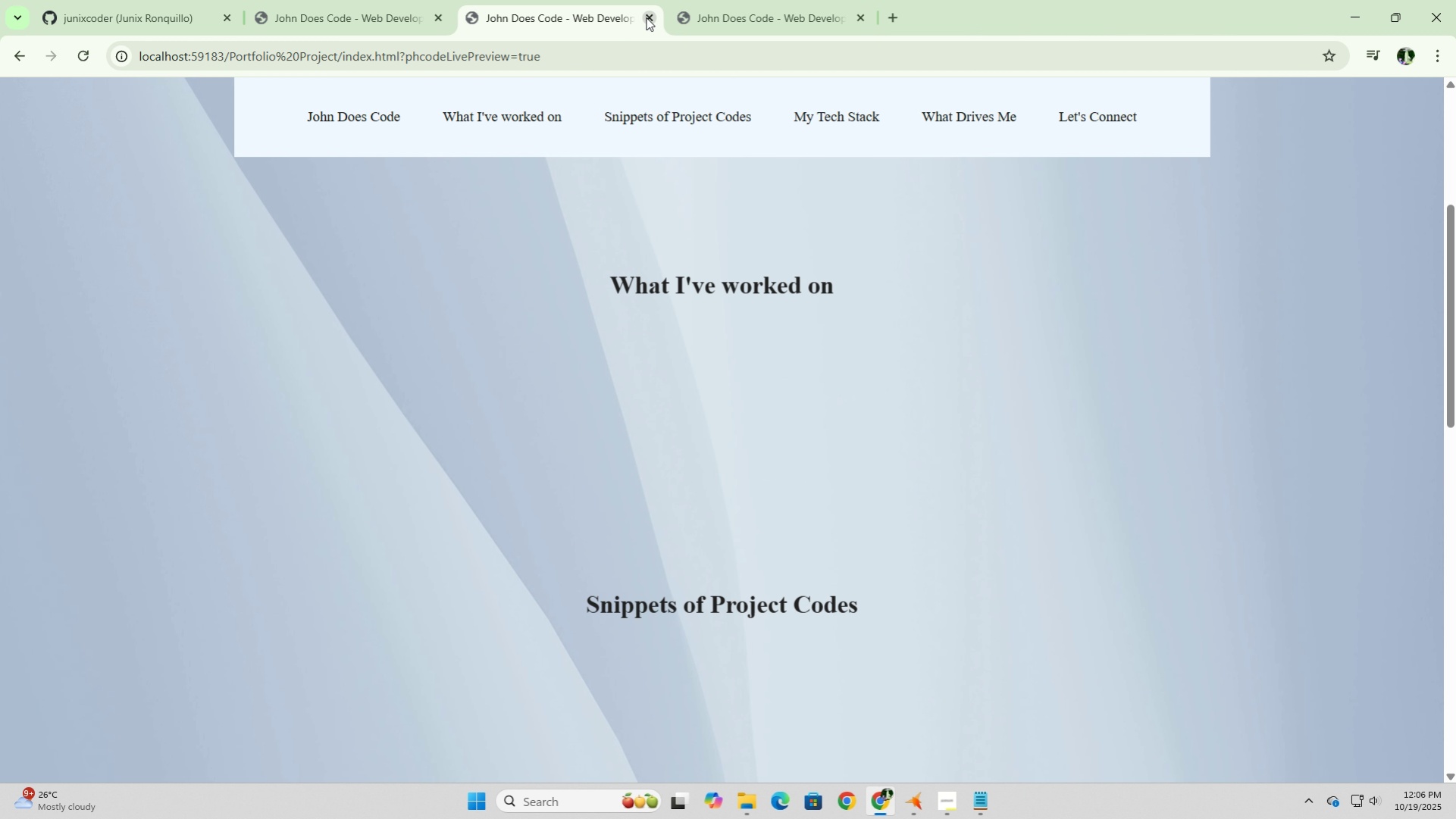 
left_click([646, 17])
 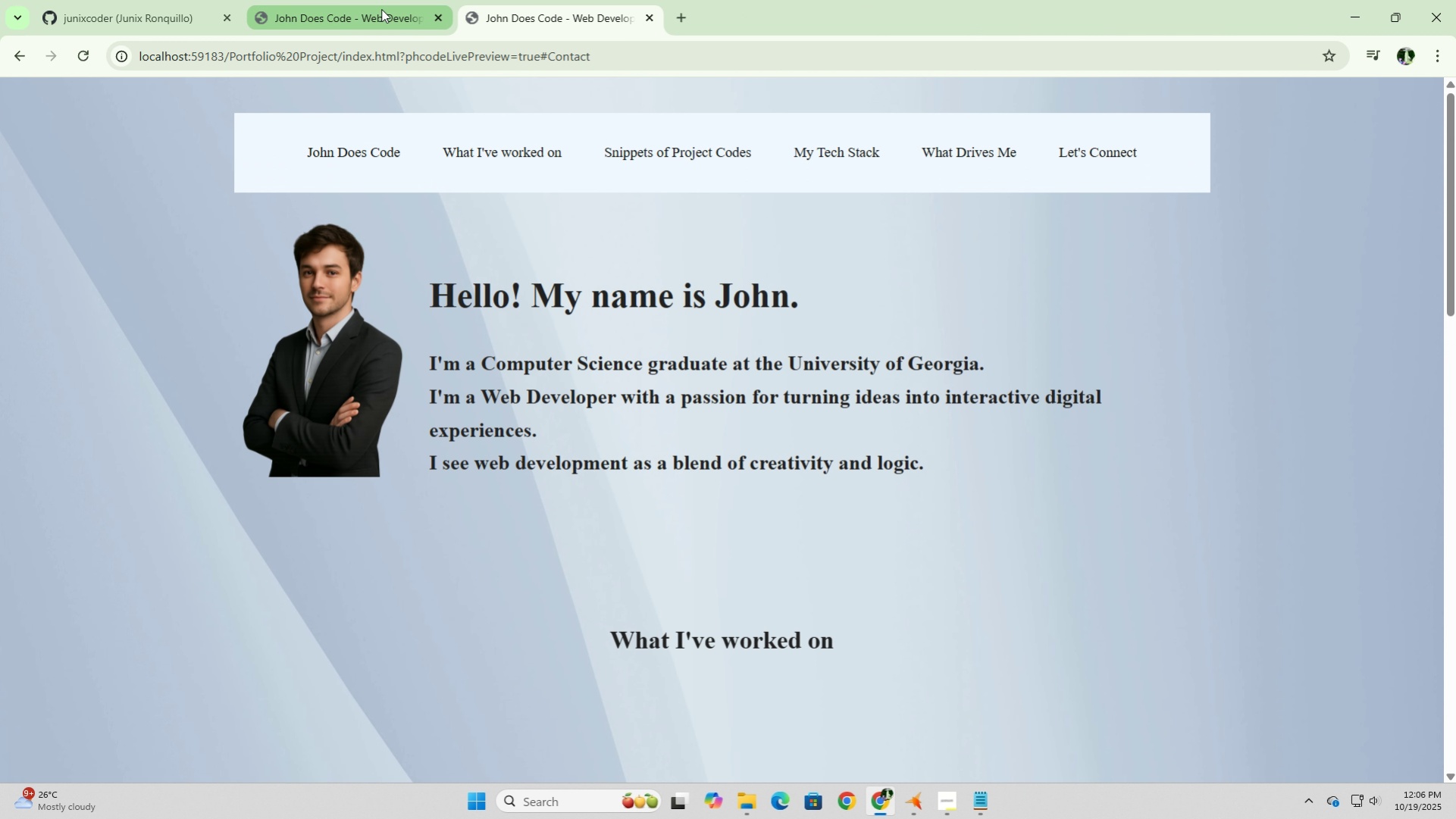 
left_click([381, 9])
 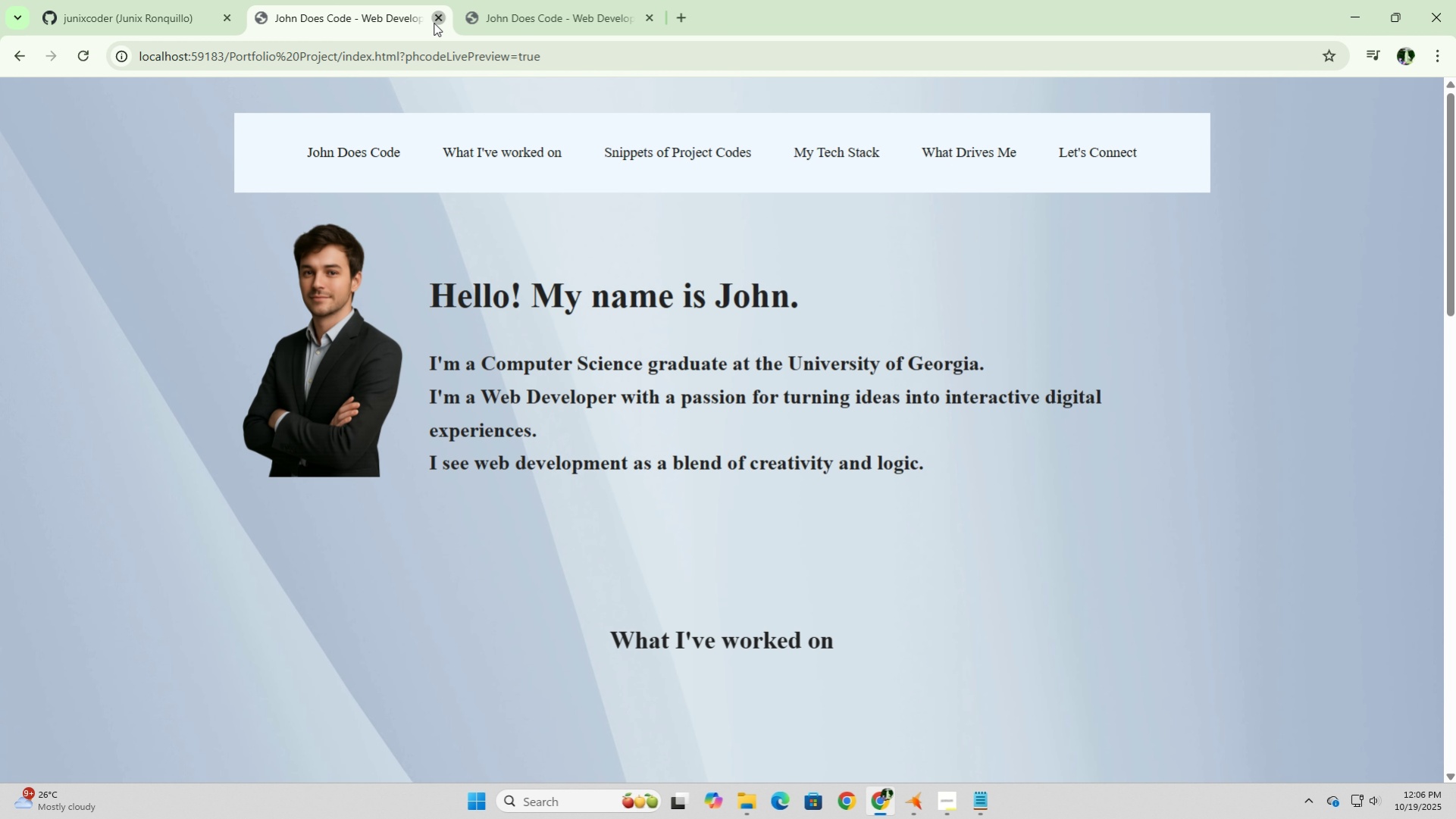 
left_click([434, 23])
 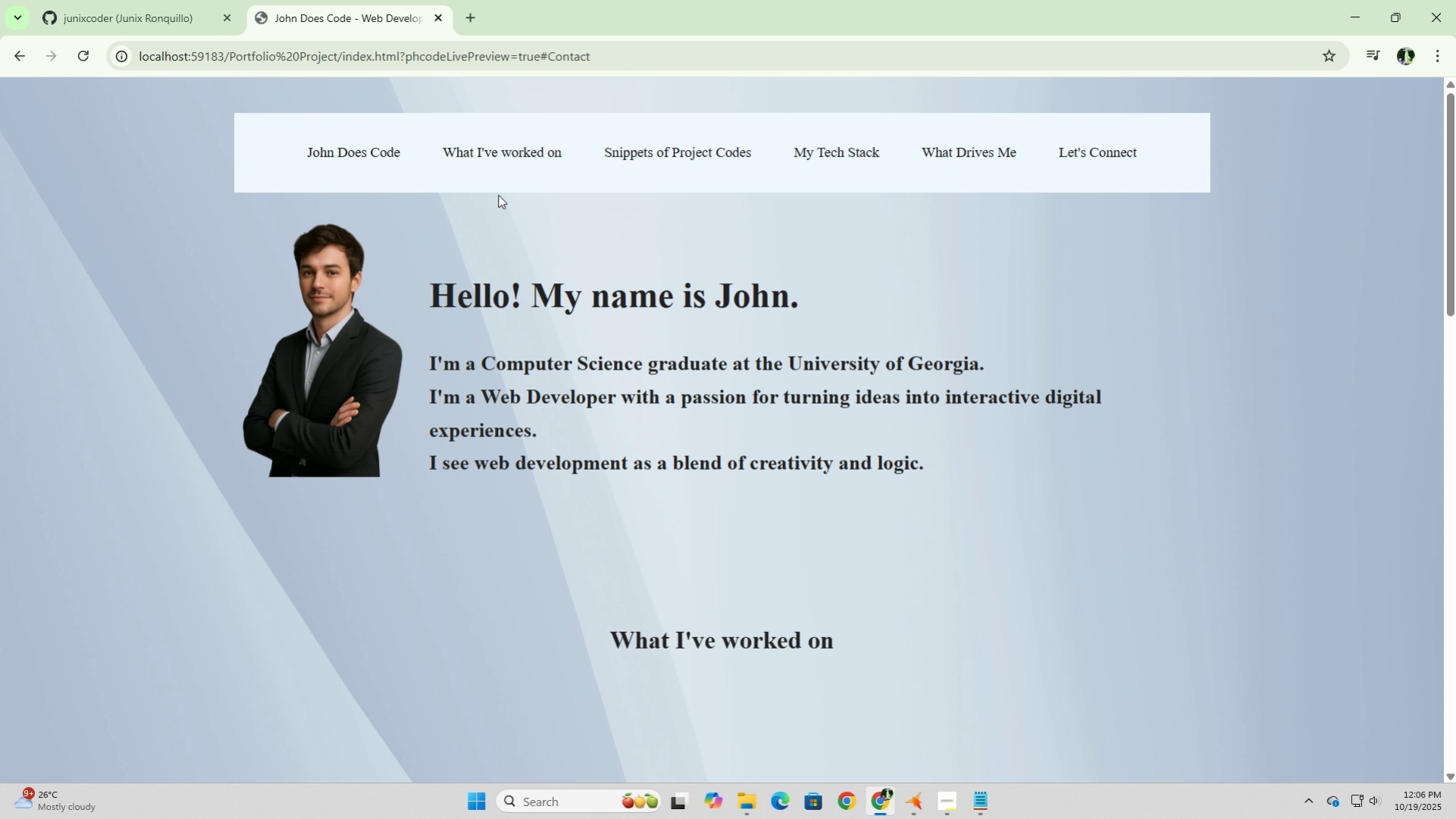 
left_click([504, 158])
 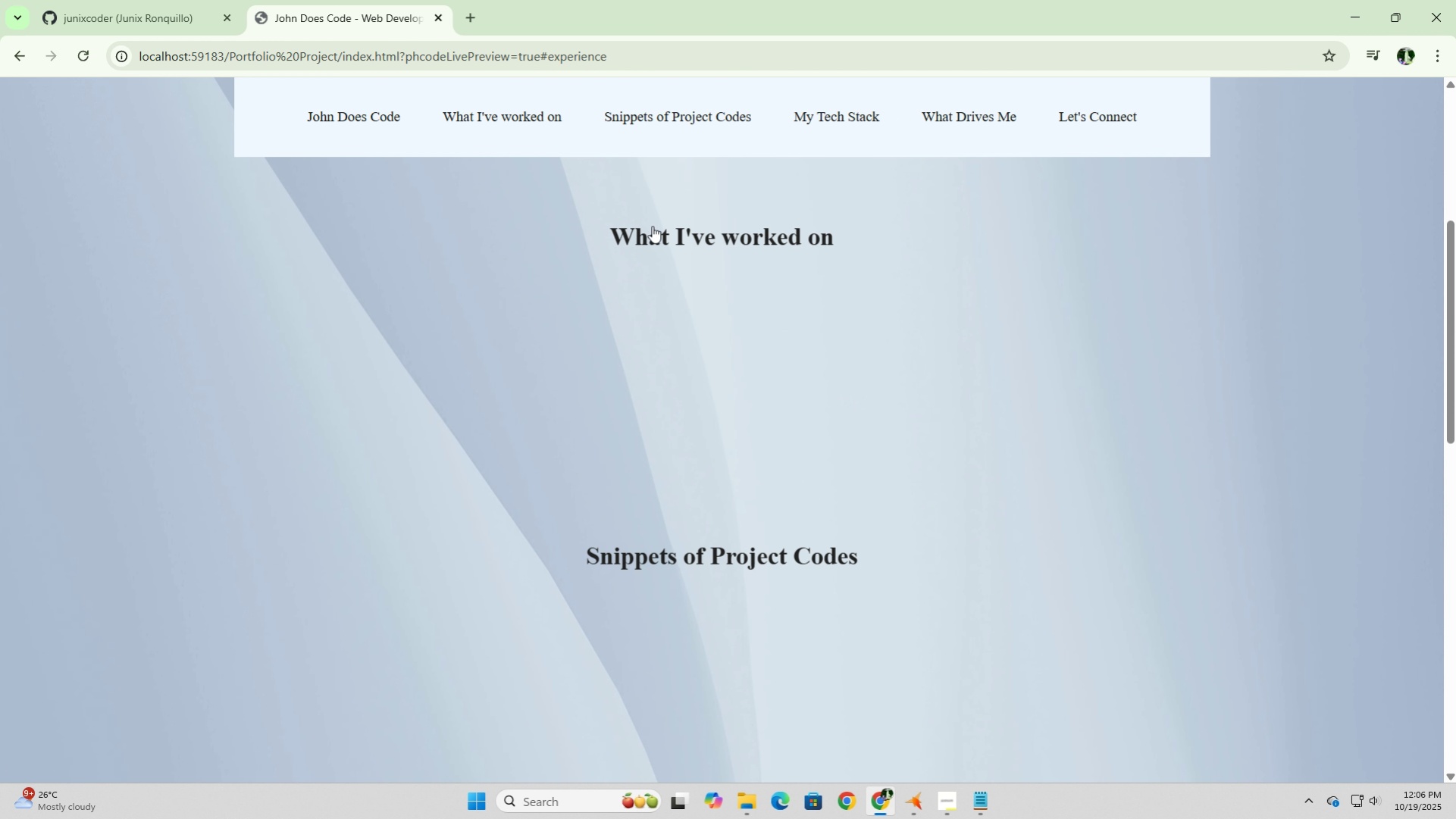 
left_click([654, 226])
 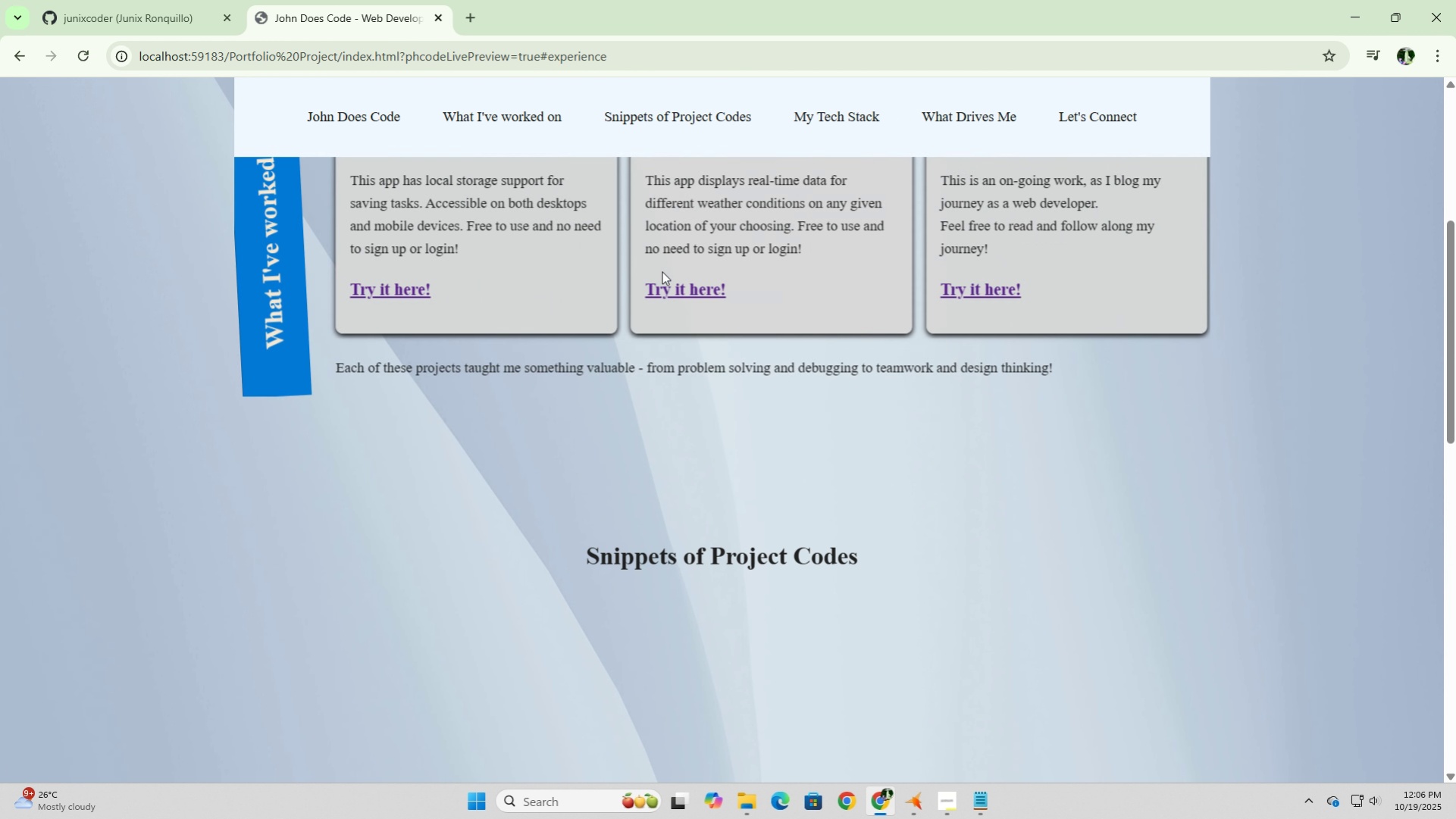 
scroll: coordinate [681, 270], scroll_direction: up, amount: 7.0
 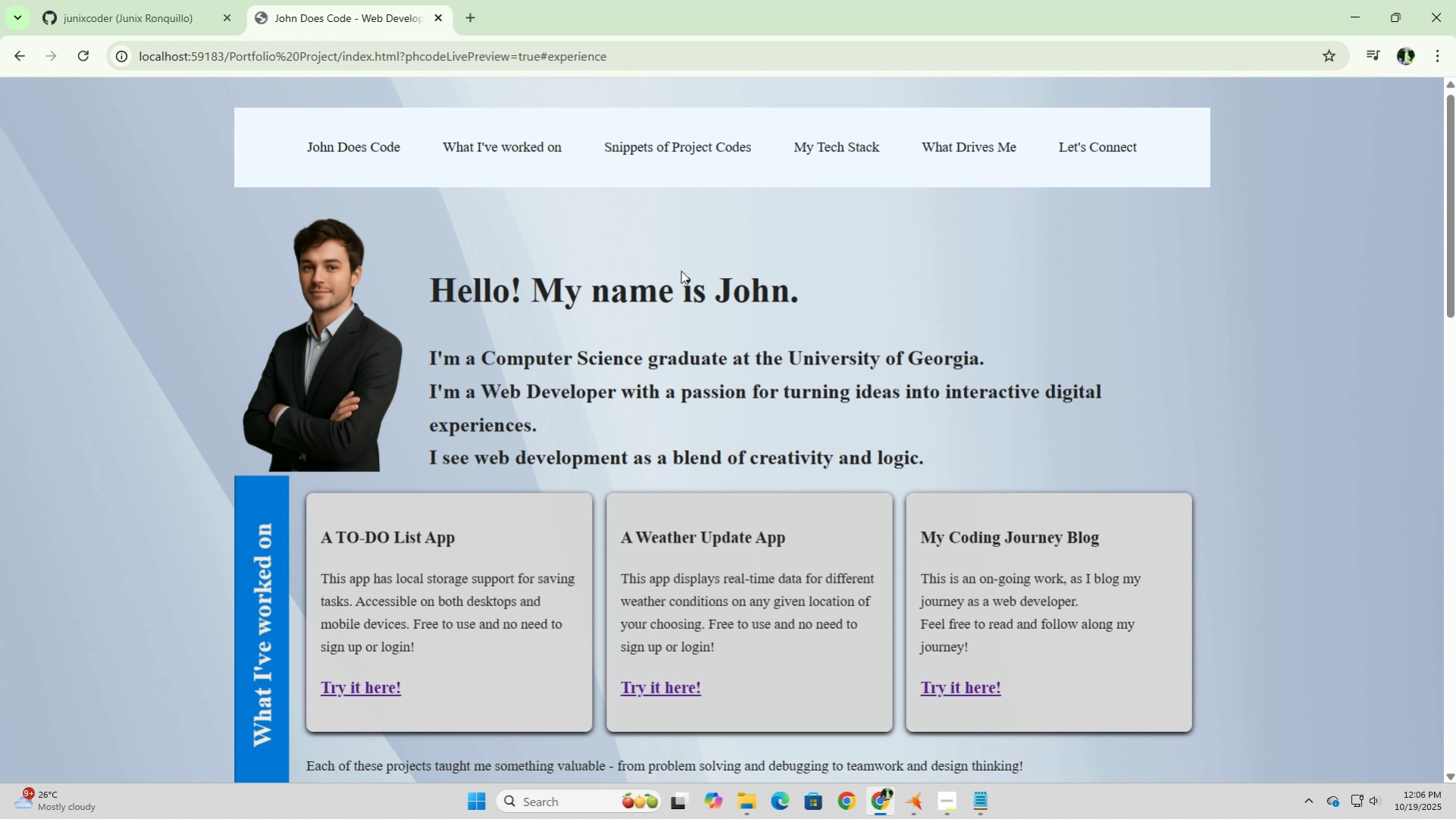 
scroll: coordinate [681, 270], scroll_direction: down, amount: 2.0
 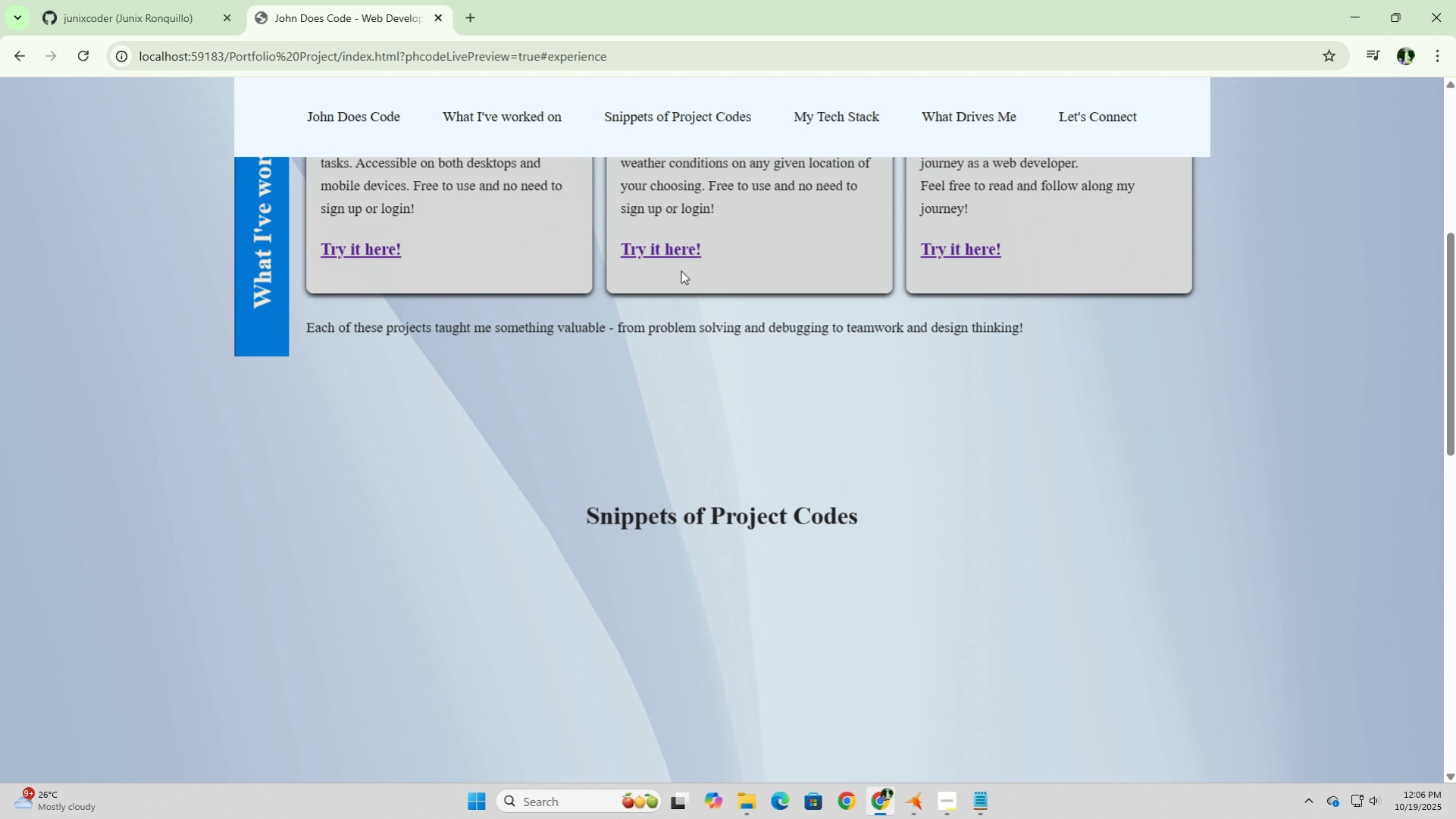 
scroll: coordinate [681, 270], scroll_direction: up, amount: 11.0
 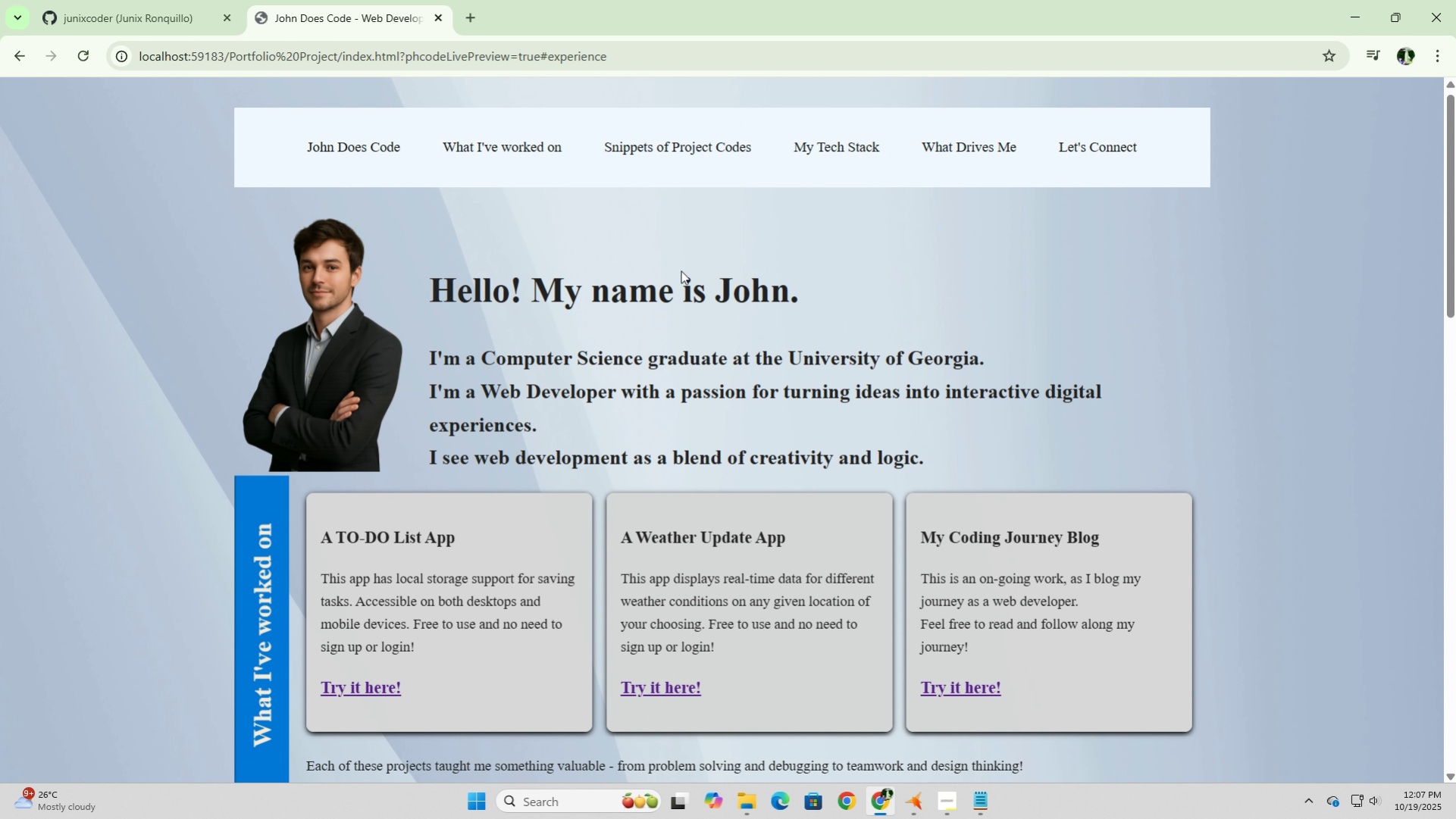 
scroll: coordinate [681, 270], scroll_direction: down, amount: 1.0
 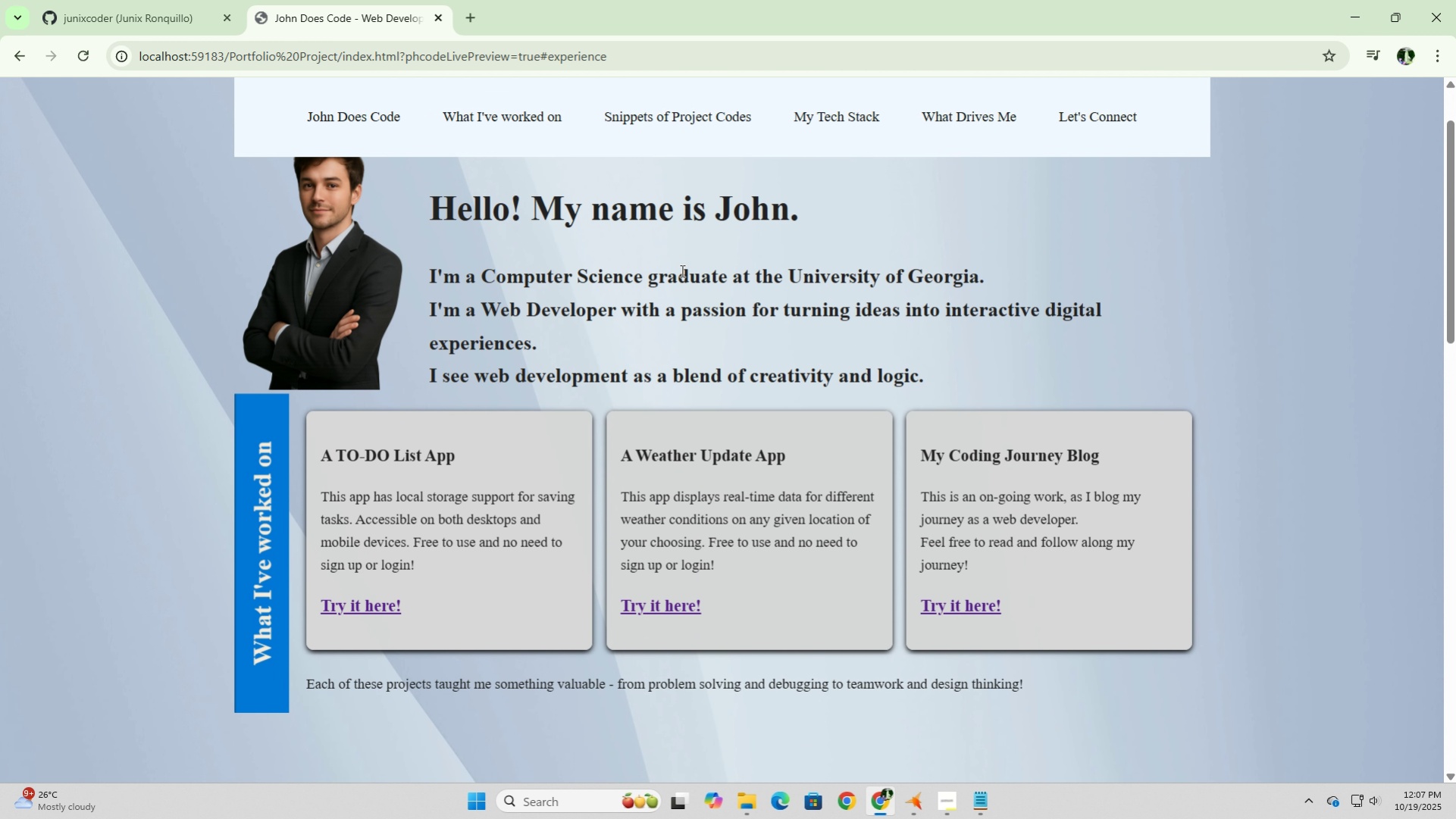 
scroll: coordinate [681, 270], scroll_direction: up, amount: 3.0
 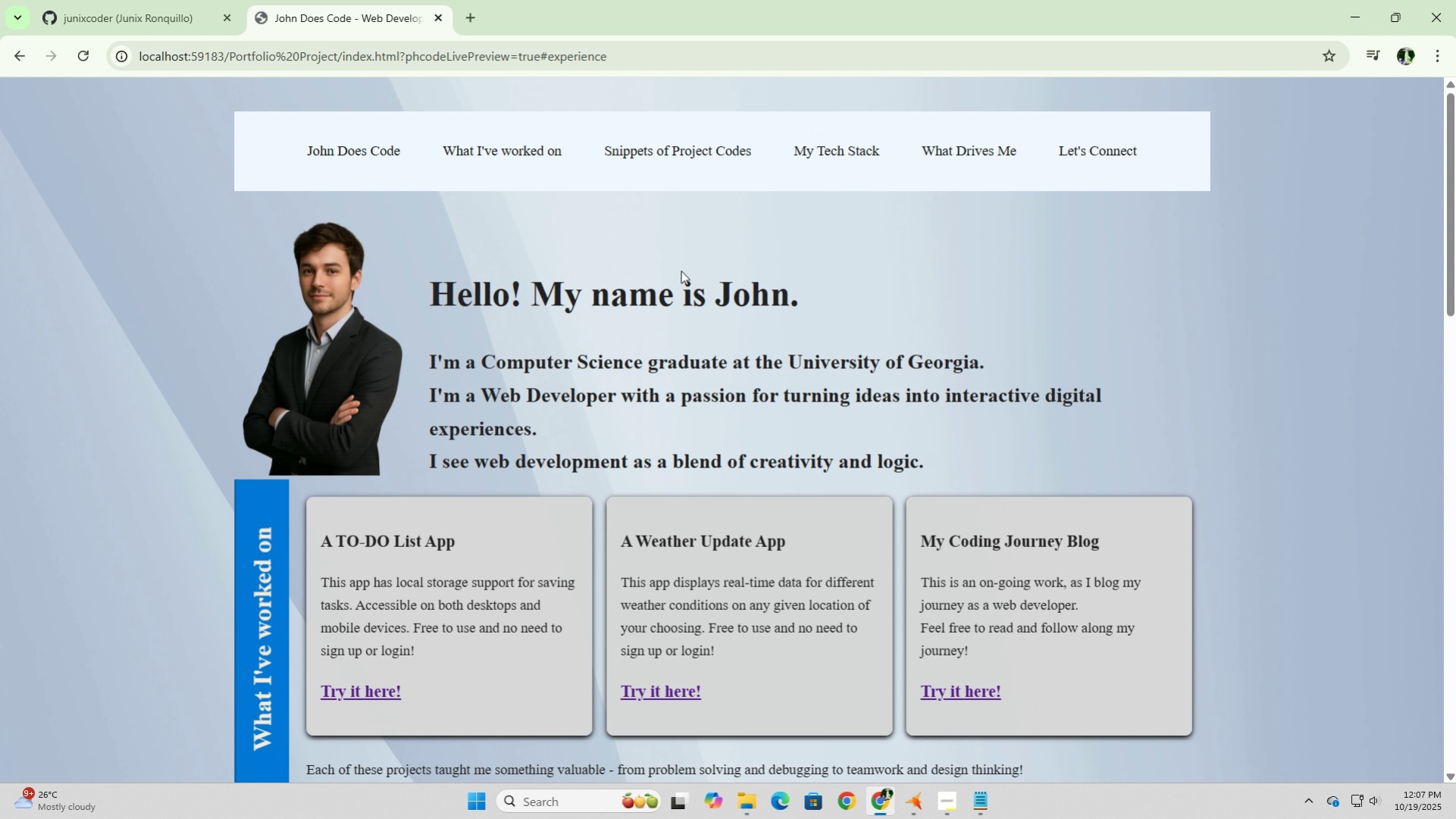 
scroll: coordinate [681, 270], scroll_direction: down, amount: 3.0
 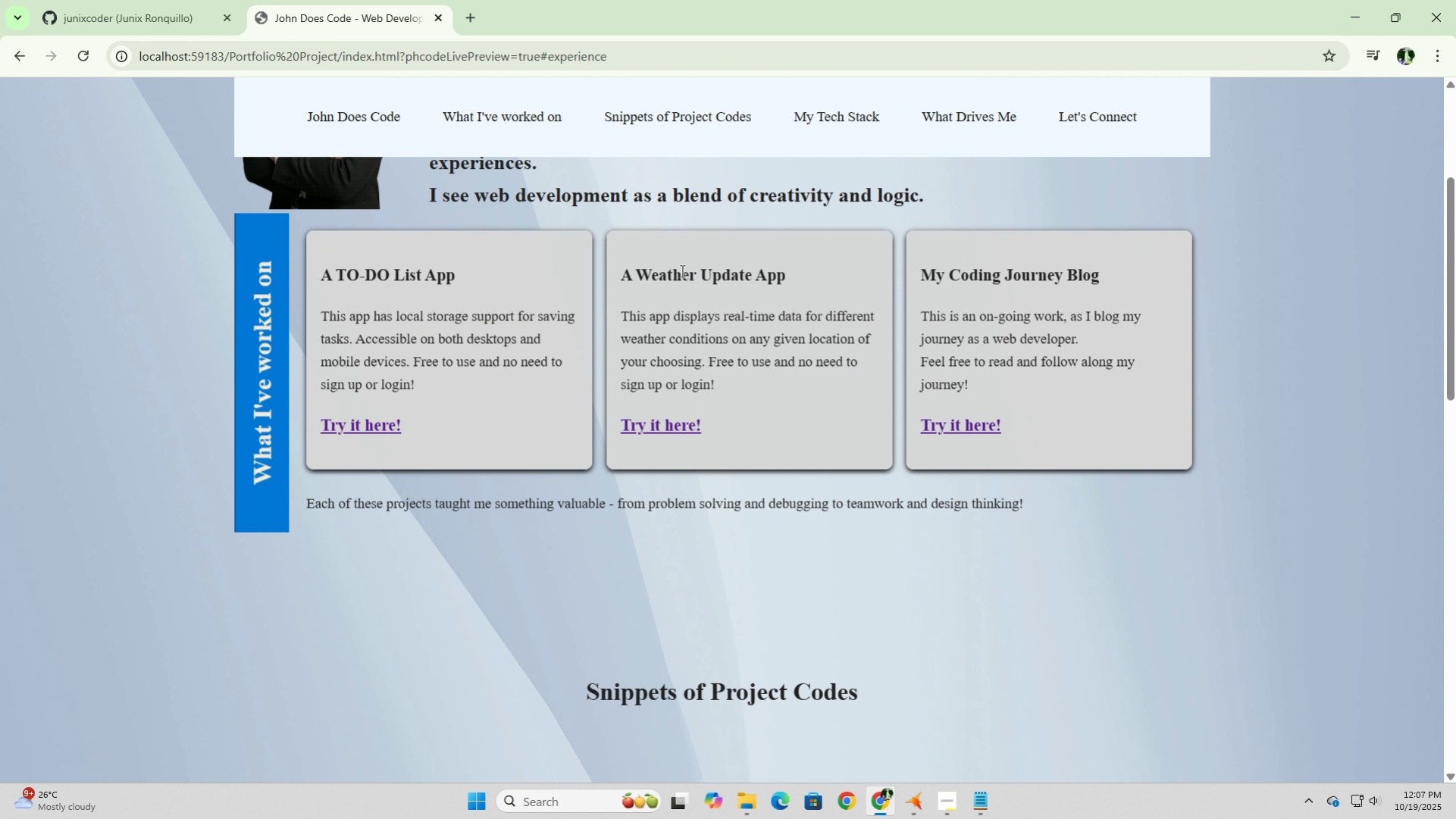 
scroll: coordinate [730, 406], scroll_direction: up, amount: 7.0
 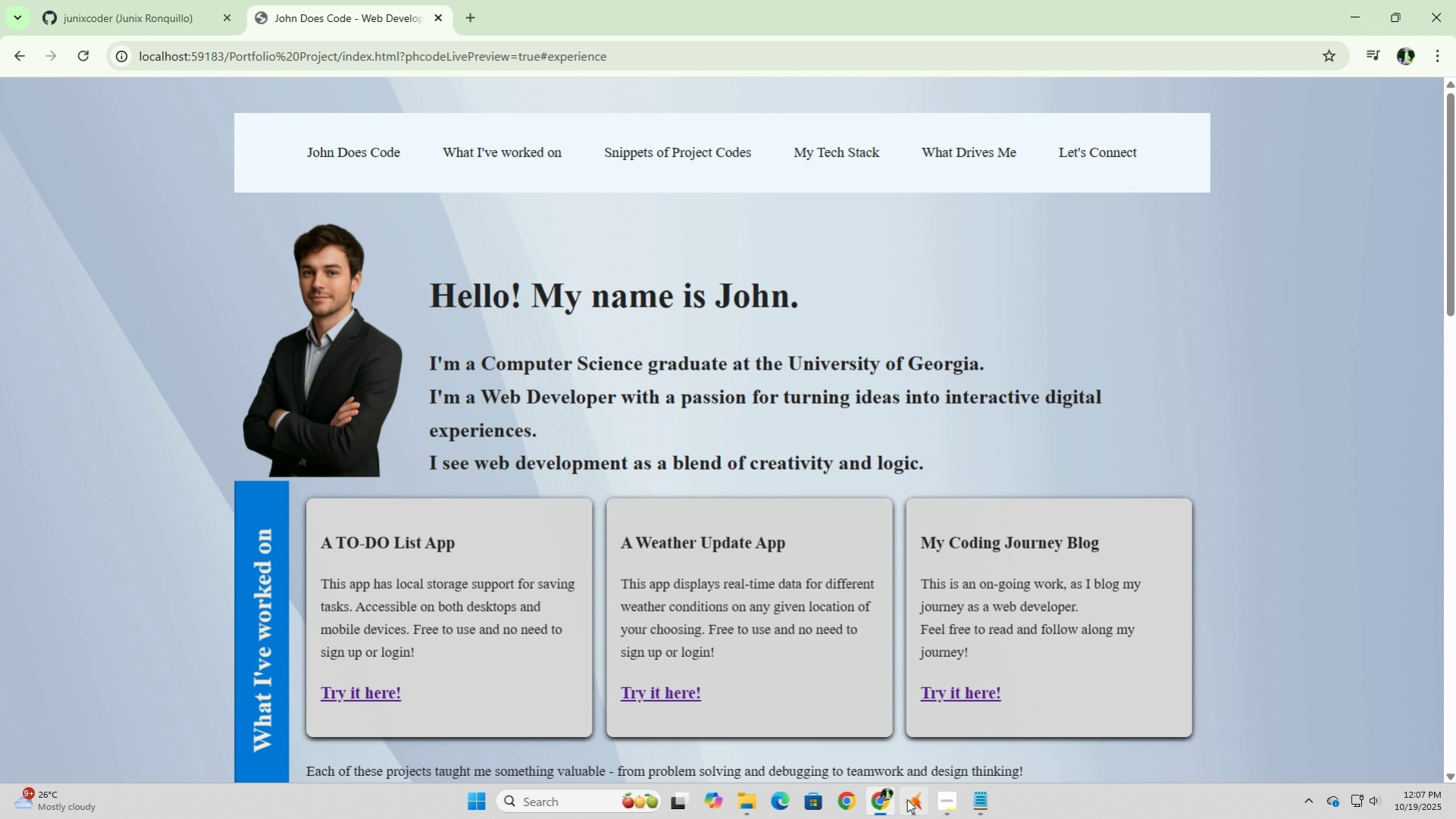 
left_click([911, 799])
 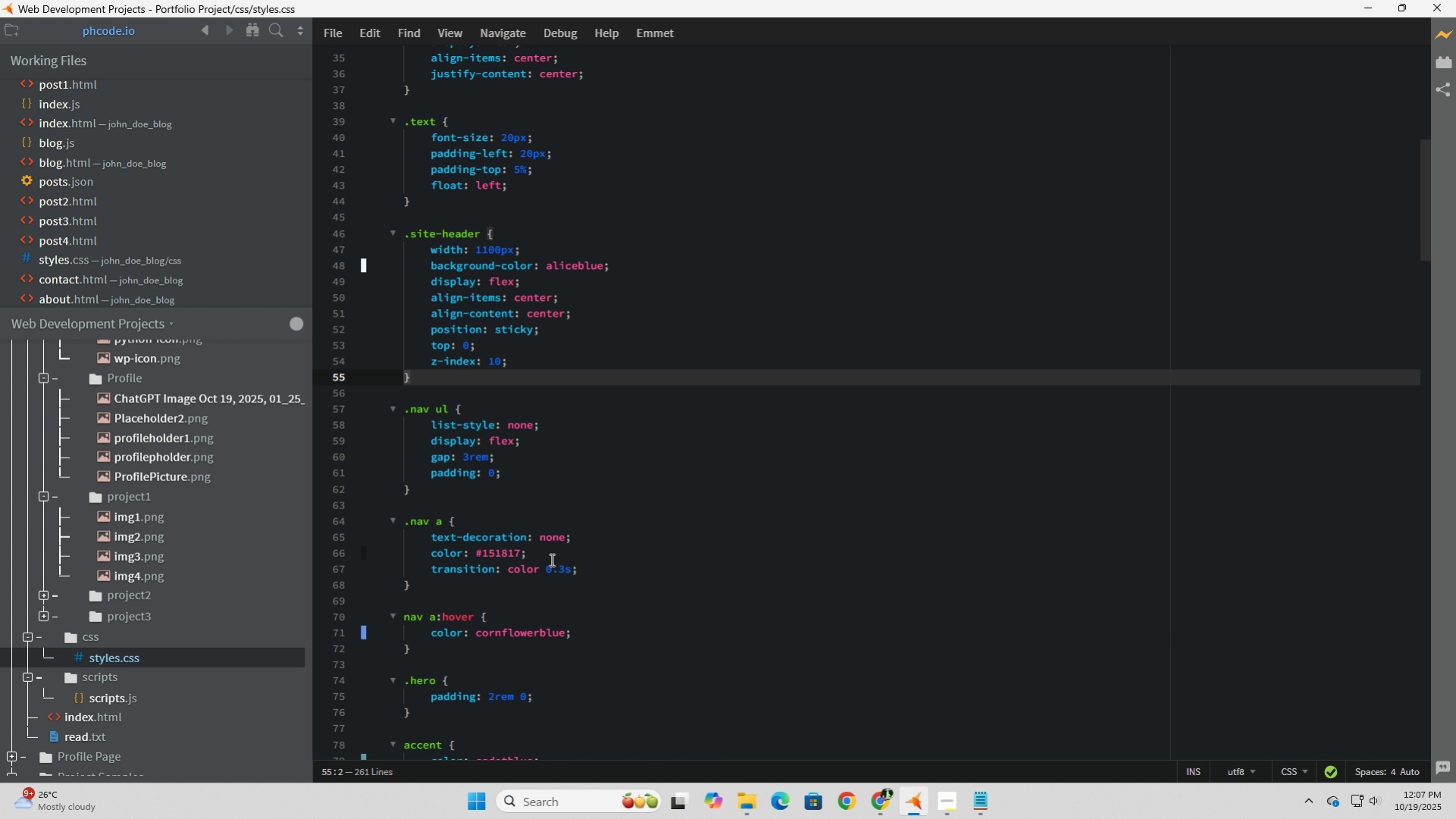 
wait(6.5)
 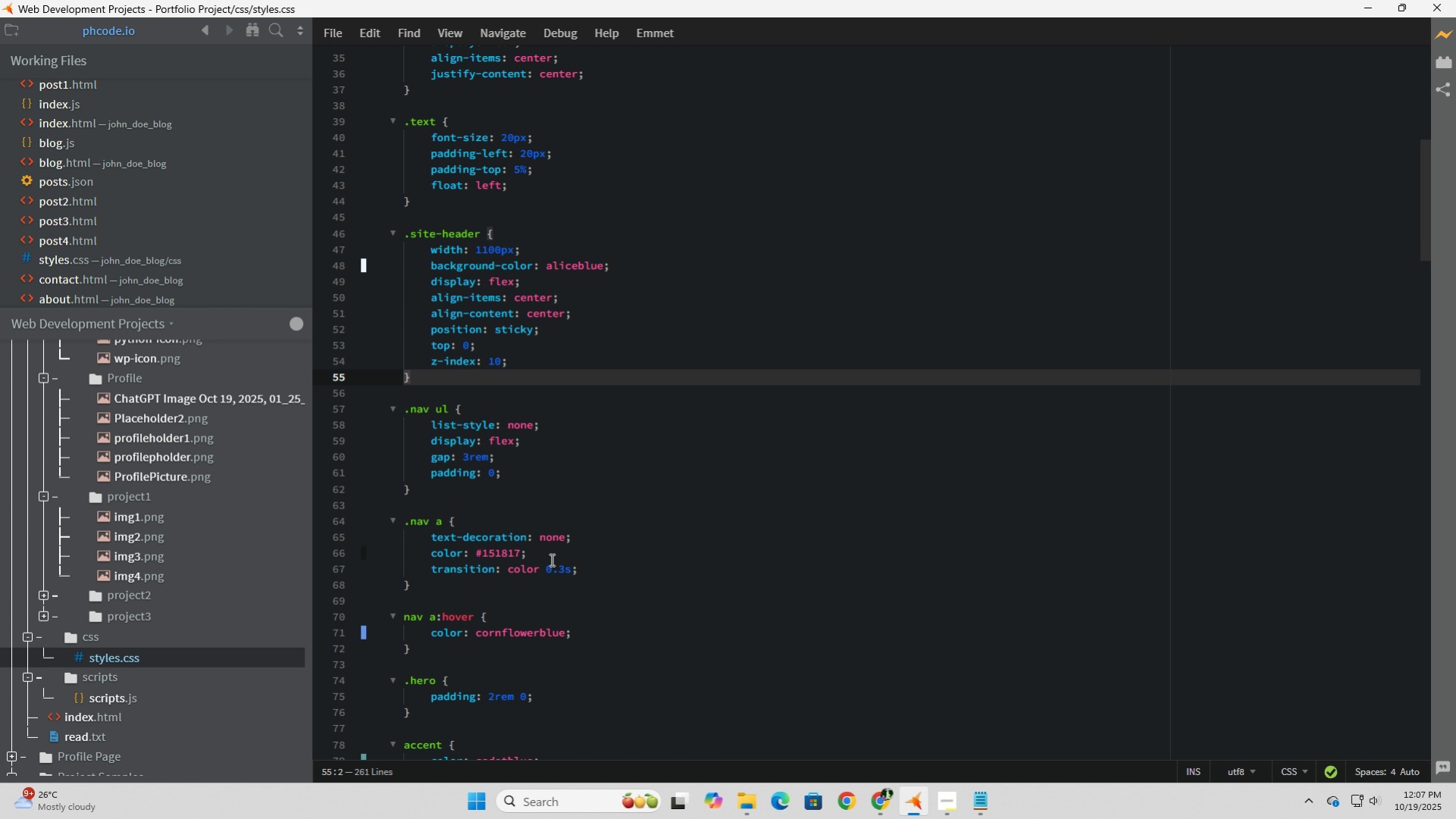 
left_click([496, 330])
 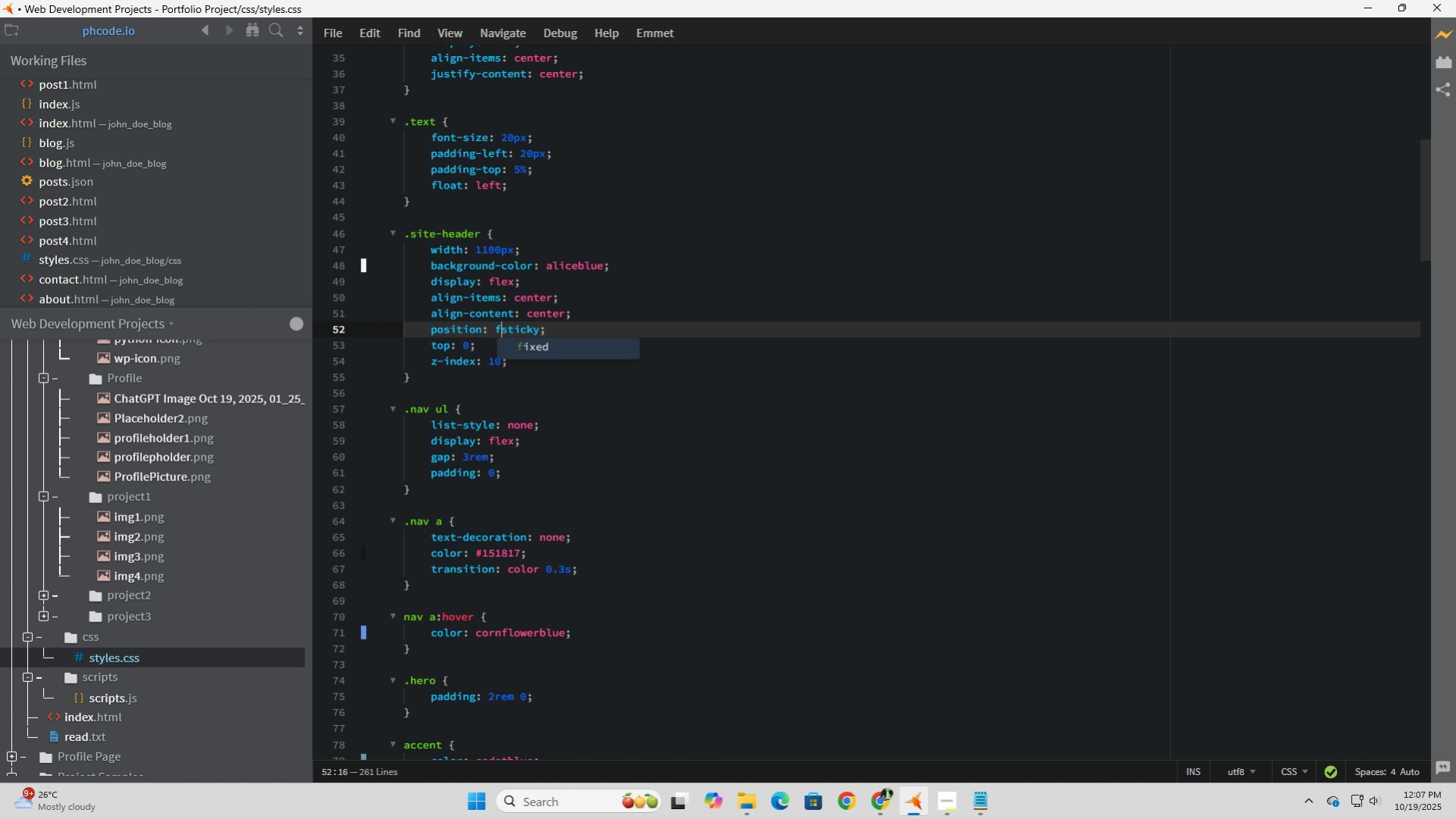 
type(fixed )
 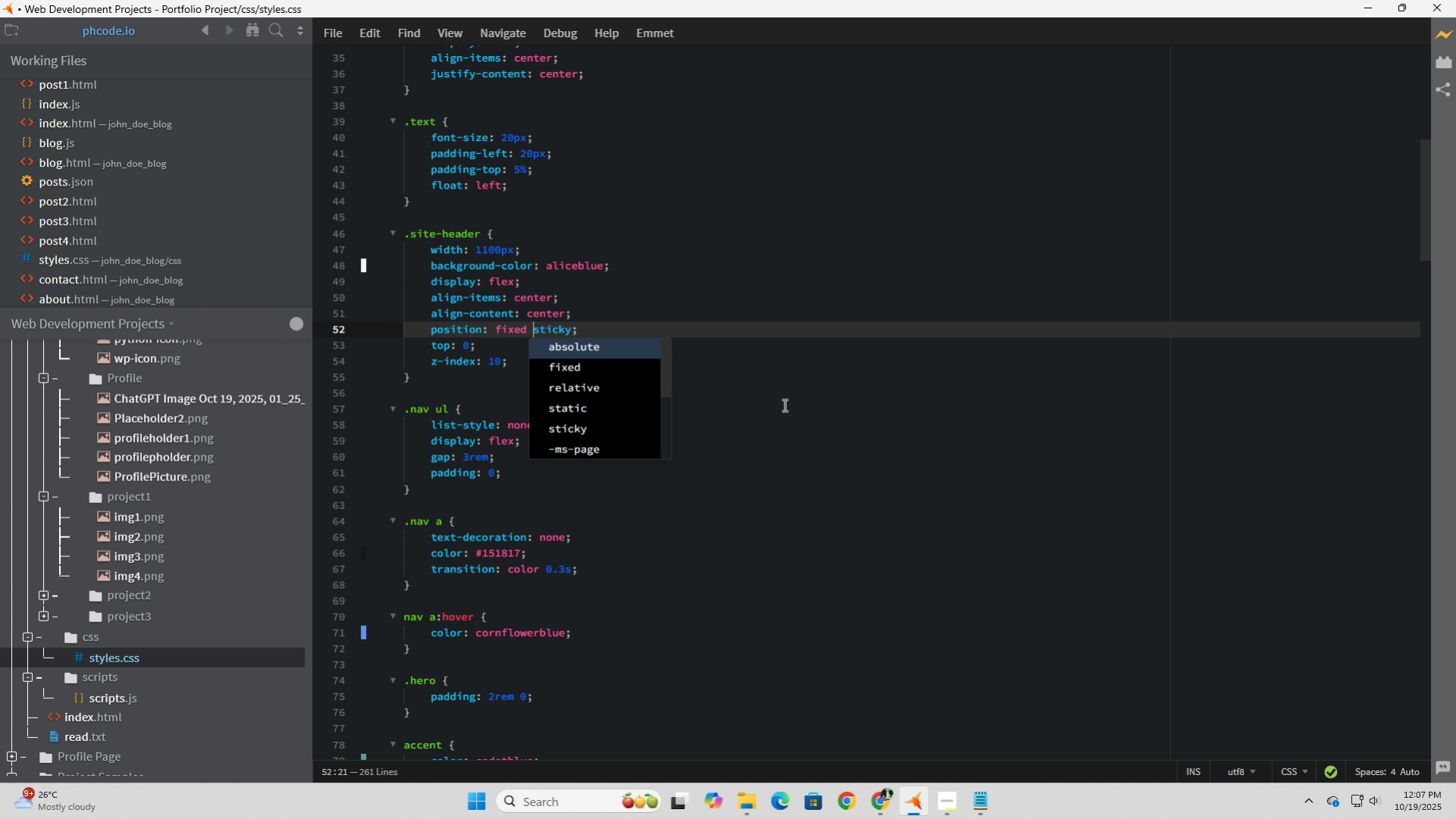 
left_click([784, 402])
 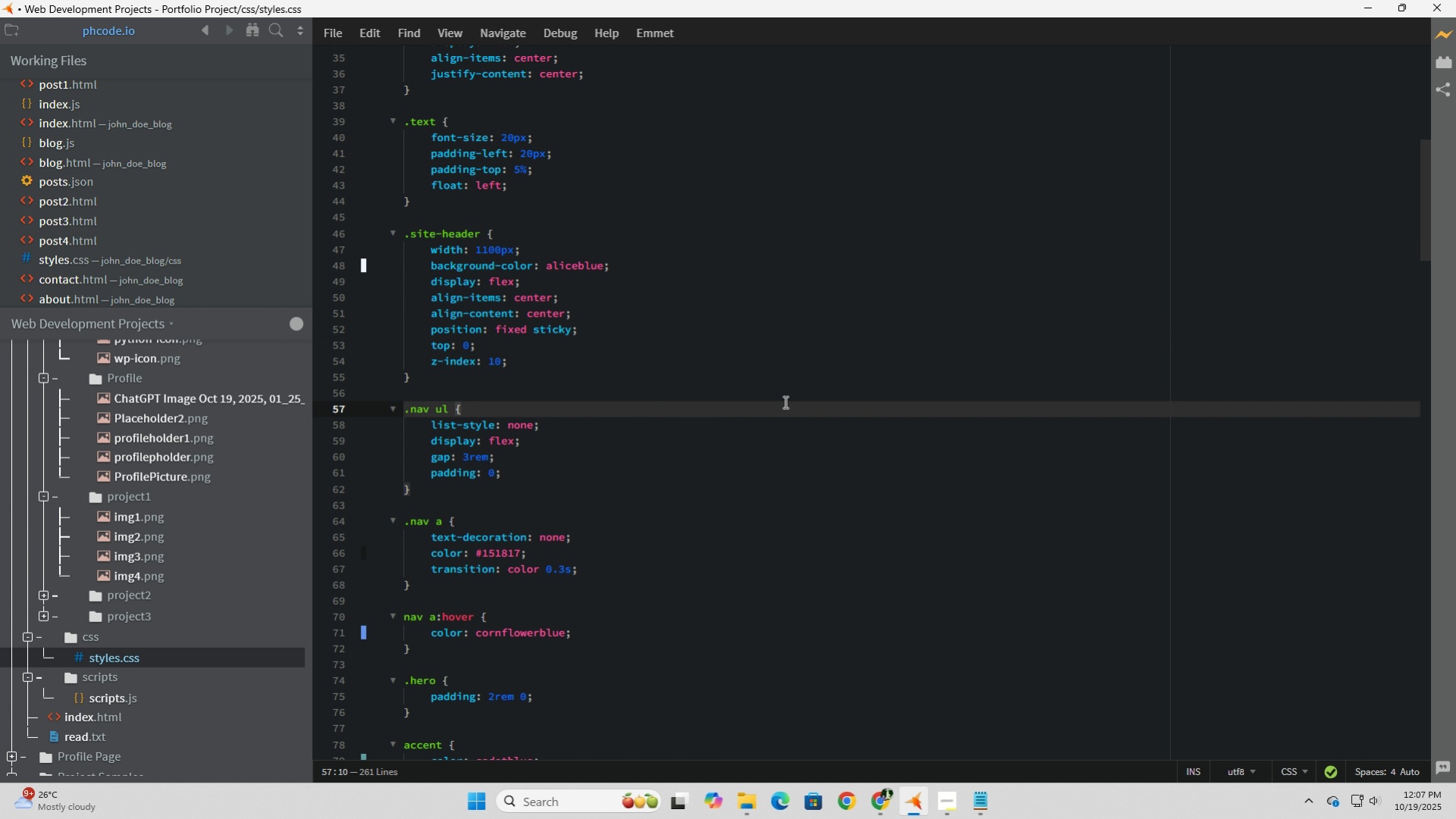 
left_click([784, 402])
 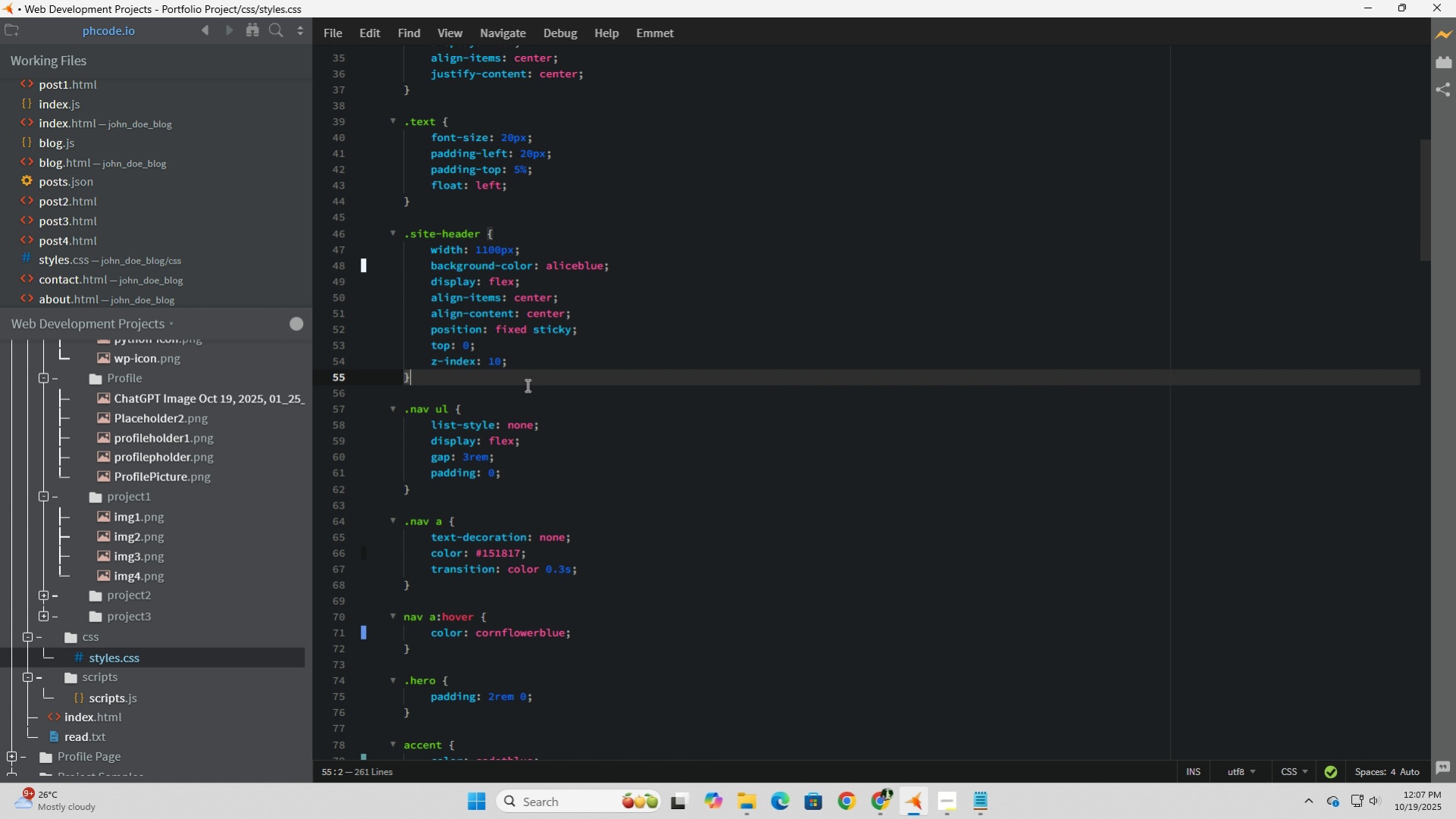 
left_click([526, 385])
 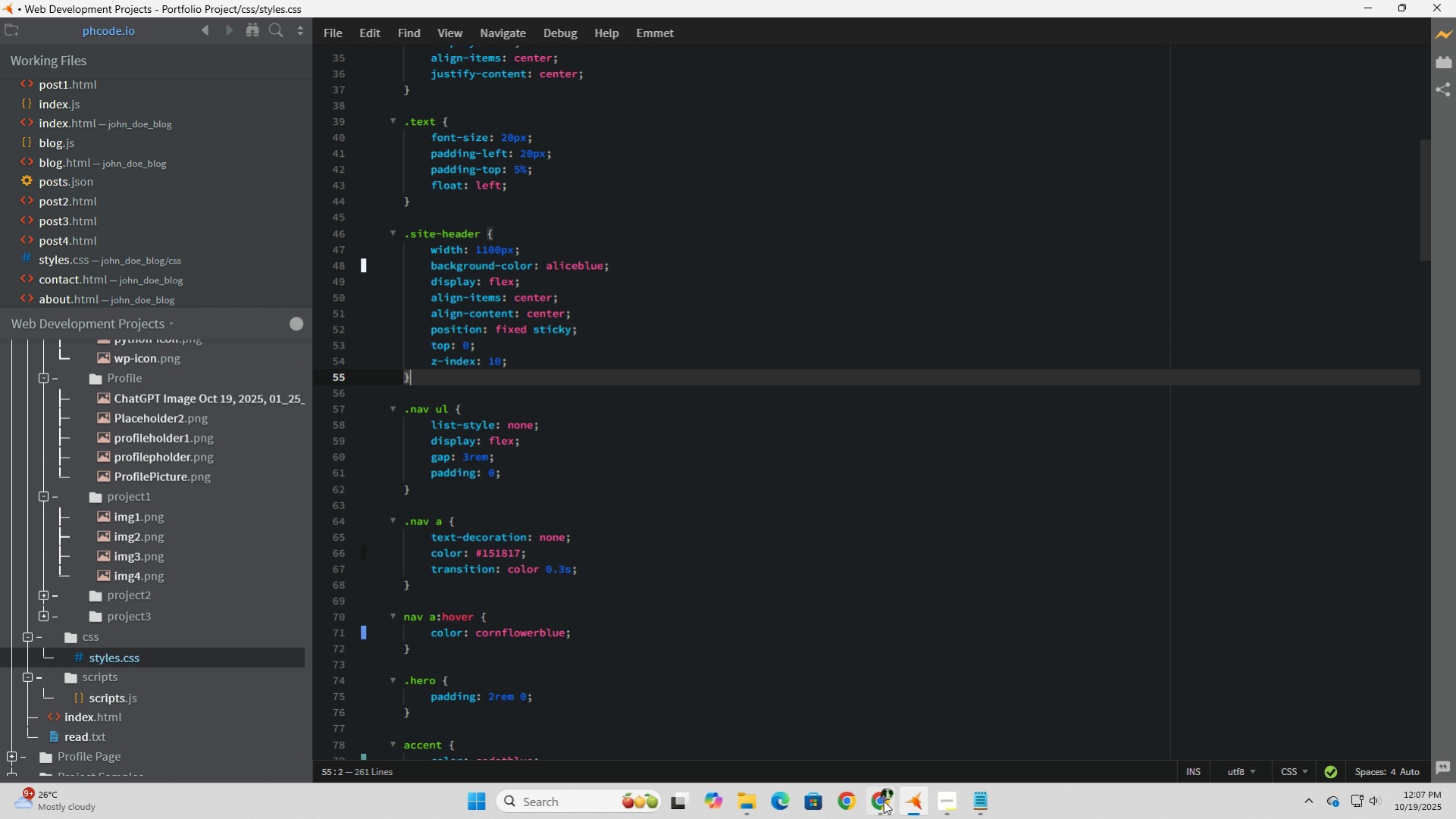 
left_click([881, 802])
 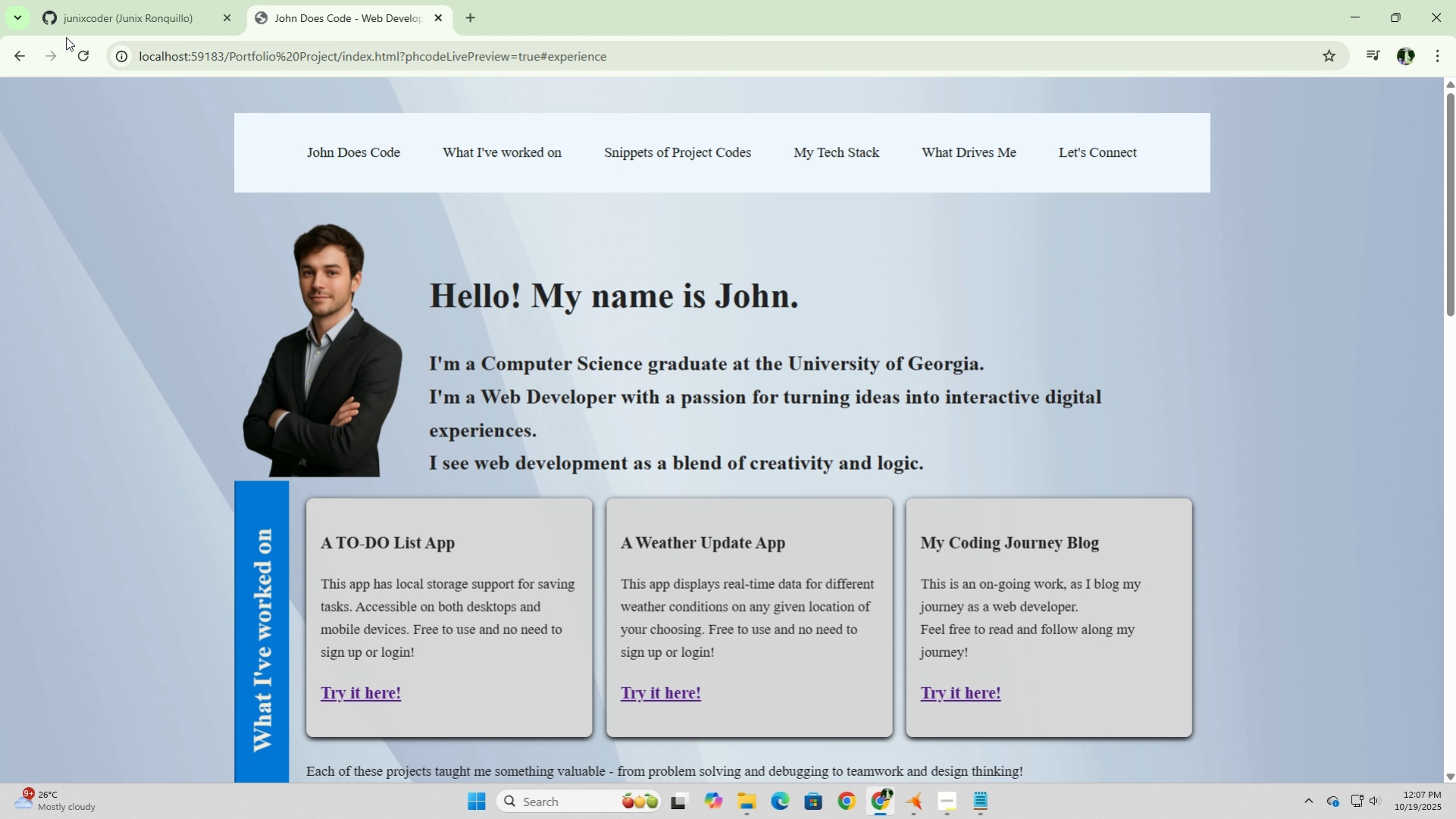 
left_click([81, 52])
 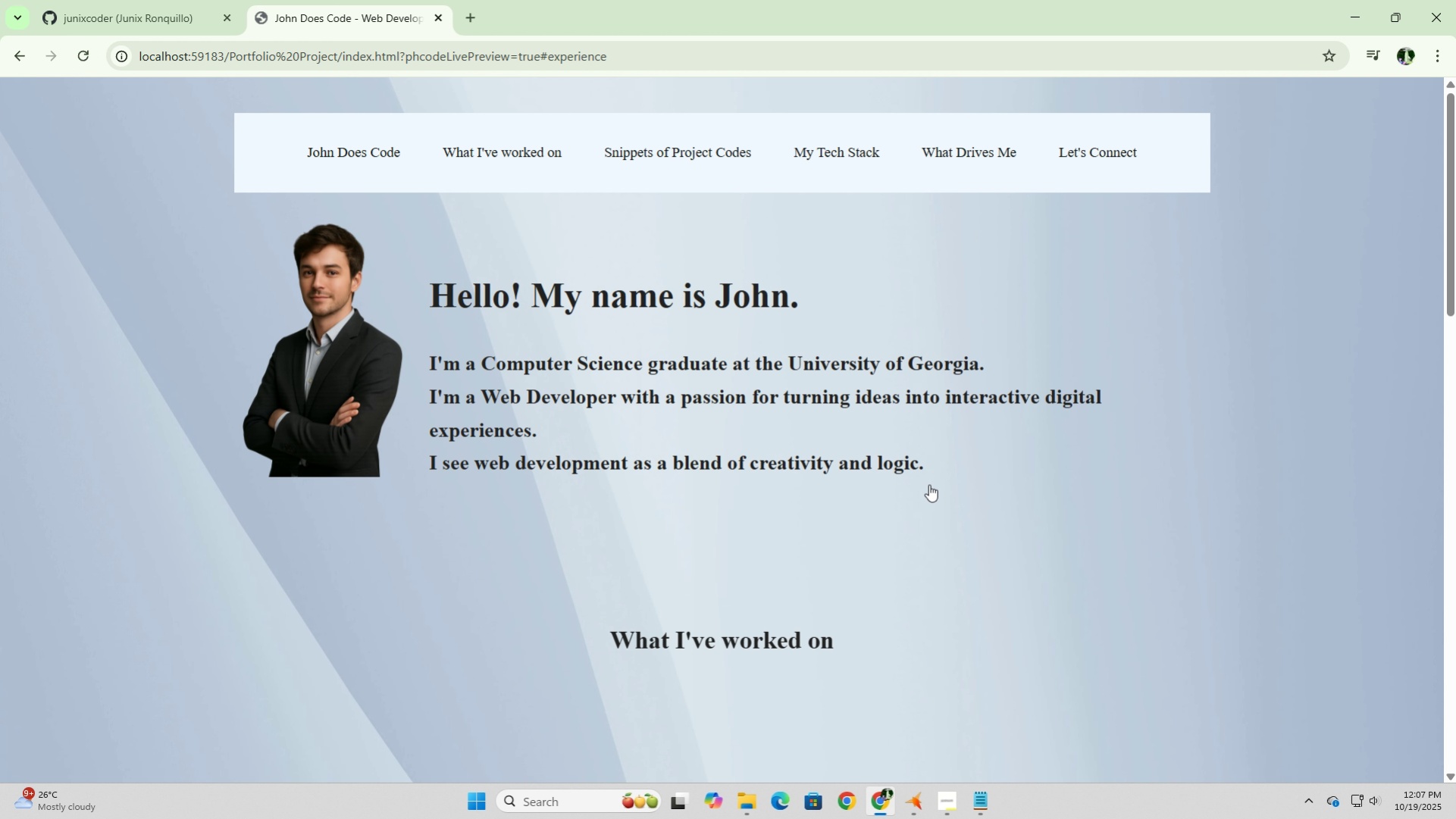 
scroll: coordinate [941, 498], scroll_direction: up, amount: 4.0
 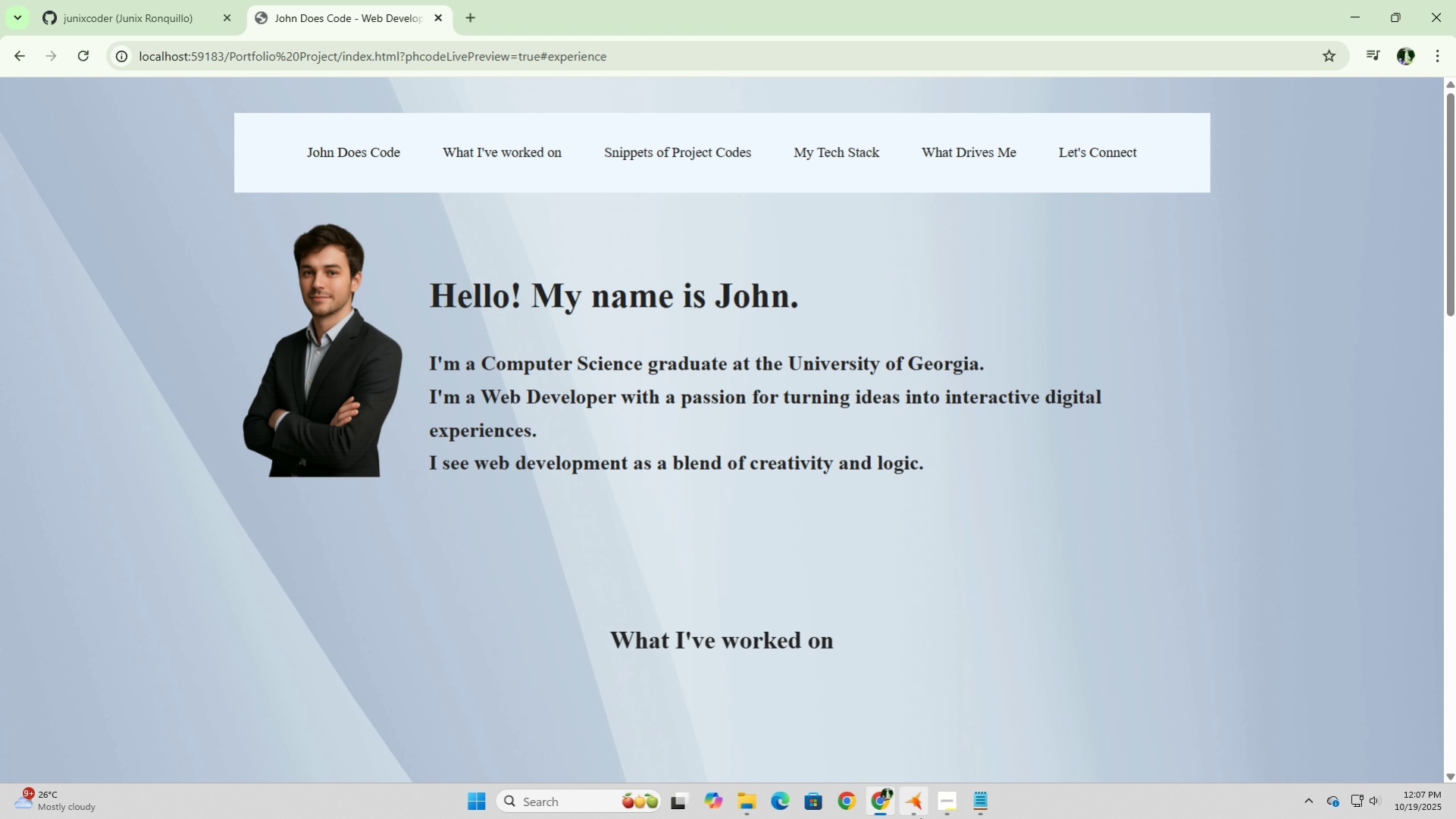 
left_click([919, 817])
 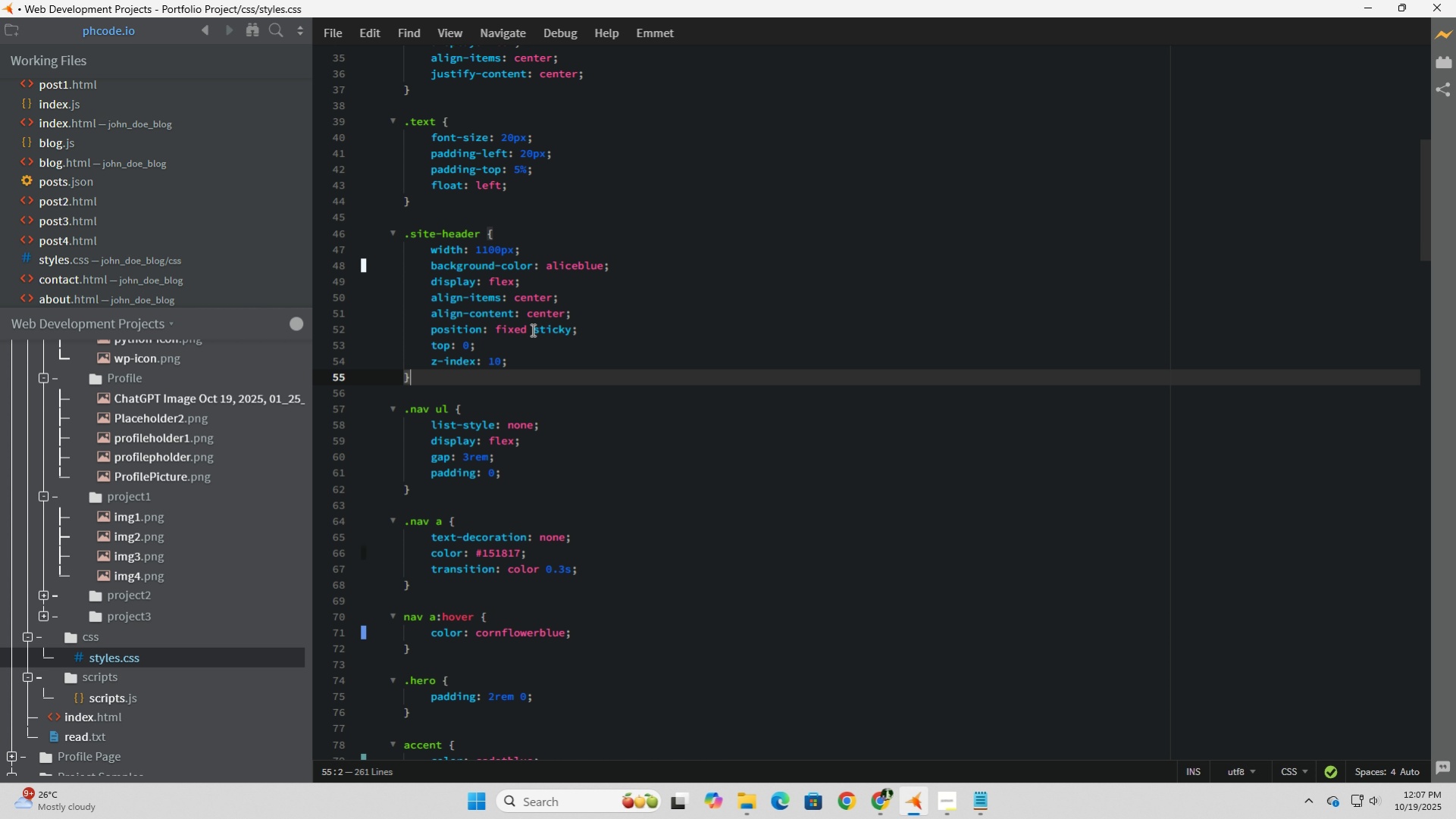 
left_click_drag(start_coordinate=[535, 330], to_coordinate=[493, 335])
 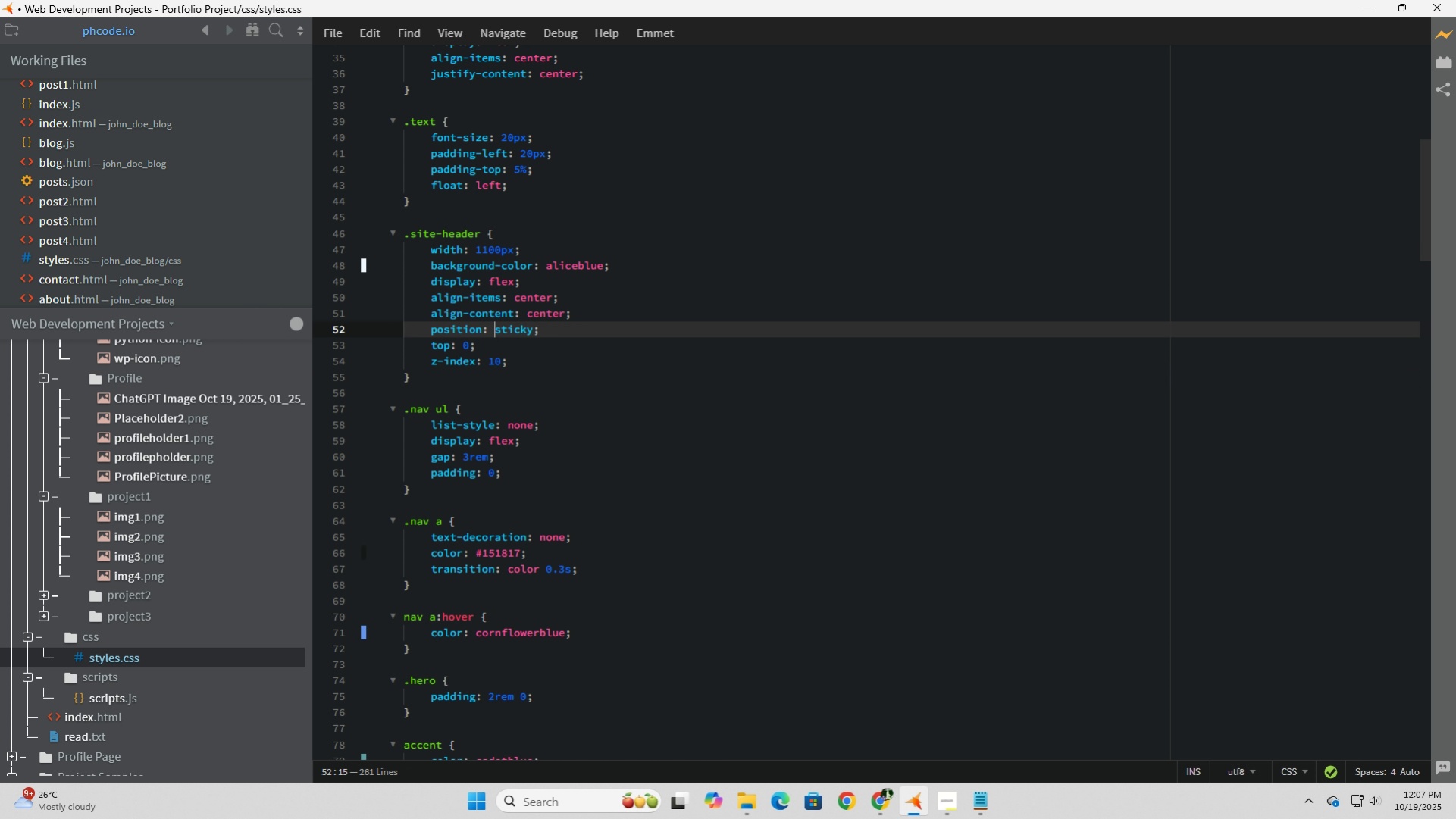 
key(Backspace)
 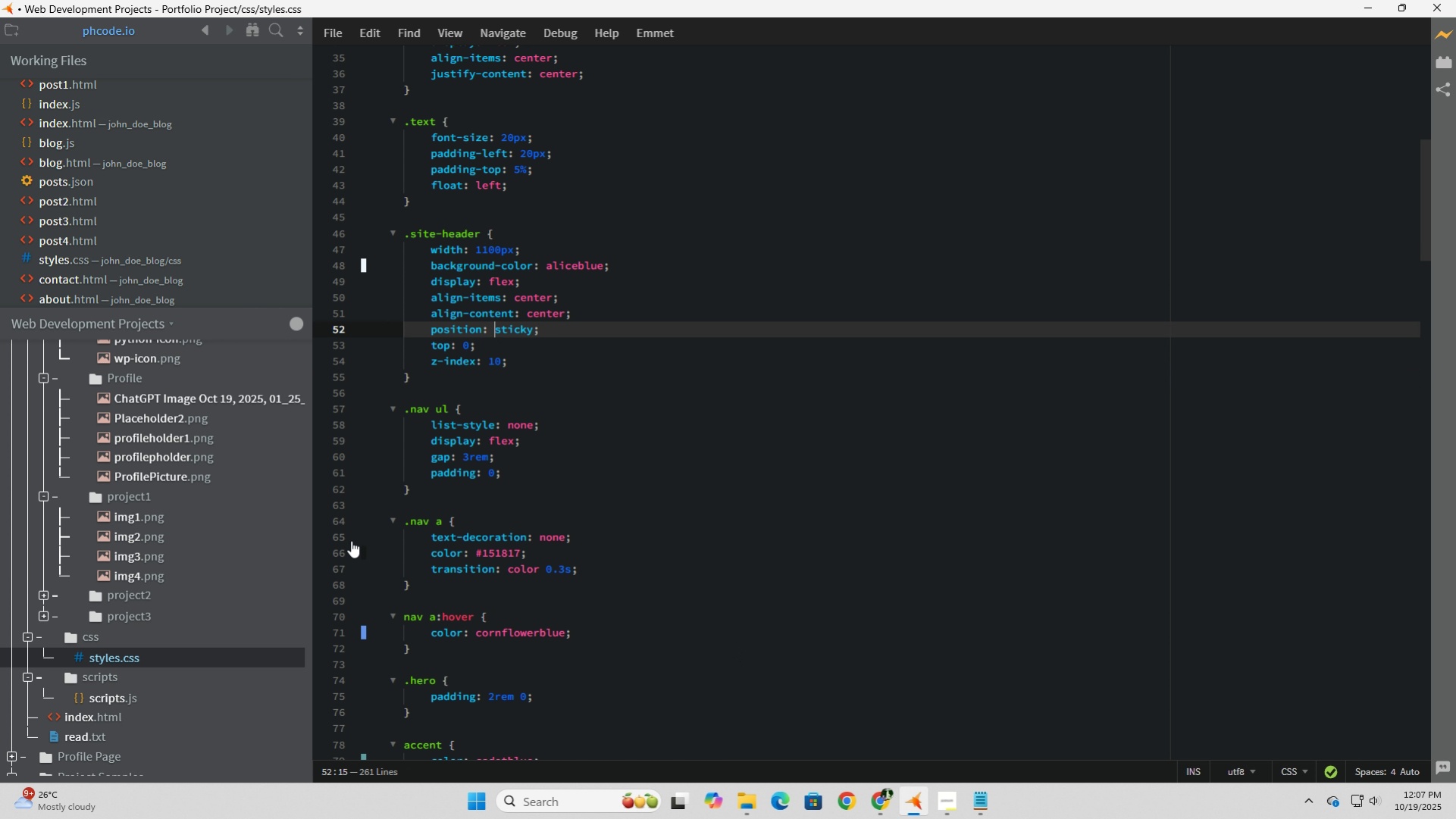 
left_click([710, 433])
 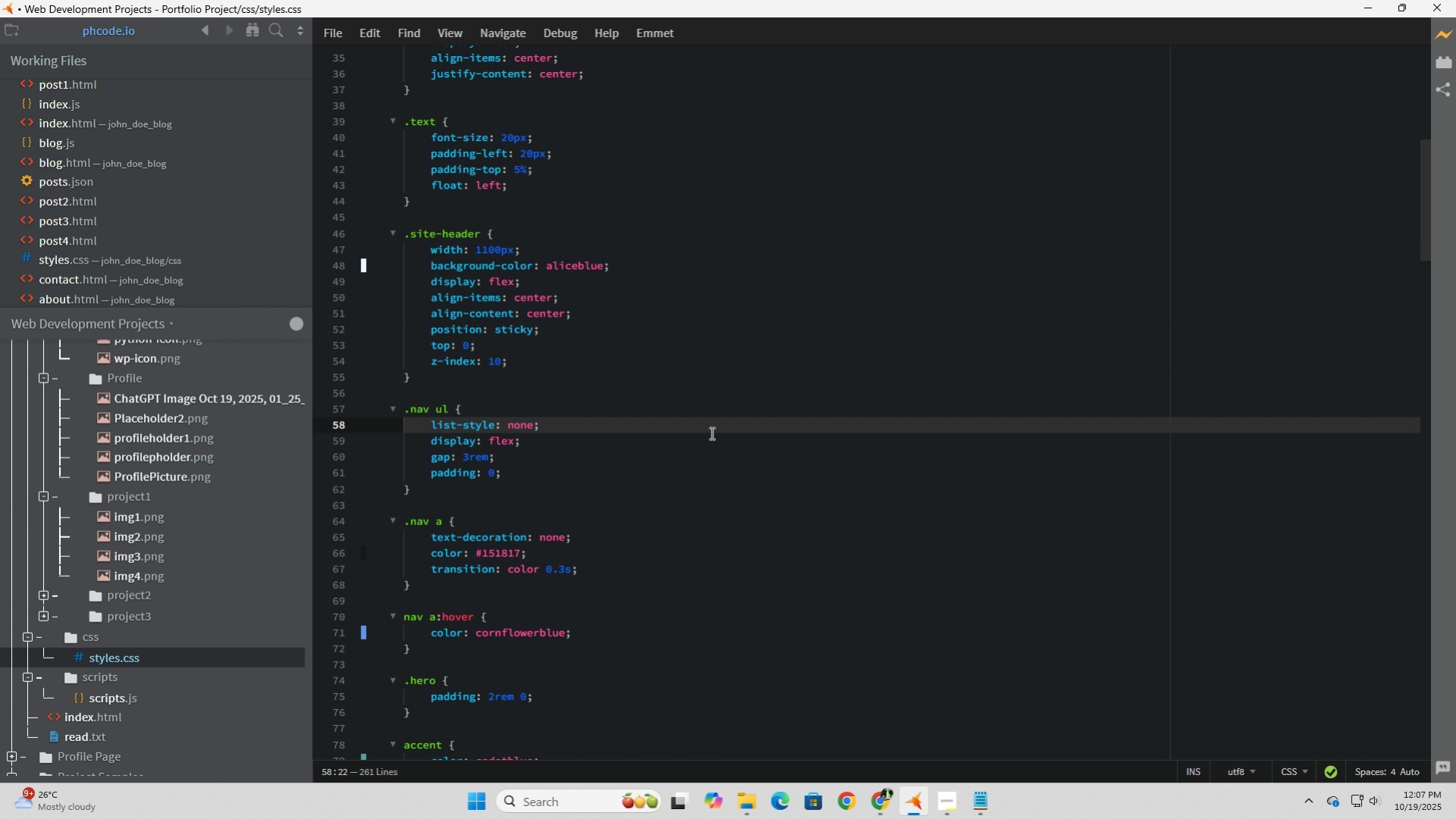 
wait(5.67)
 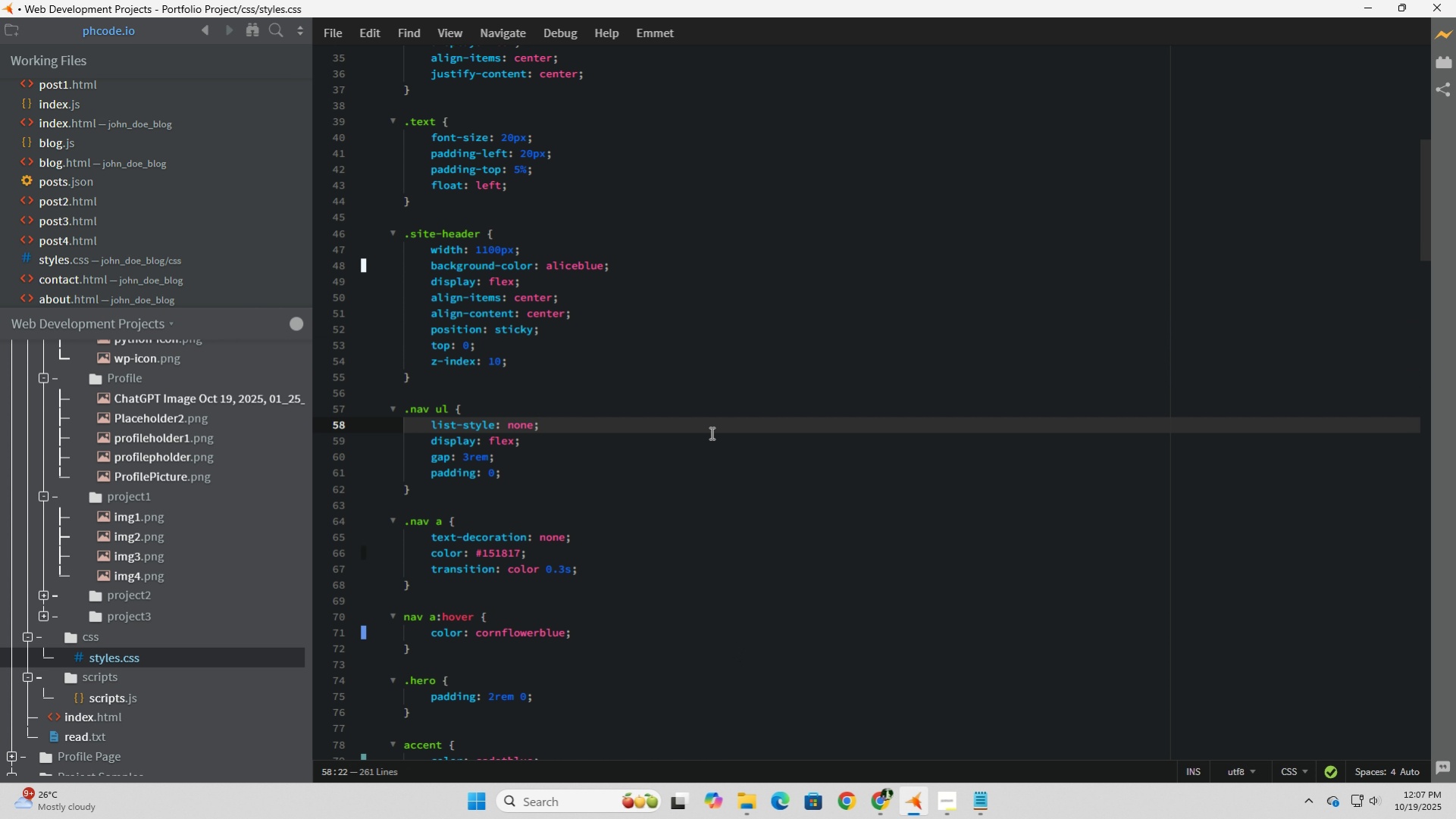 
scroll: coordinate [710, 433], scroll_direction: down, amount: 5.0
 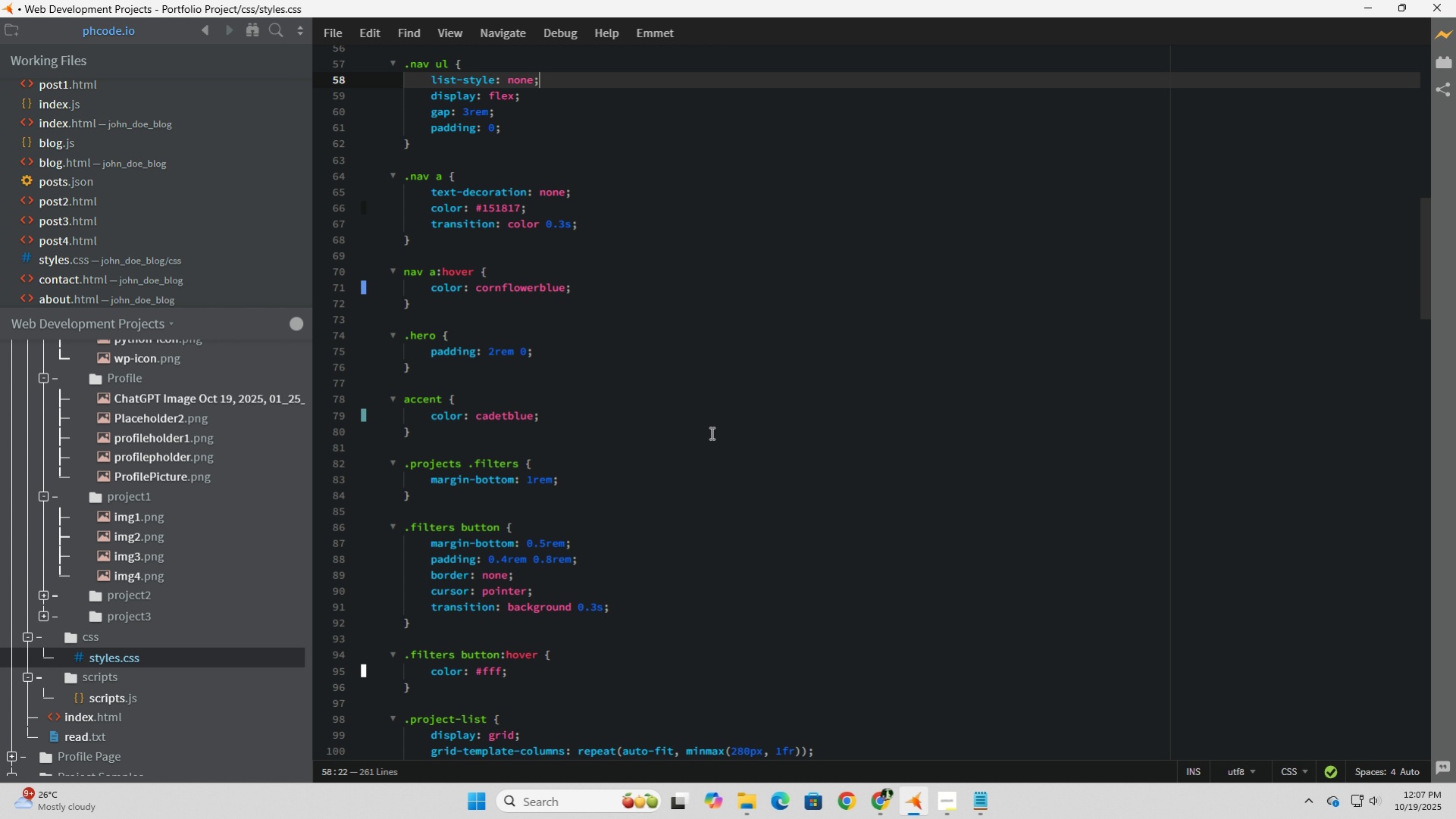 
wait(5.58)
 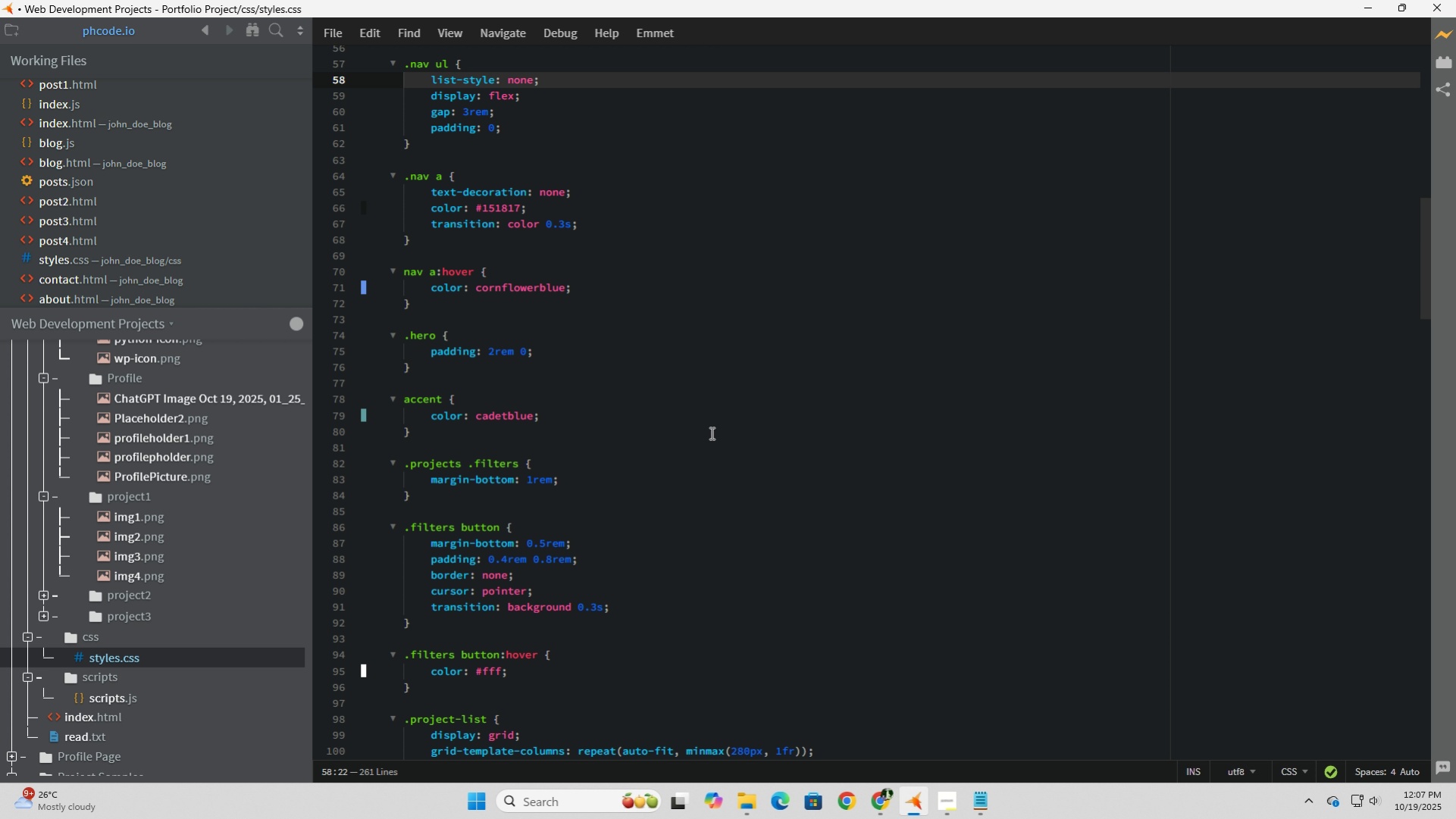 
scroll: coordinate [710, 433], scroll_direction: down, amount: 4.0
 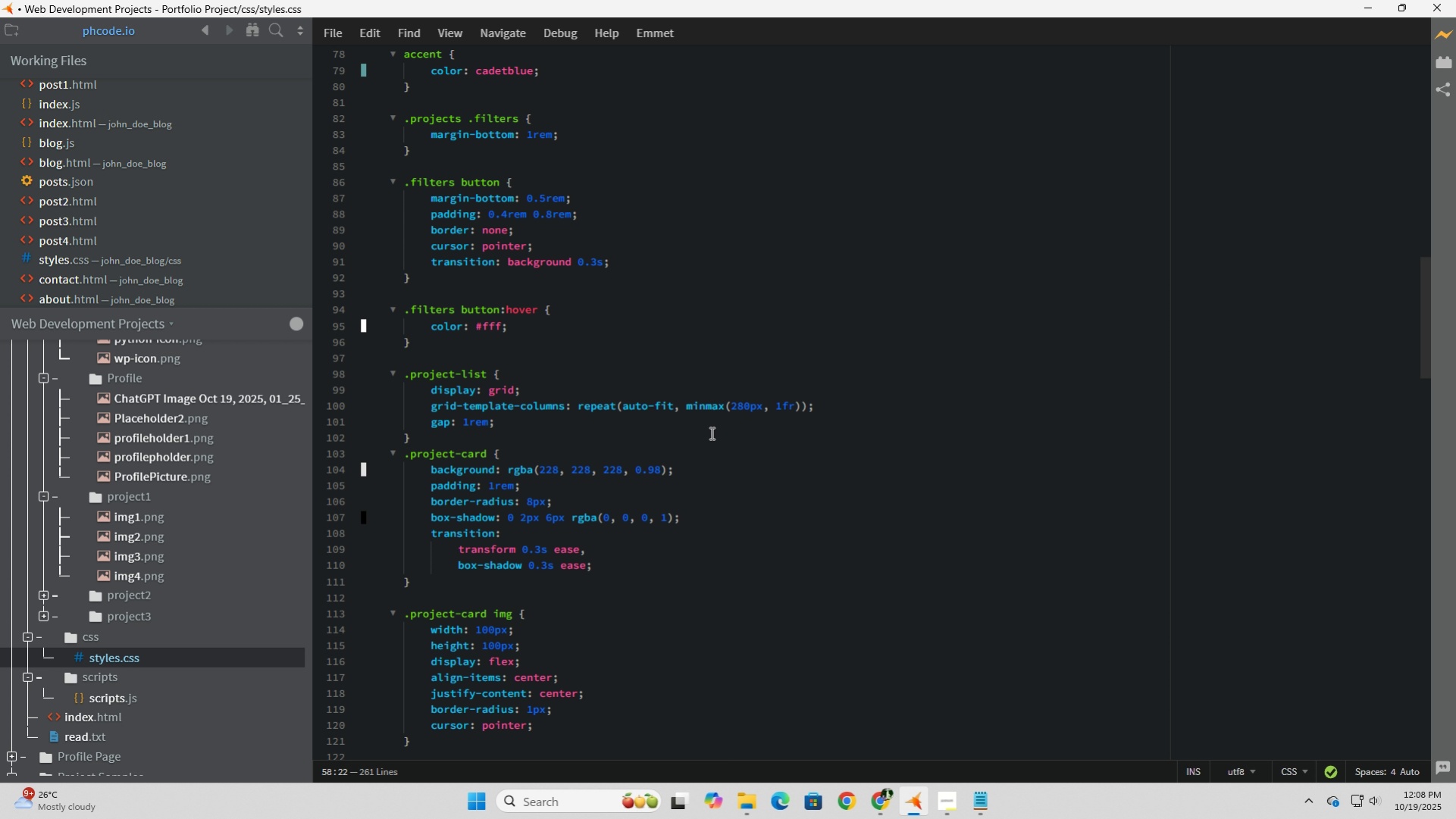 
wait(8.46)
 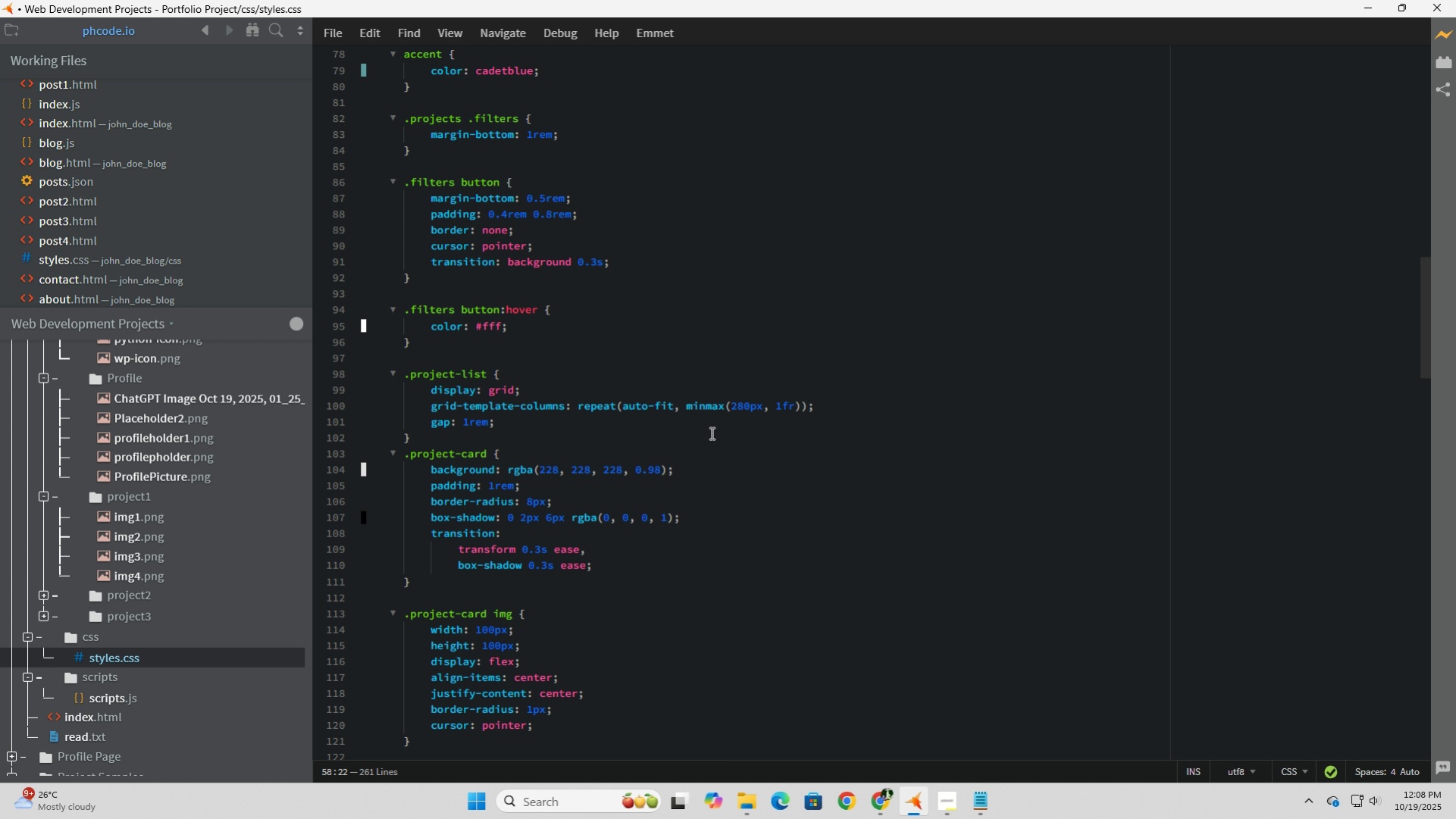 
scroll: coordinate [710, 433], scroll_direction: down, amount: 1.0
 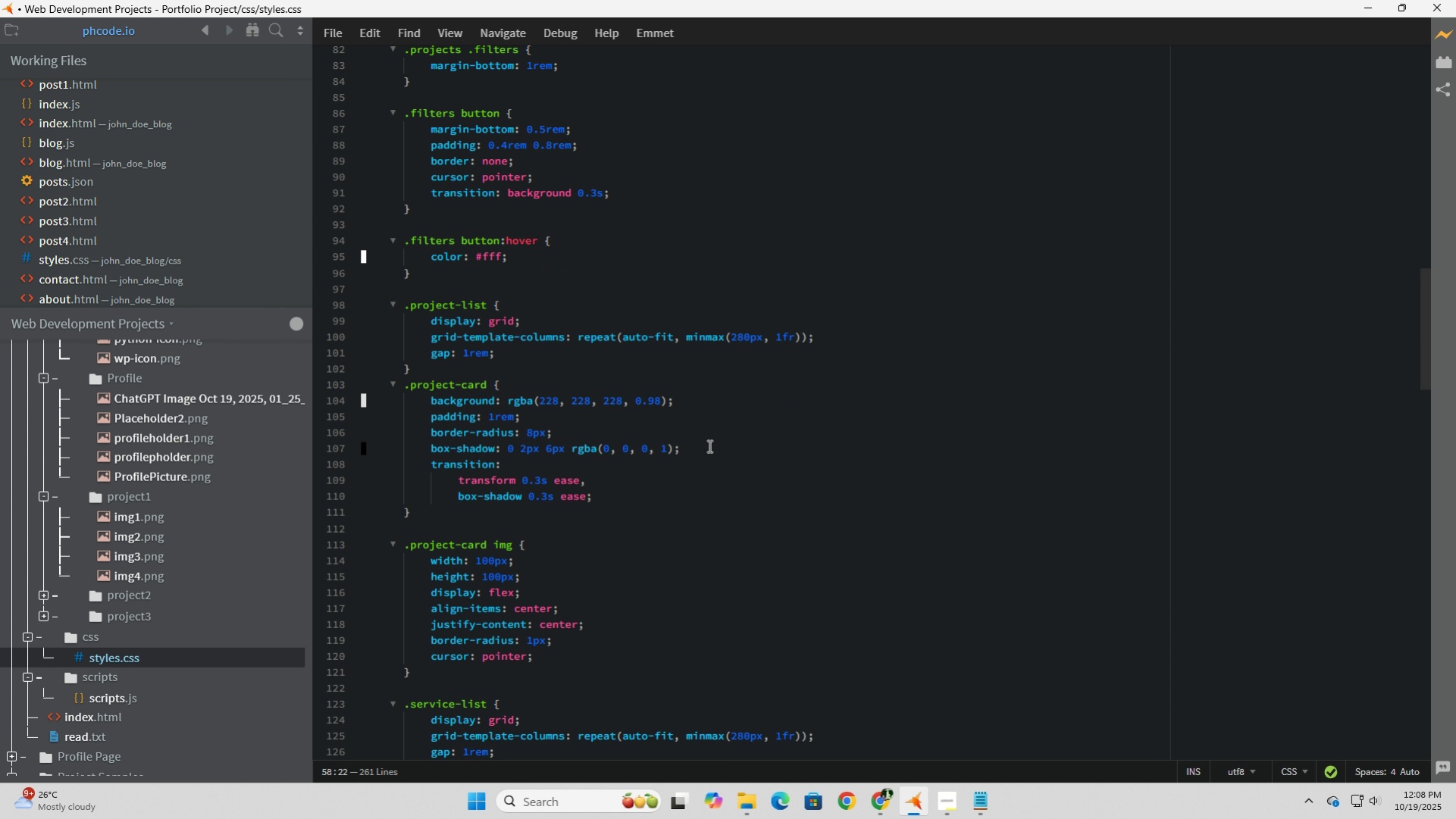 
mouse_move([630, 600])
 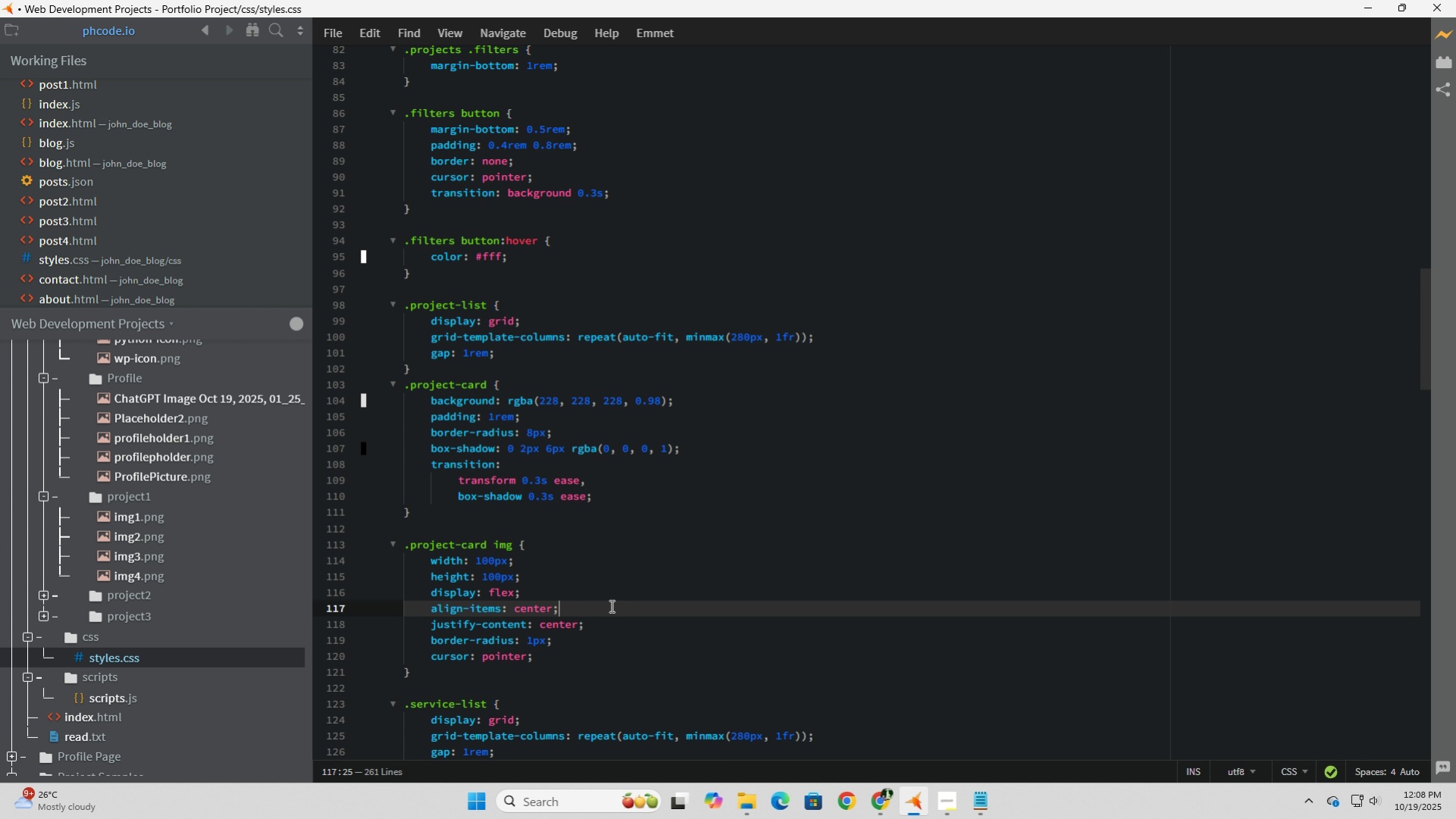 
left_click([610, 605])
 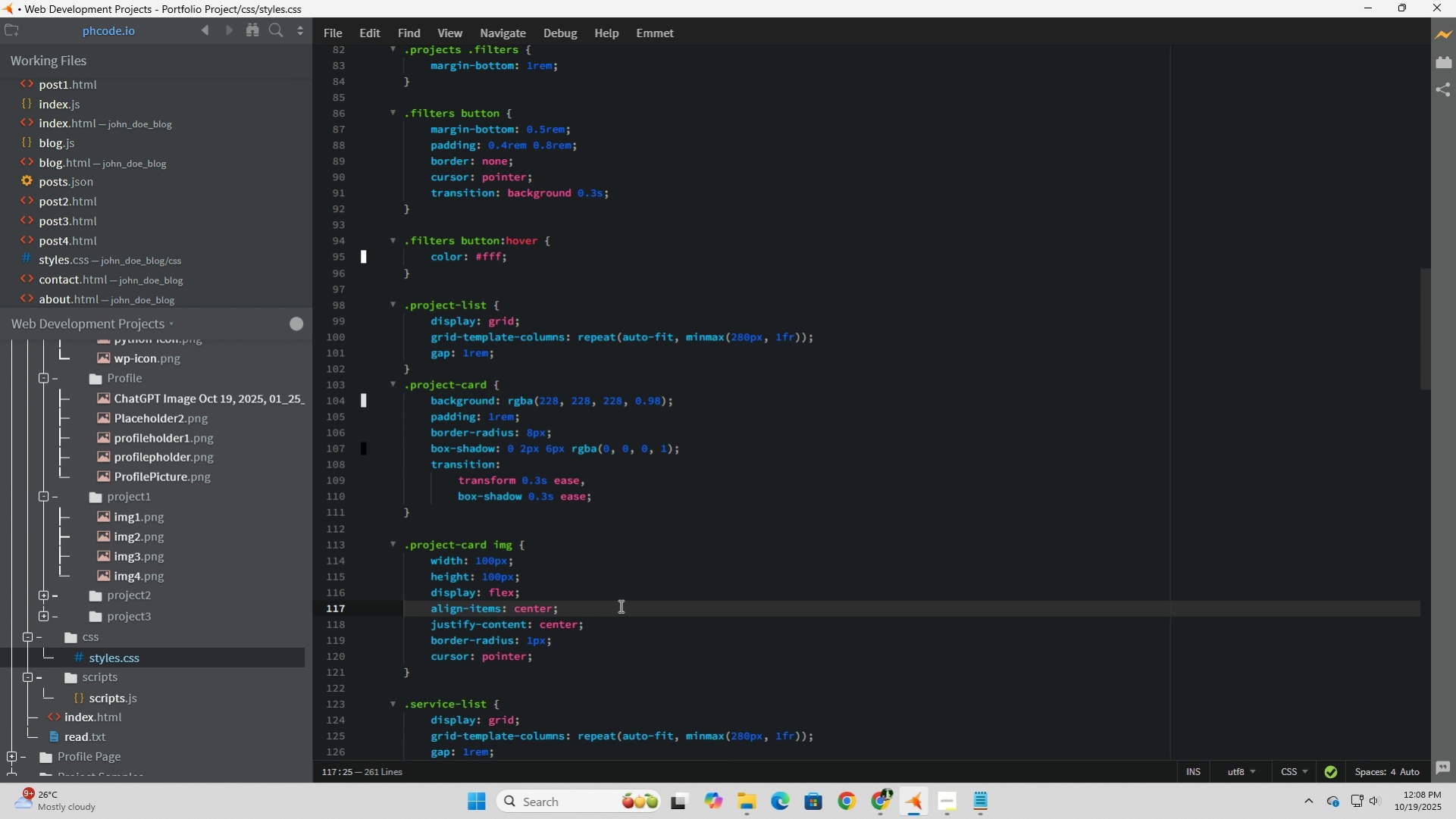 
key(Enter)
 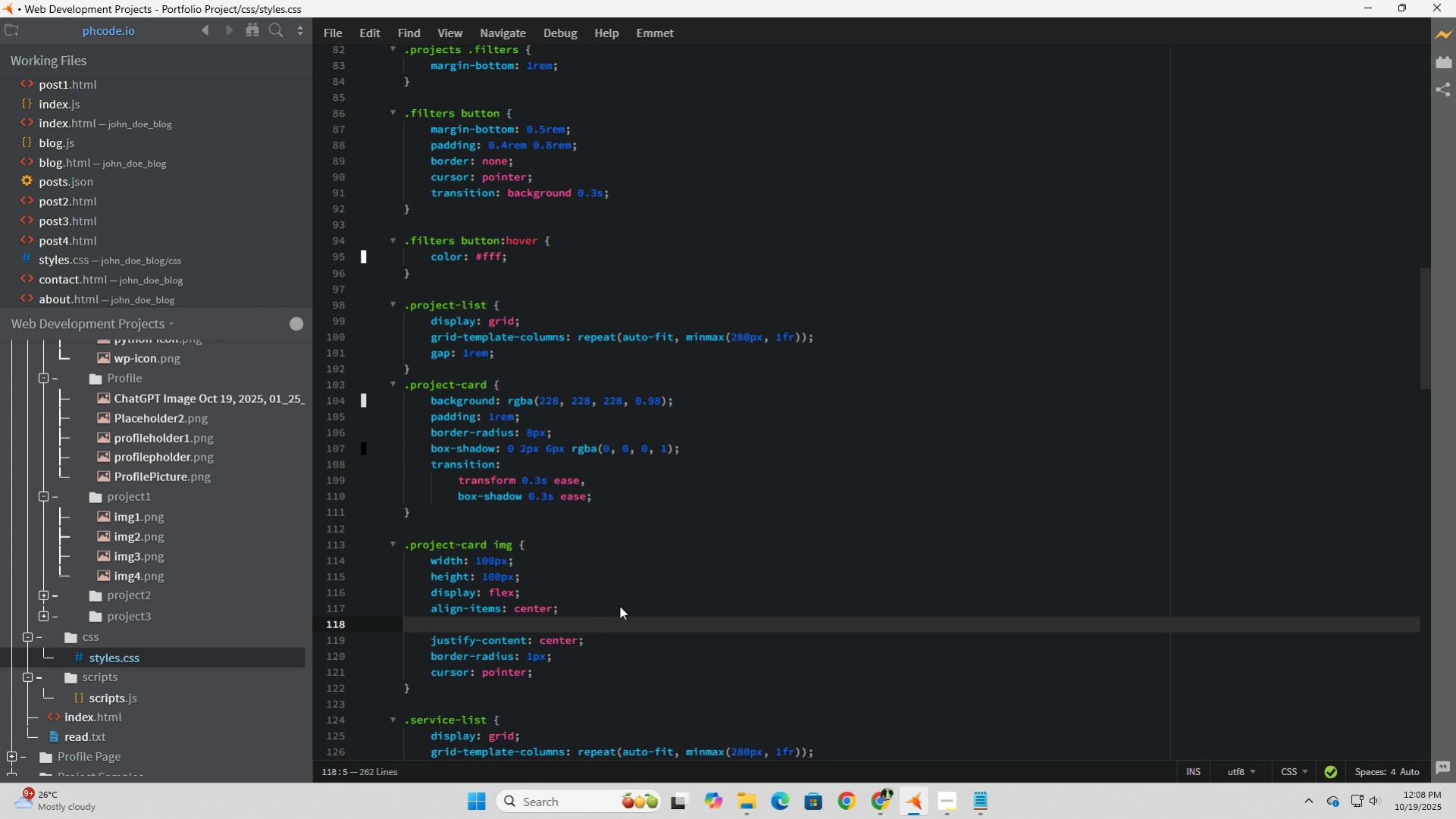 
type(alig)
 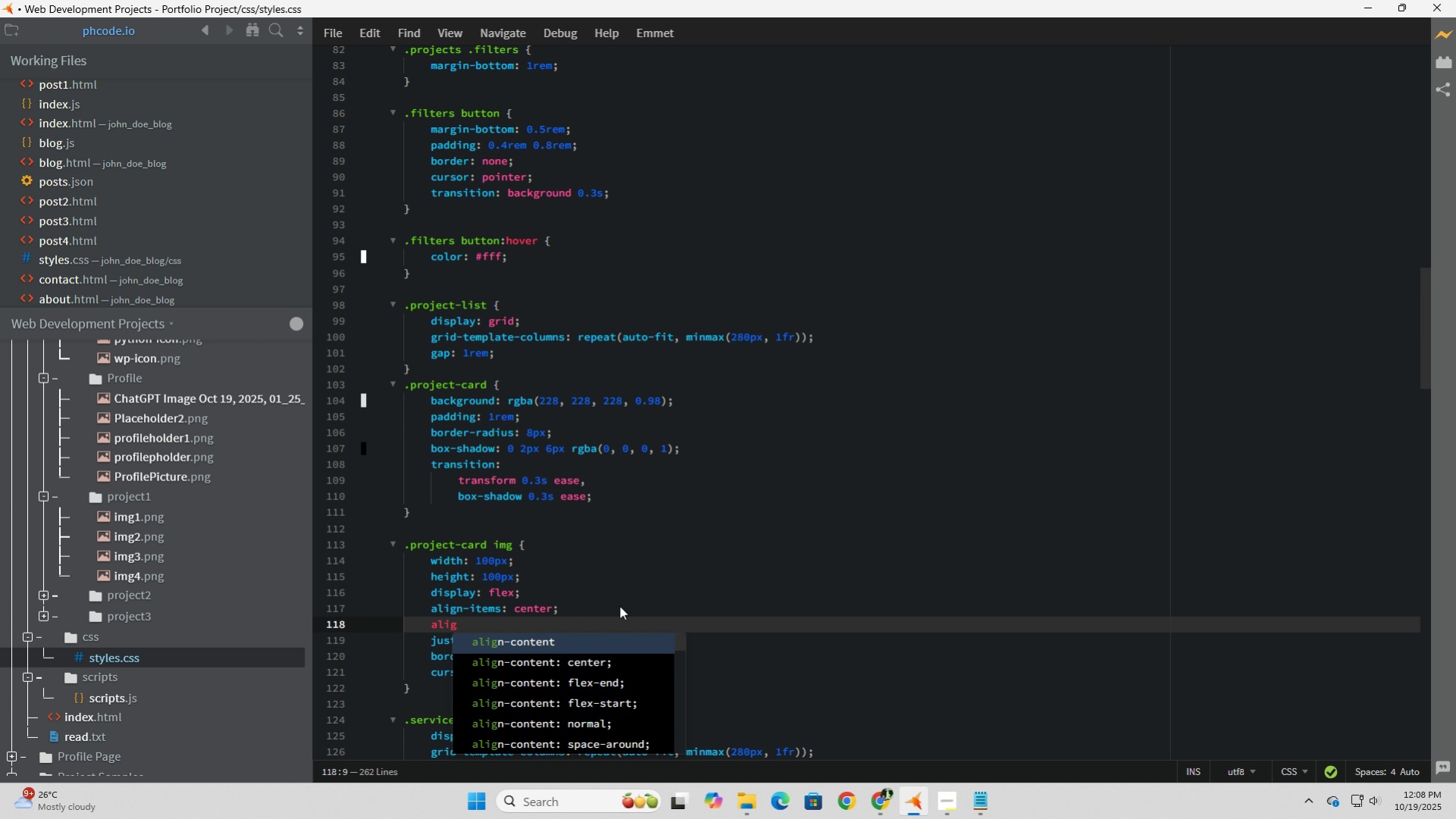 
key(ArrowDown)
 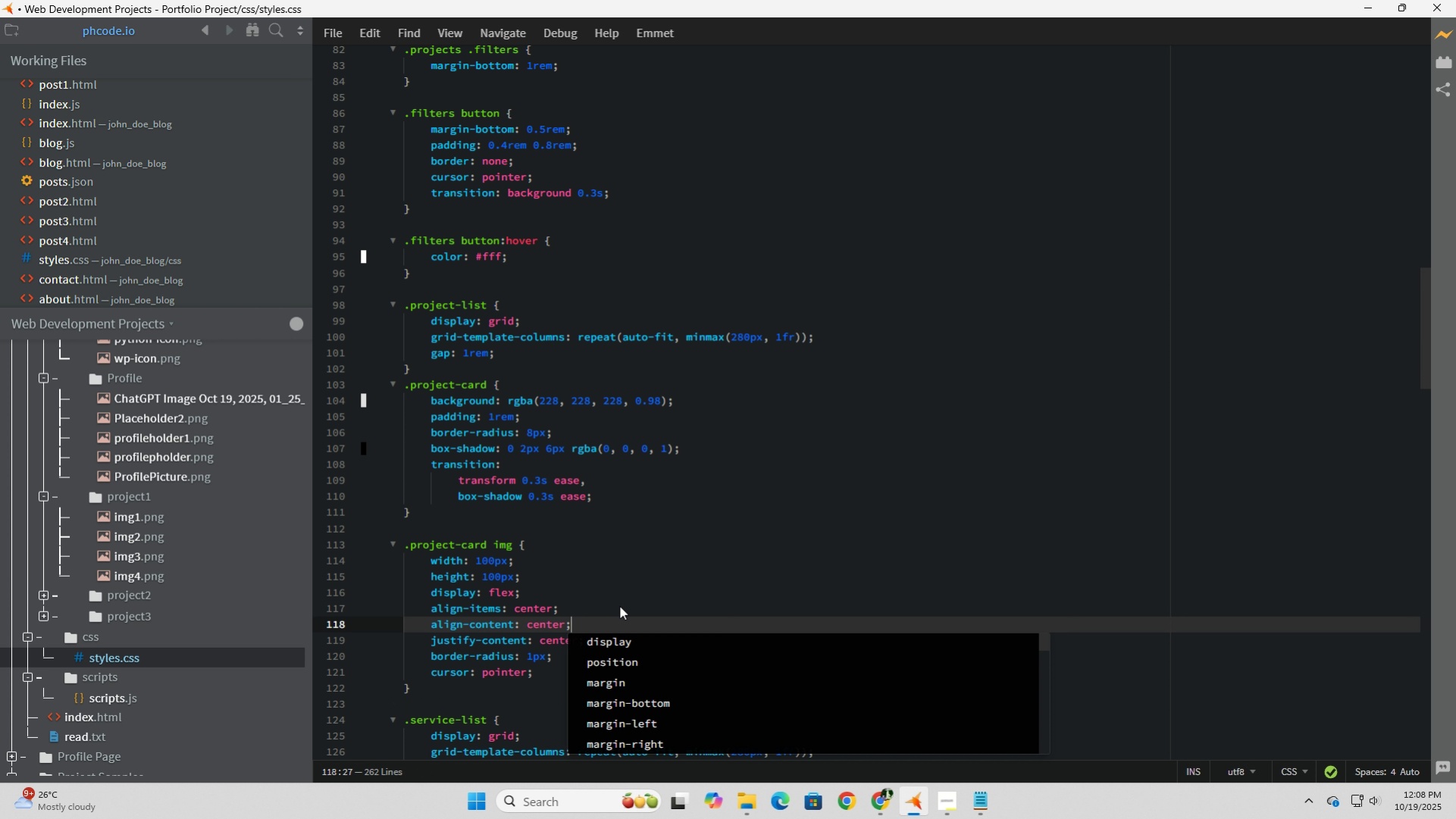 
key(Tab)
 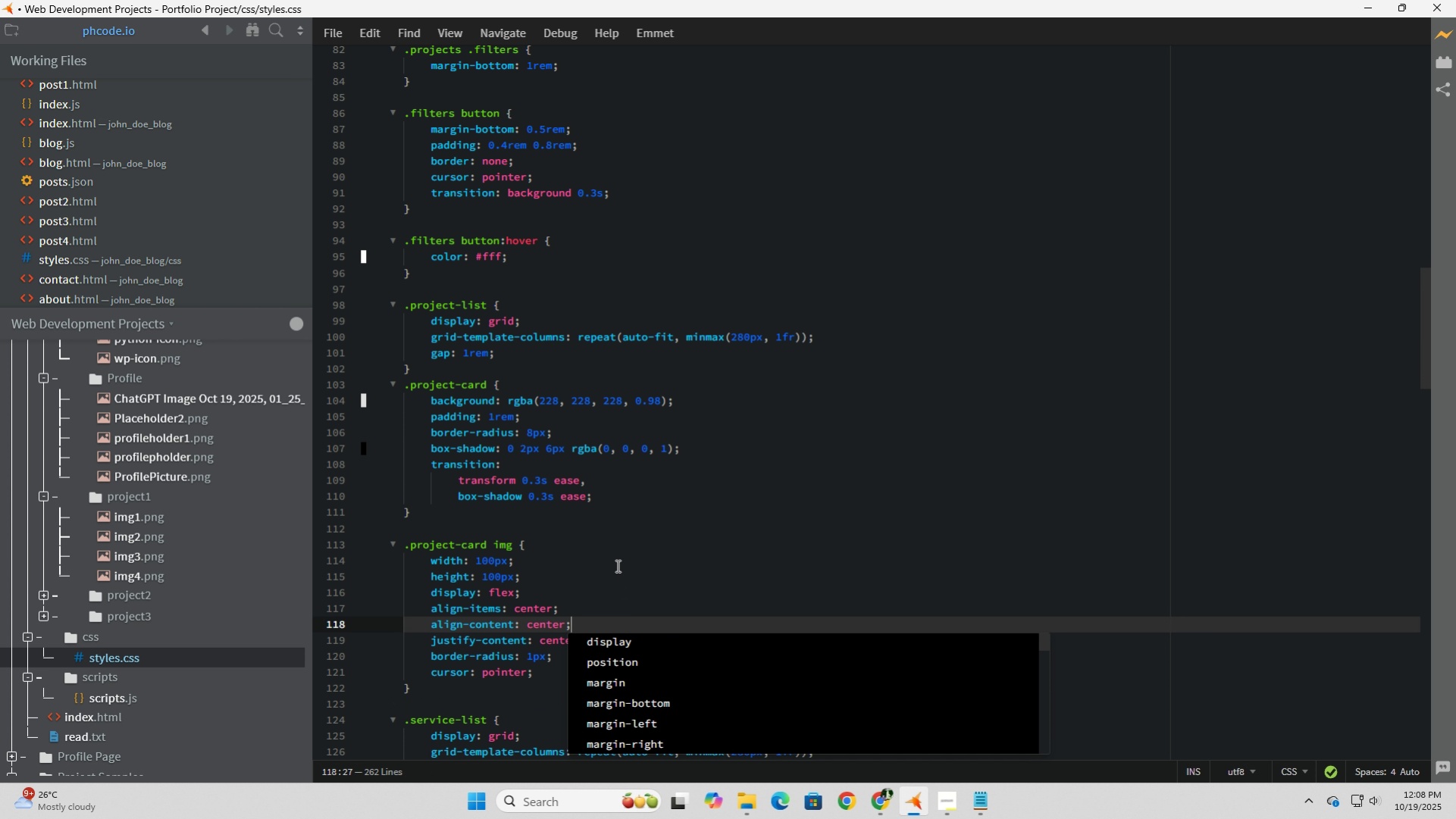 
left_click([616, 565])
 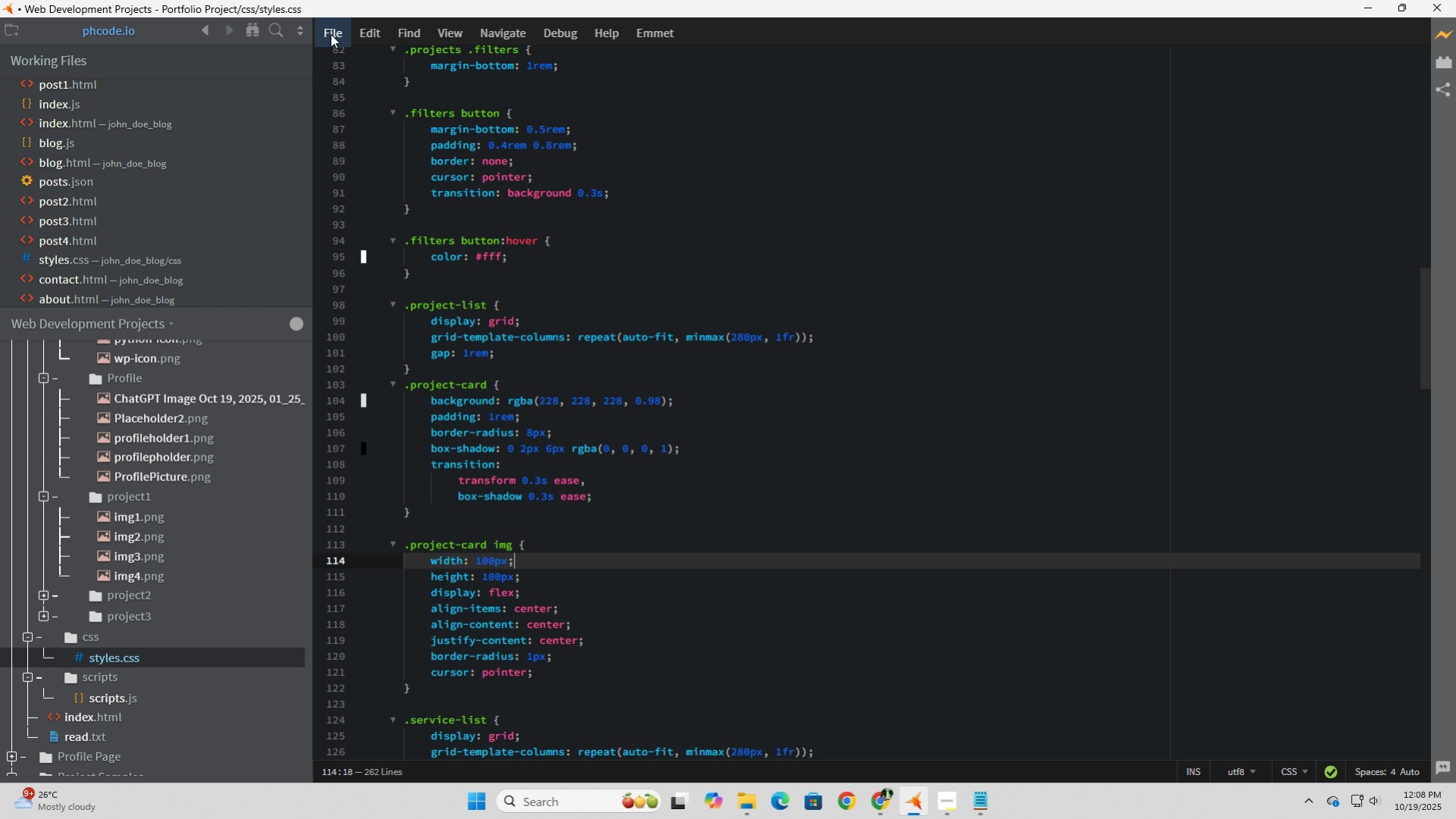 
left_click([332, 33])
 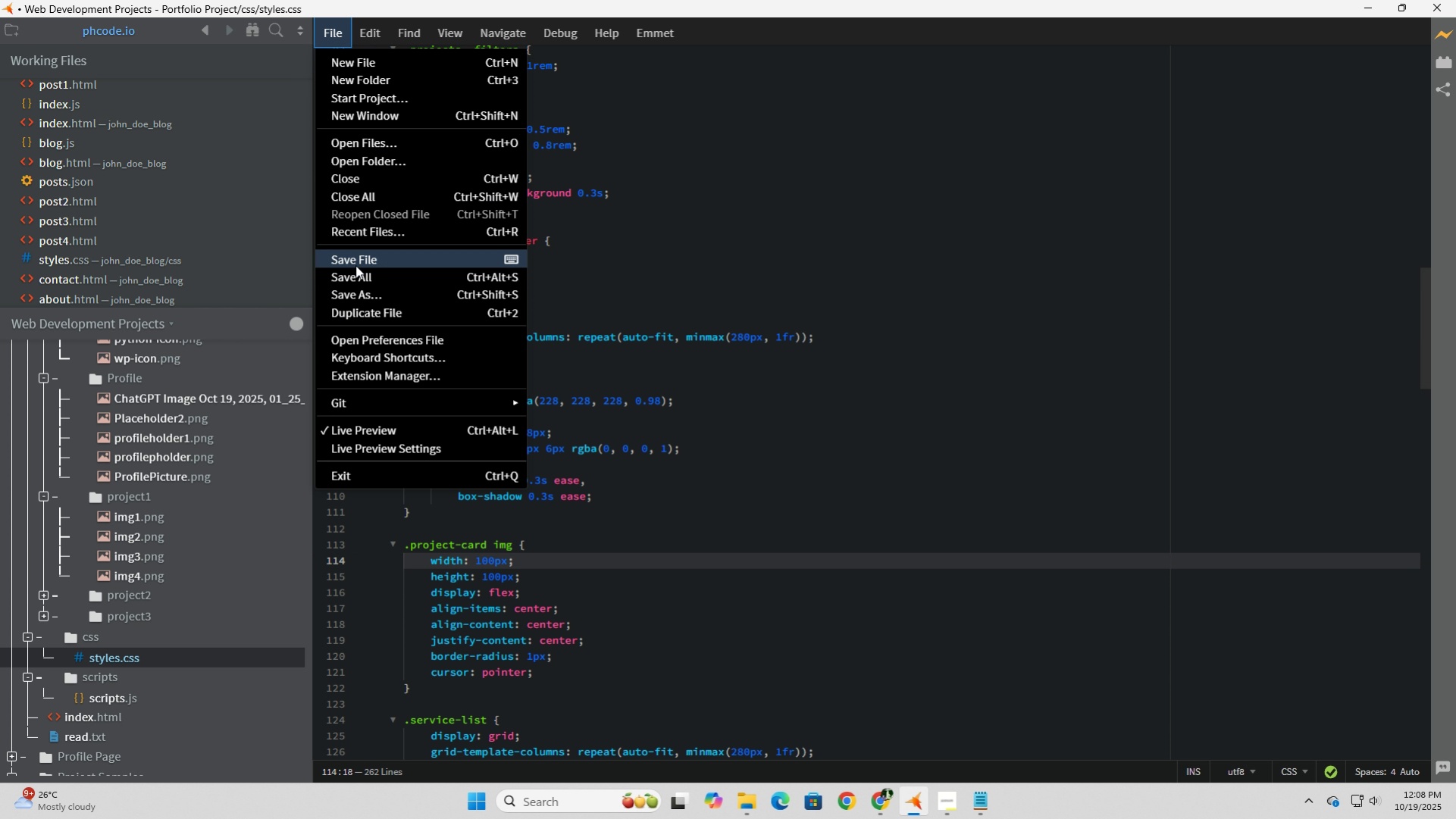 
left_click([357, 253])
 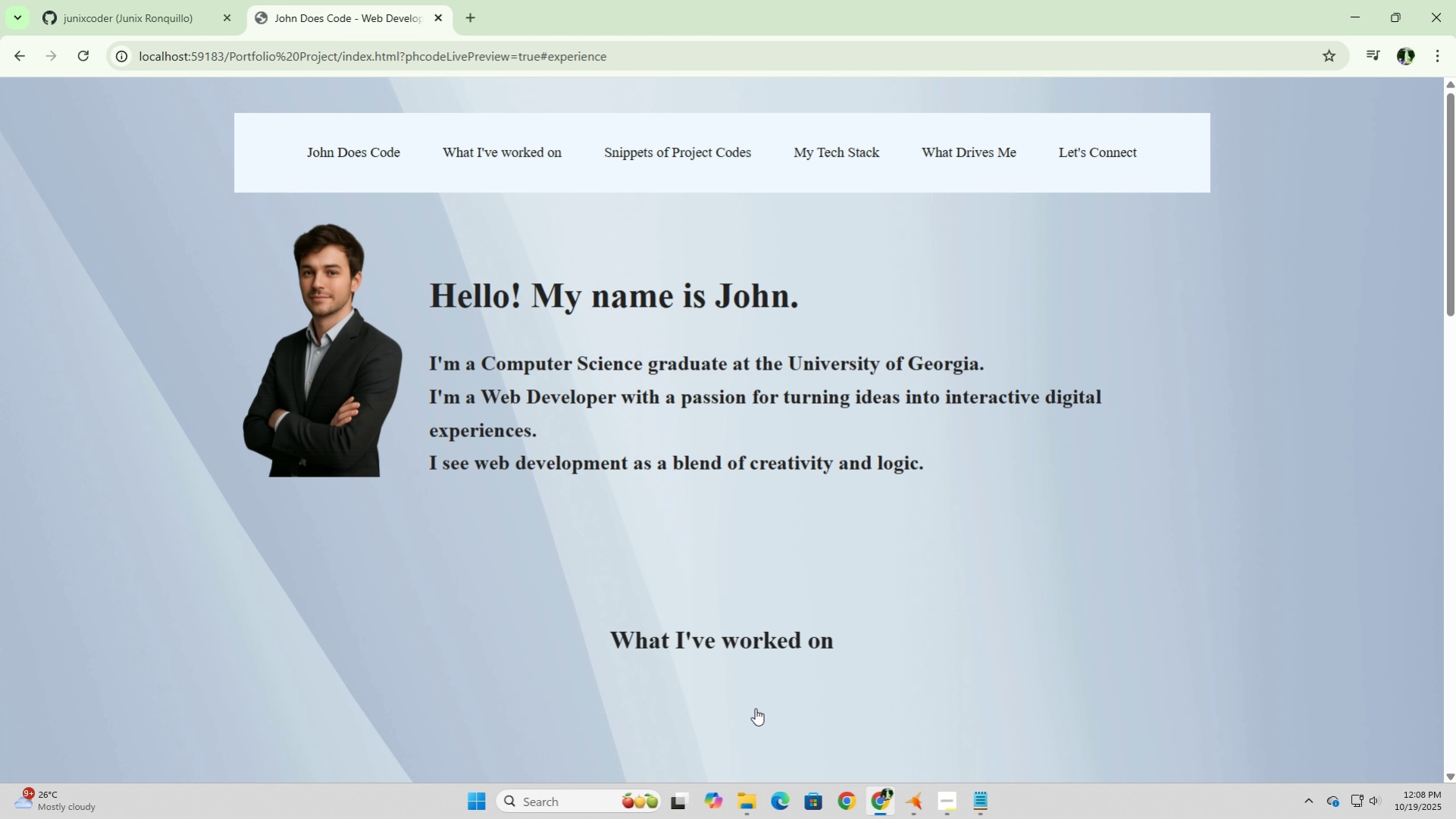 
scroll: coordinate [744, 690], scroll_direction: down, amount: 4.0
 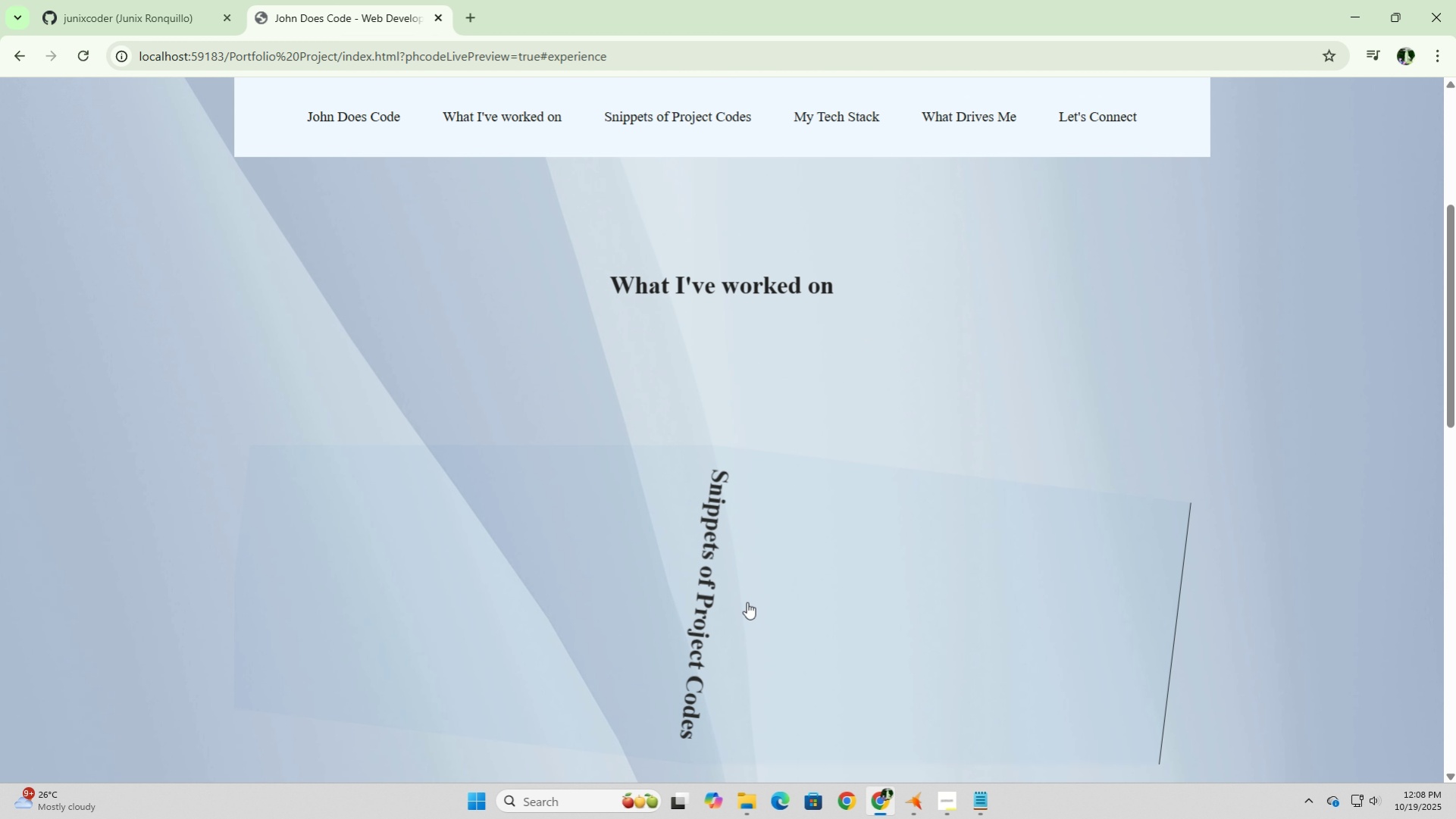 
left_click([747, 602])
 